 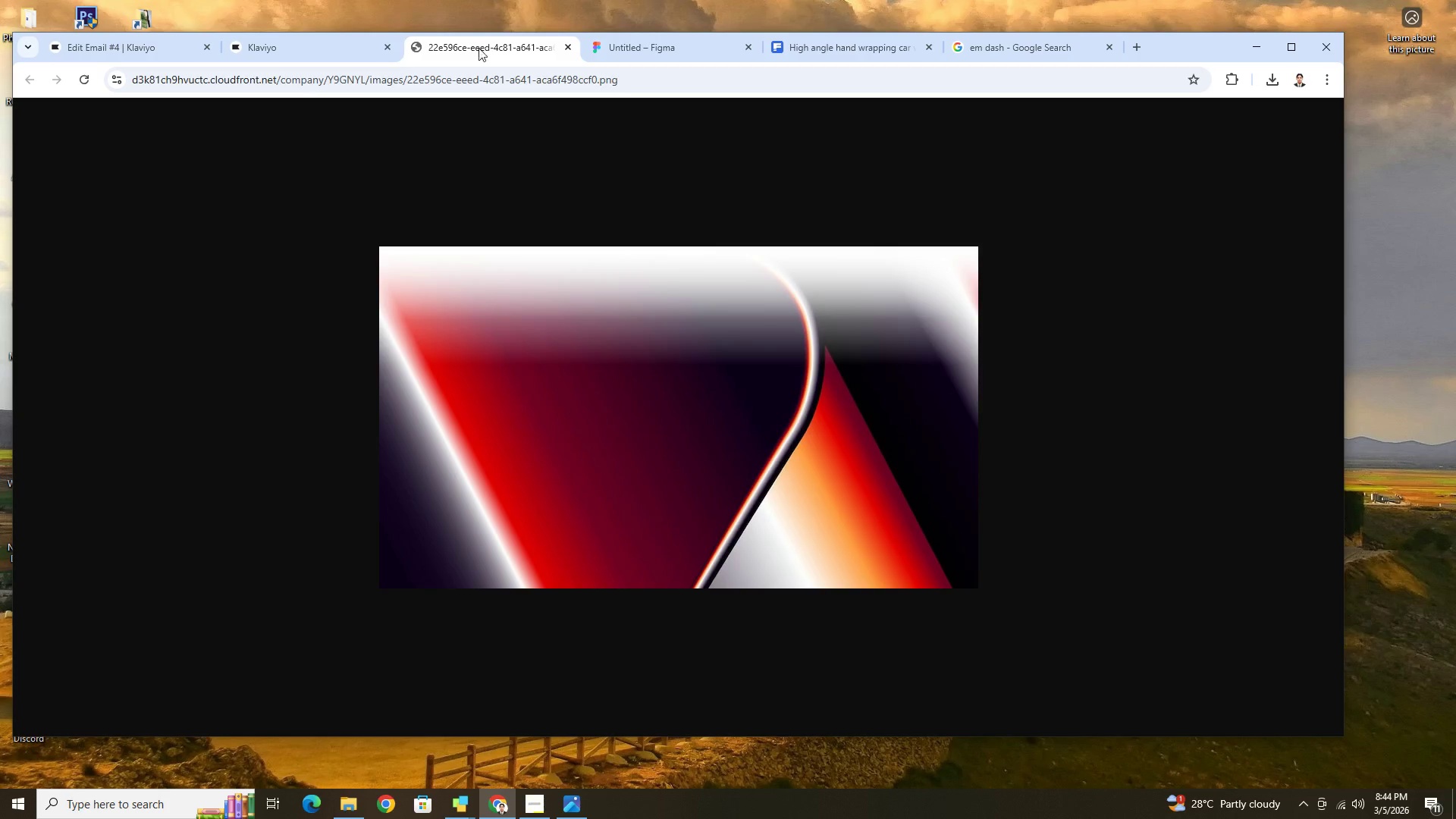 
left_click([849, 52])
 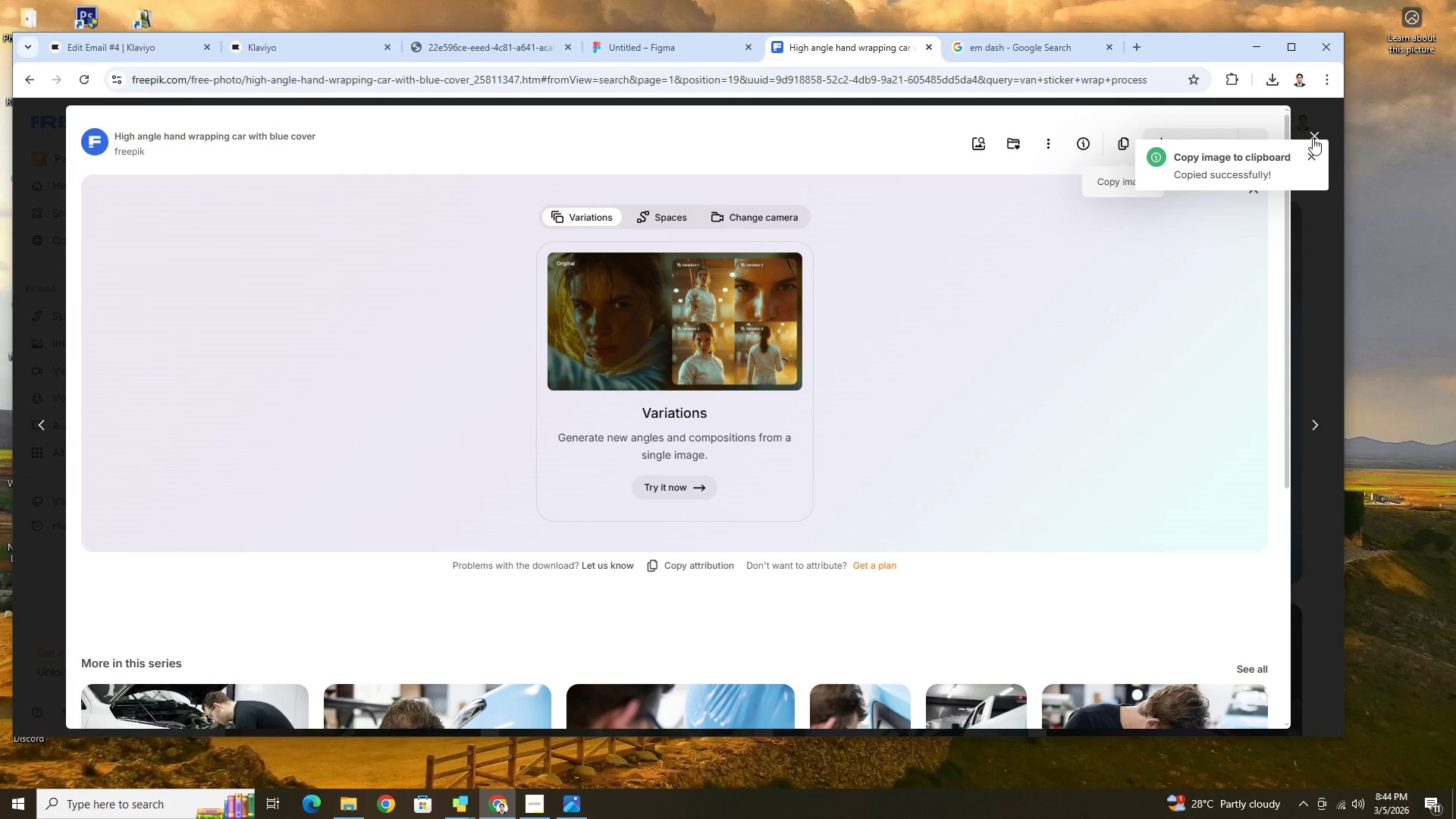 
left_click([1313, 133])
 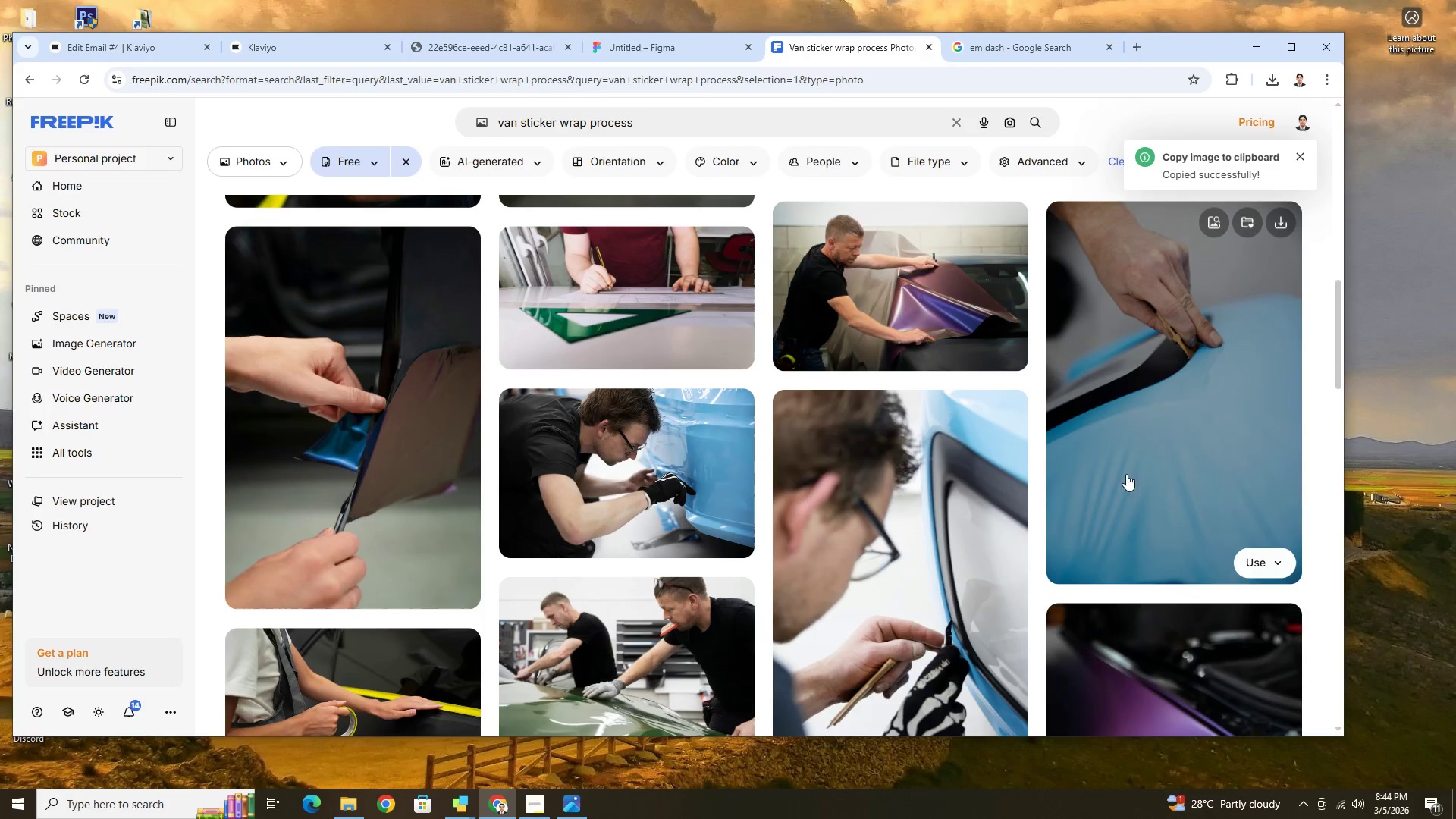 
scroll: coordinate [1249, 625], scroll_direction: down, amount: 9.0
 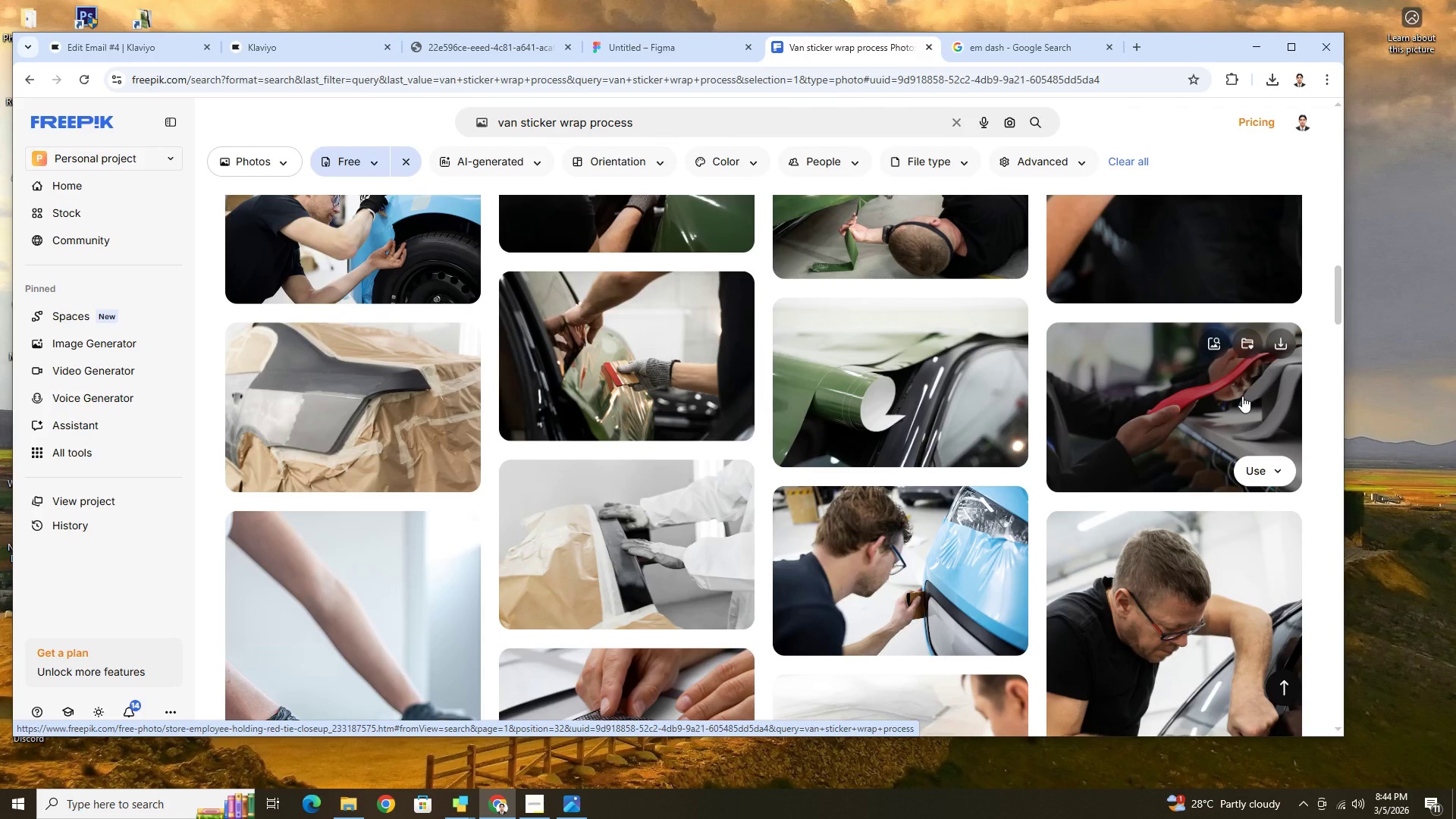 
left_click([1242, 396])
 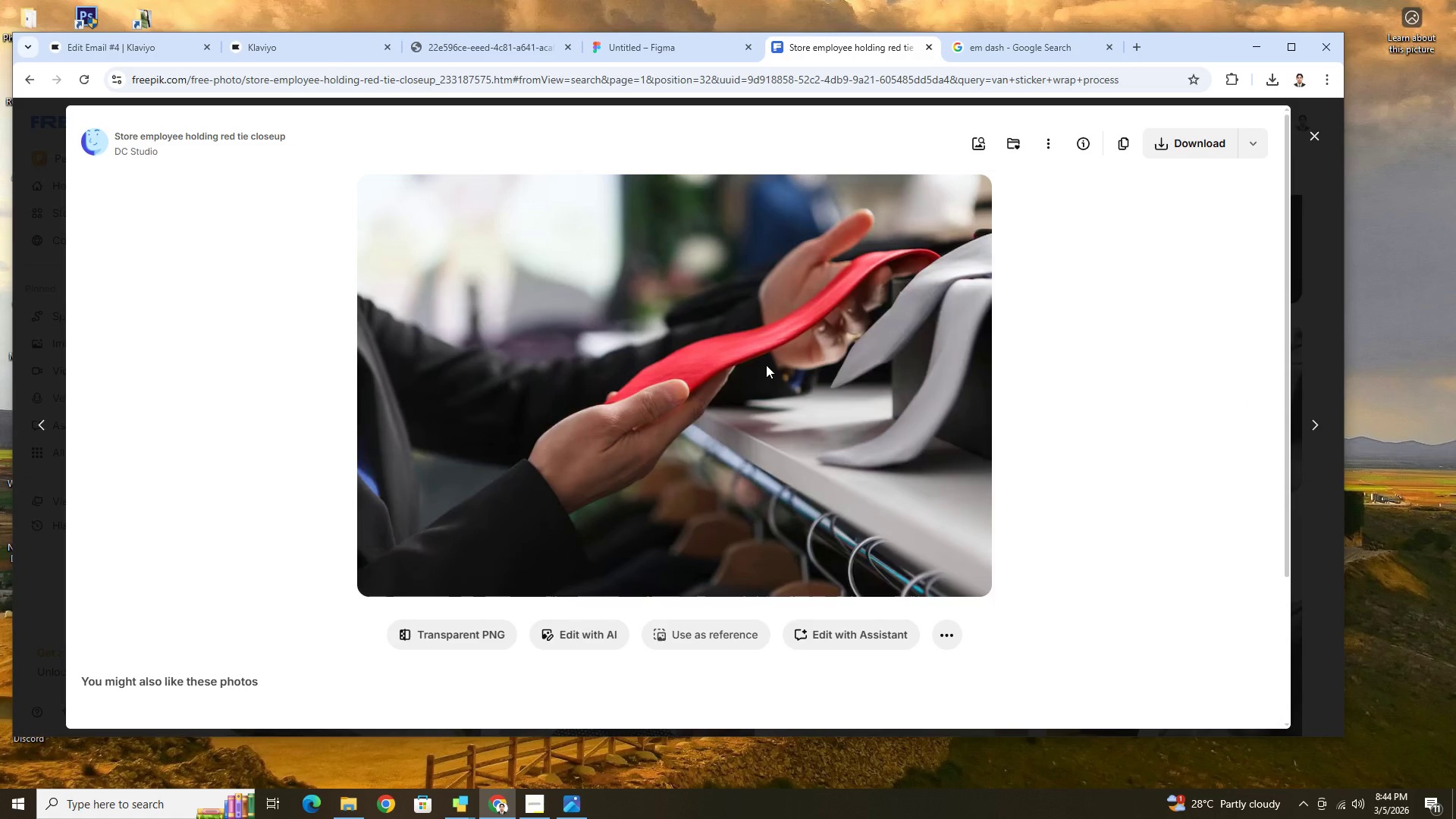 
scroll: coordinate [767, 365], scroll_direction: down, amount: 3.0
 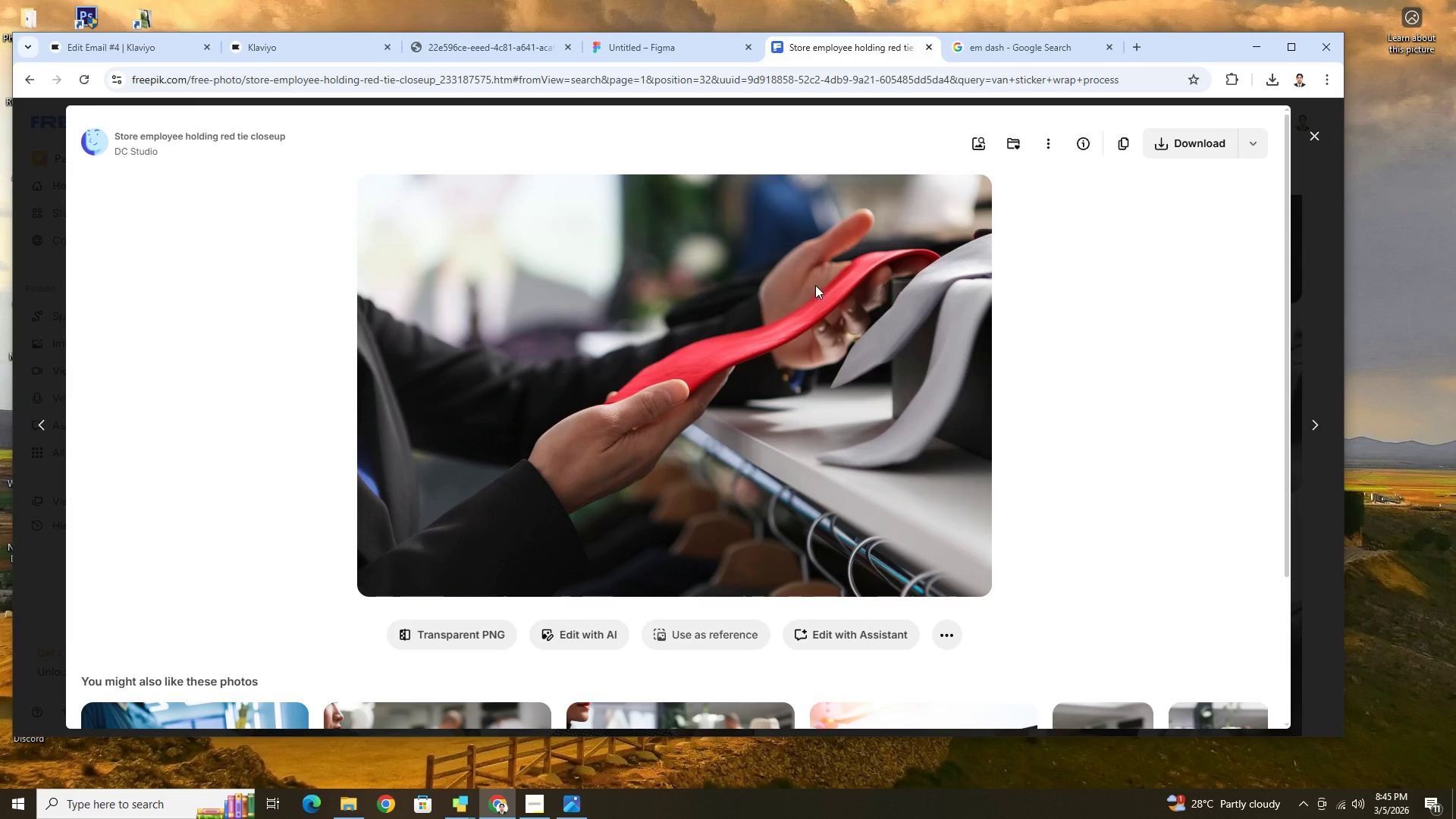 
right_click([830, 344])
 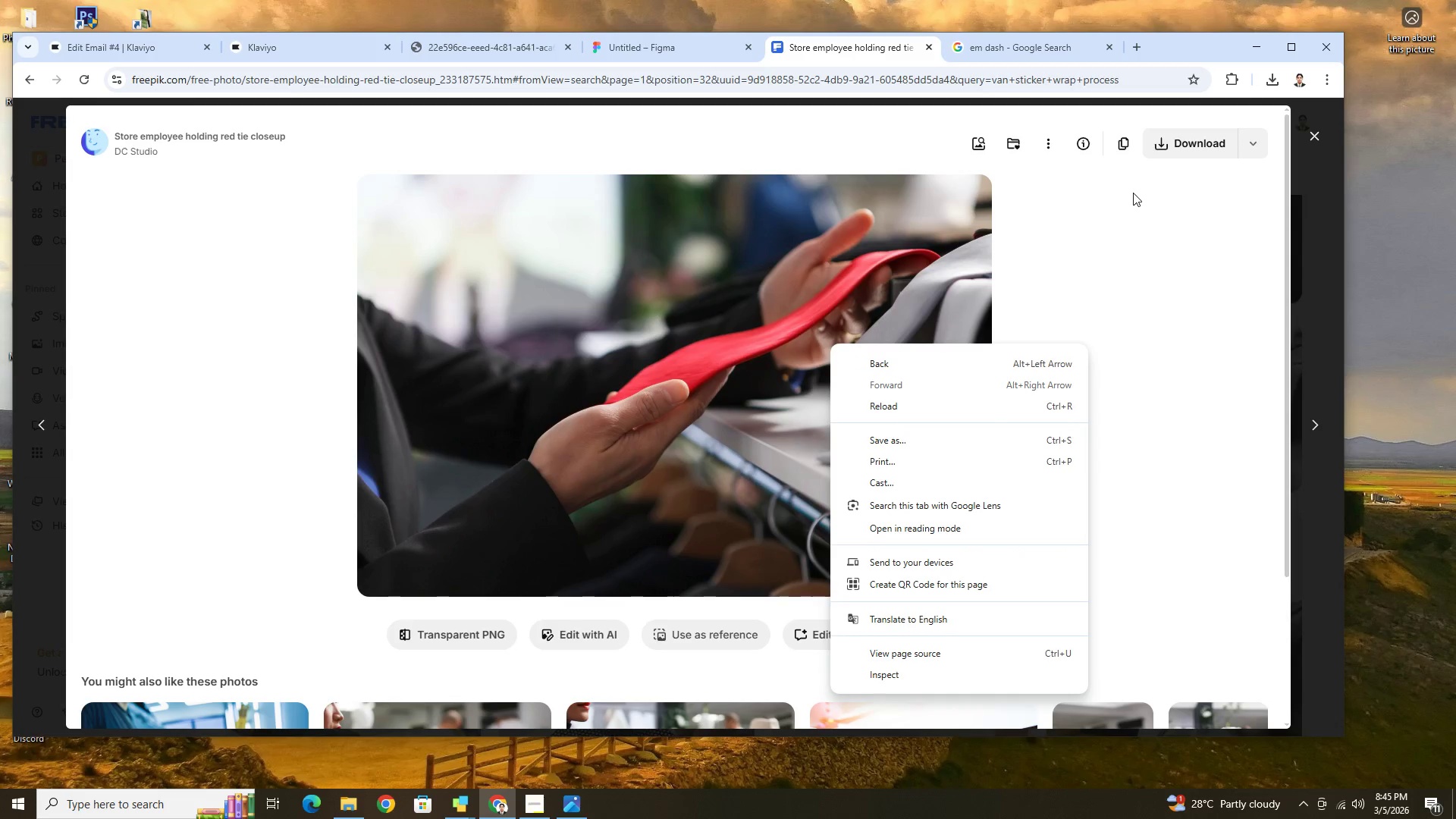 
left_click([1139, 202])
 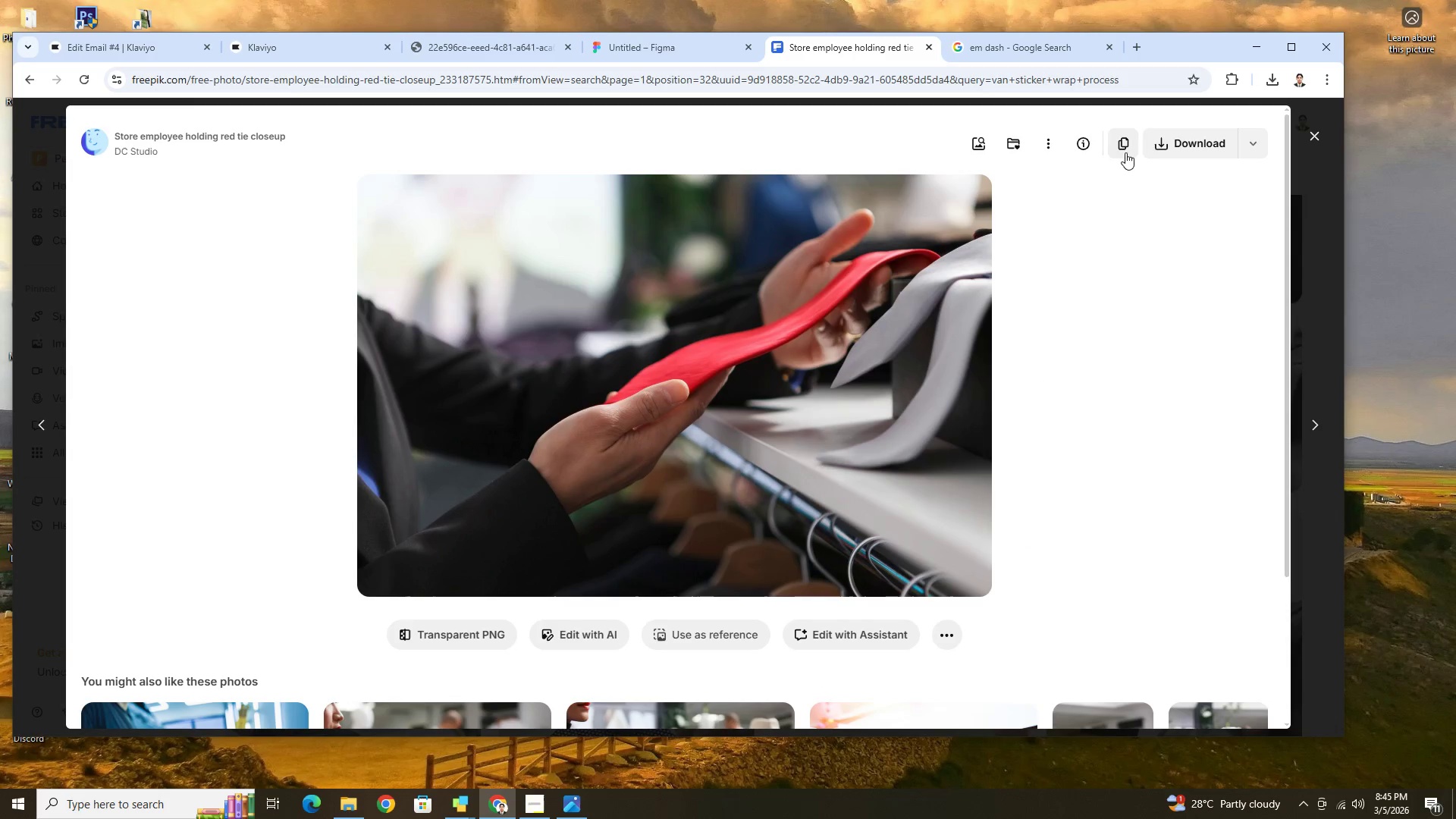 
left_click([1125, 151])
 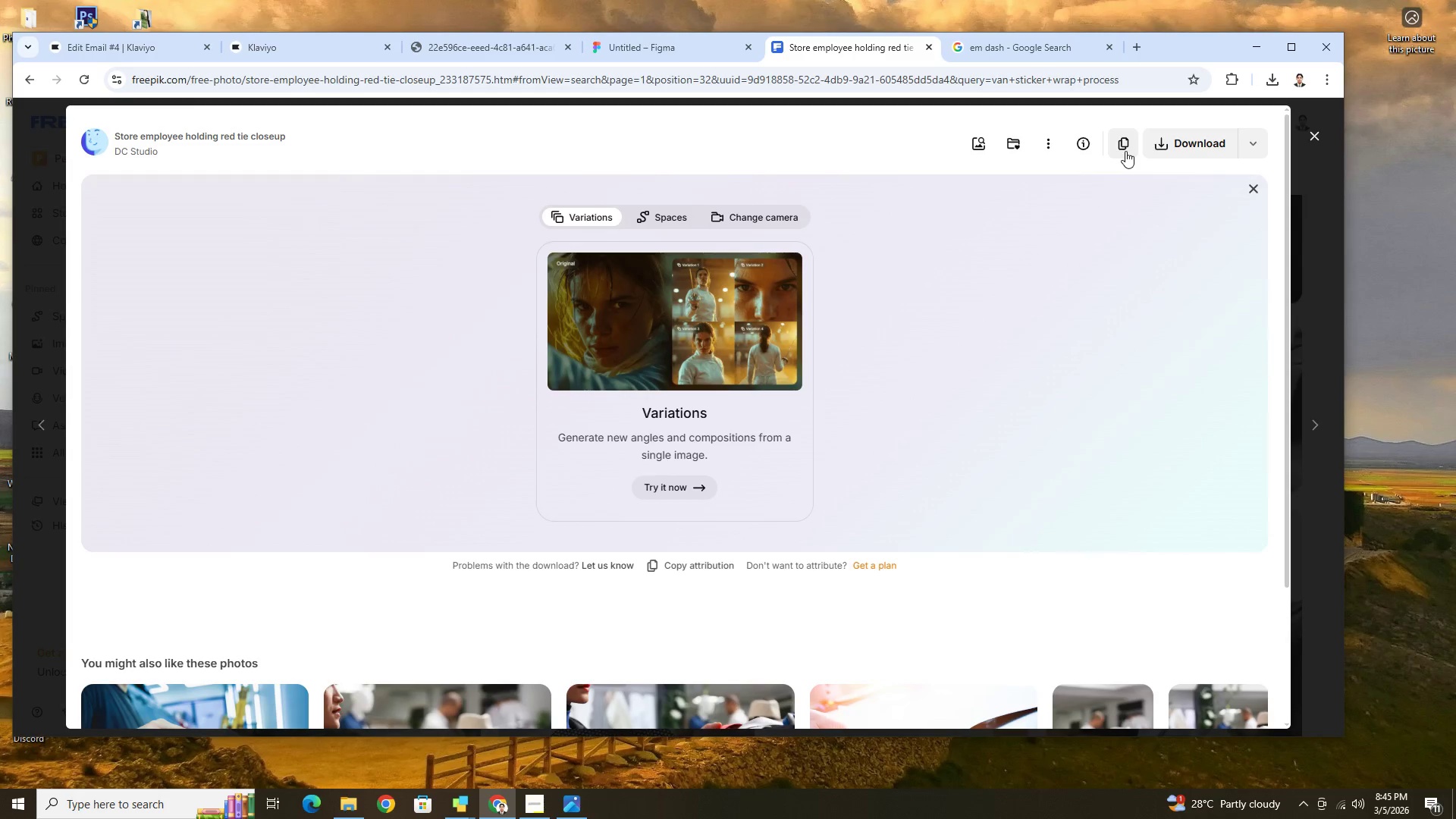 
key(Alt+AltLeft)
 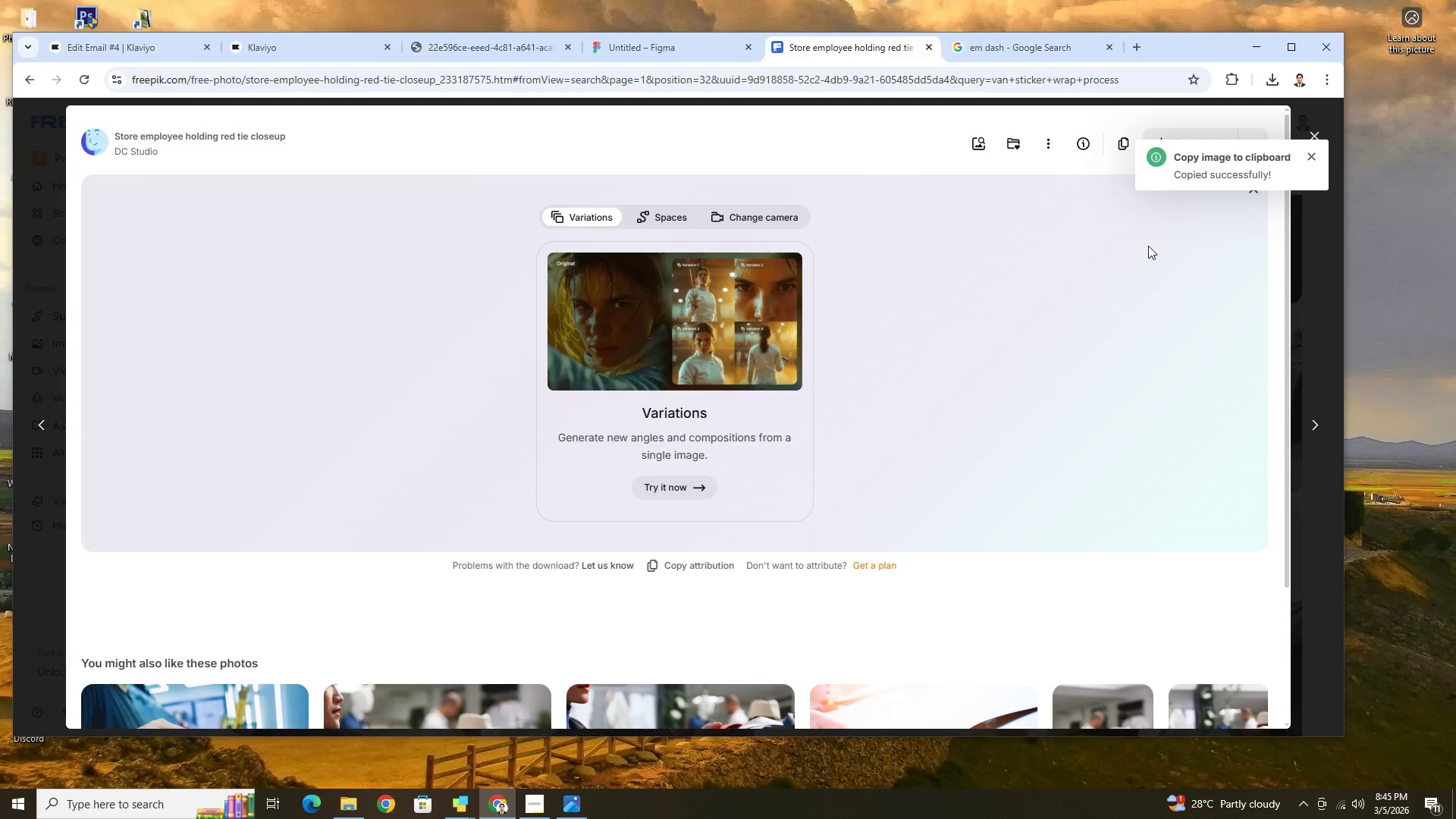 
key(Alt+Tab)
 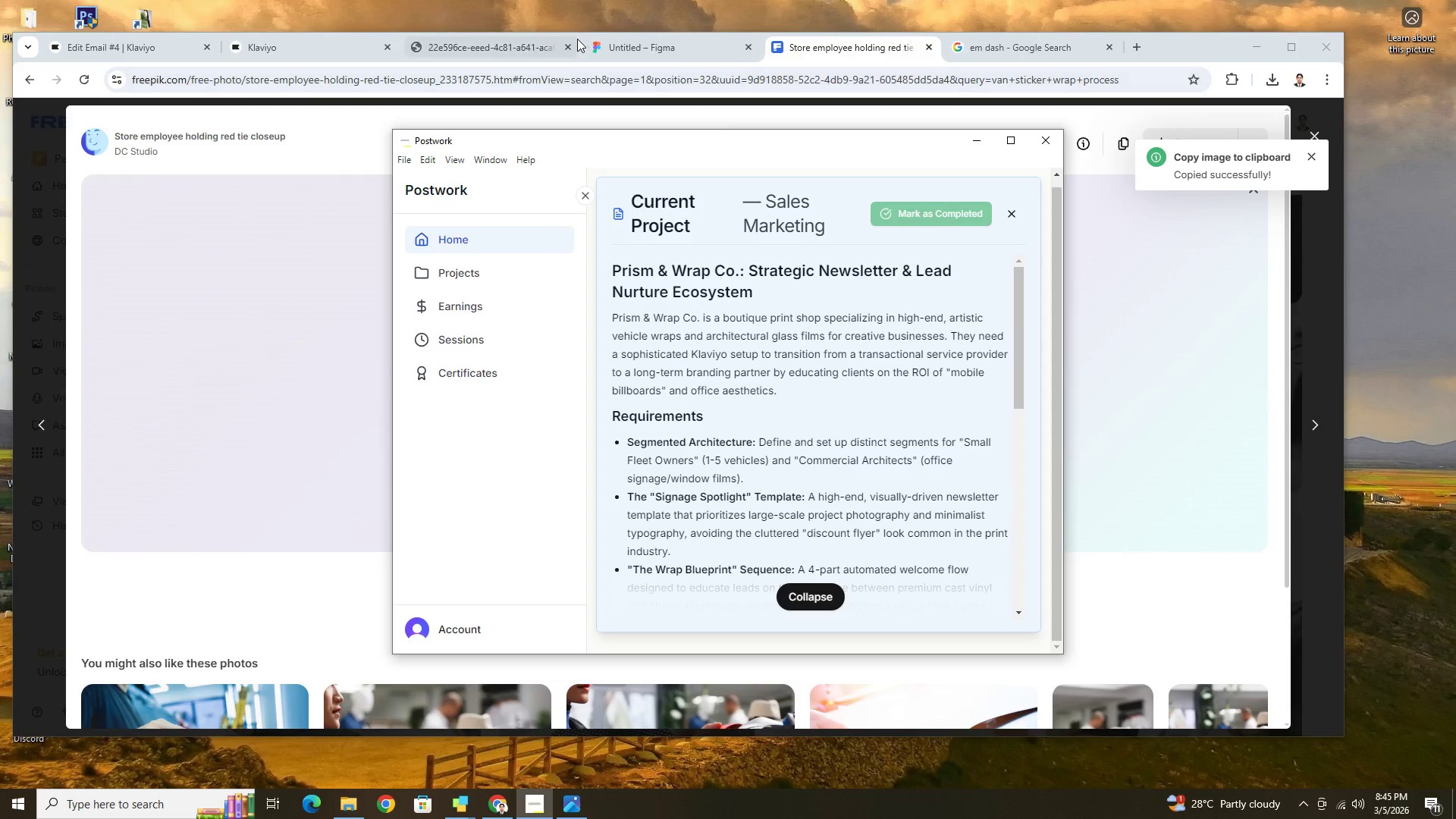 
left_click([627, 42])
 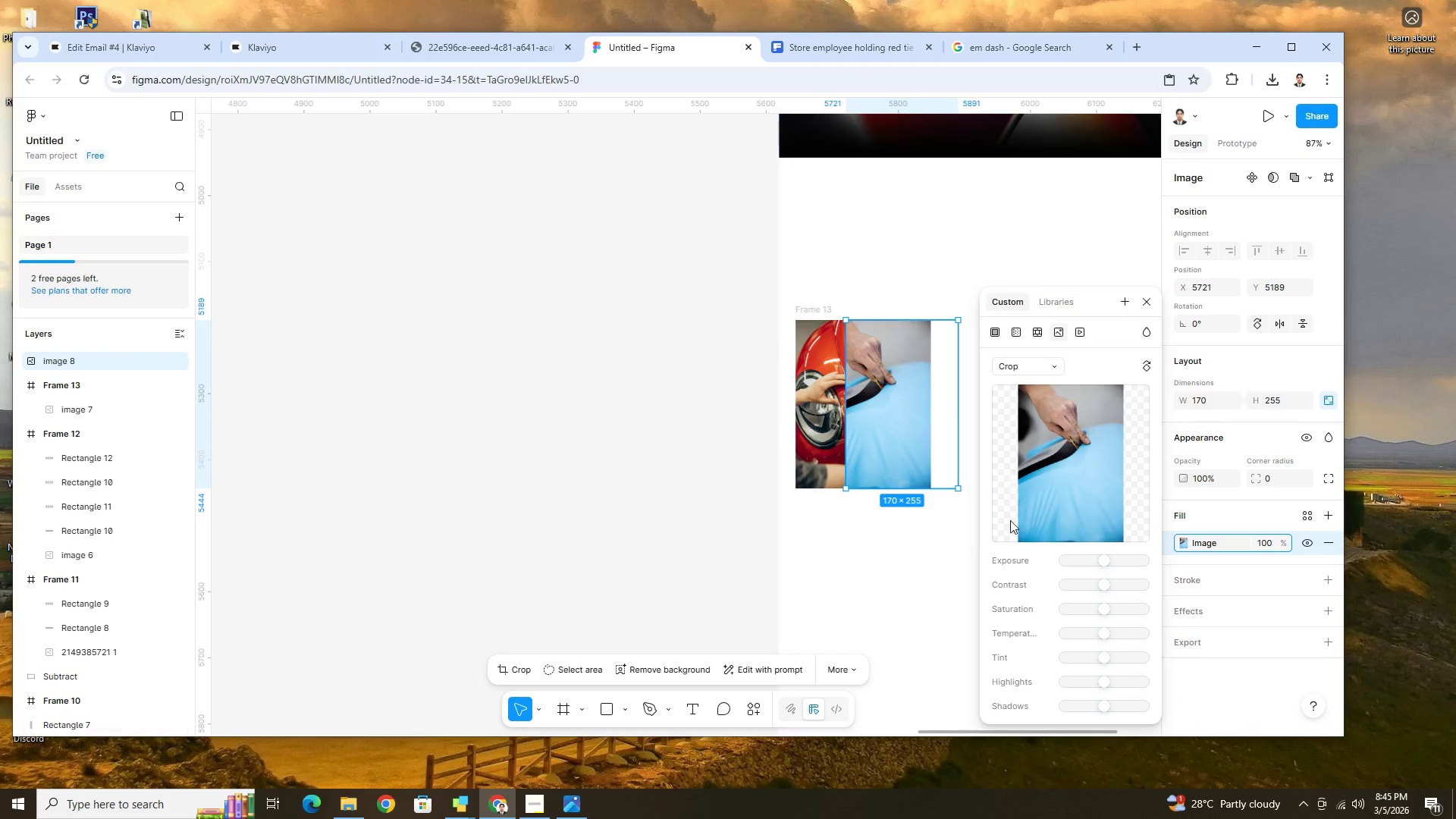 
left_click([933, 577])
 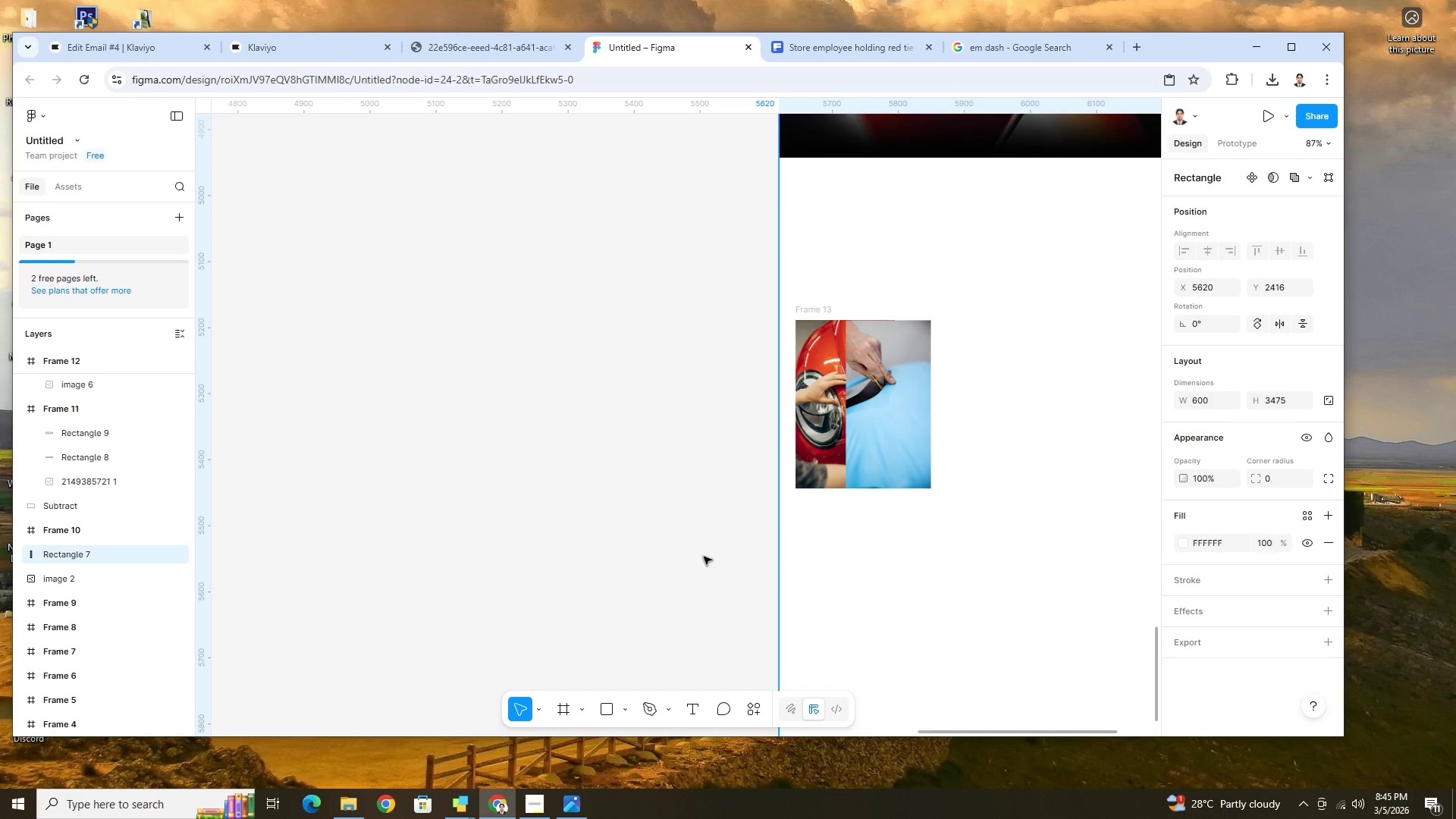 
left_click([701, 554])
 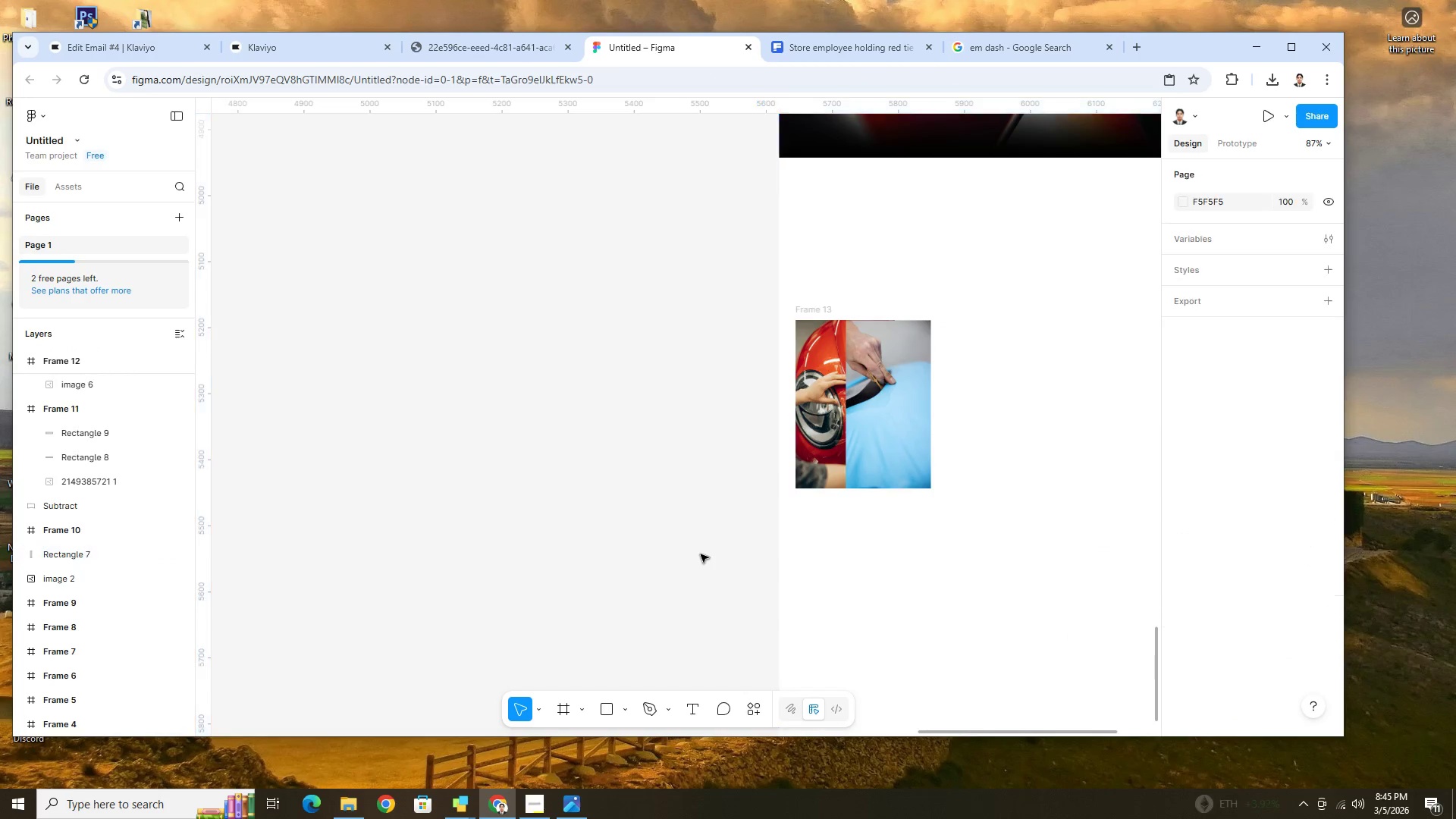 
key(Control+V)
 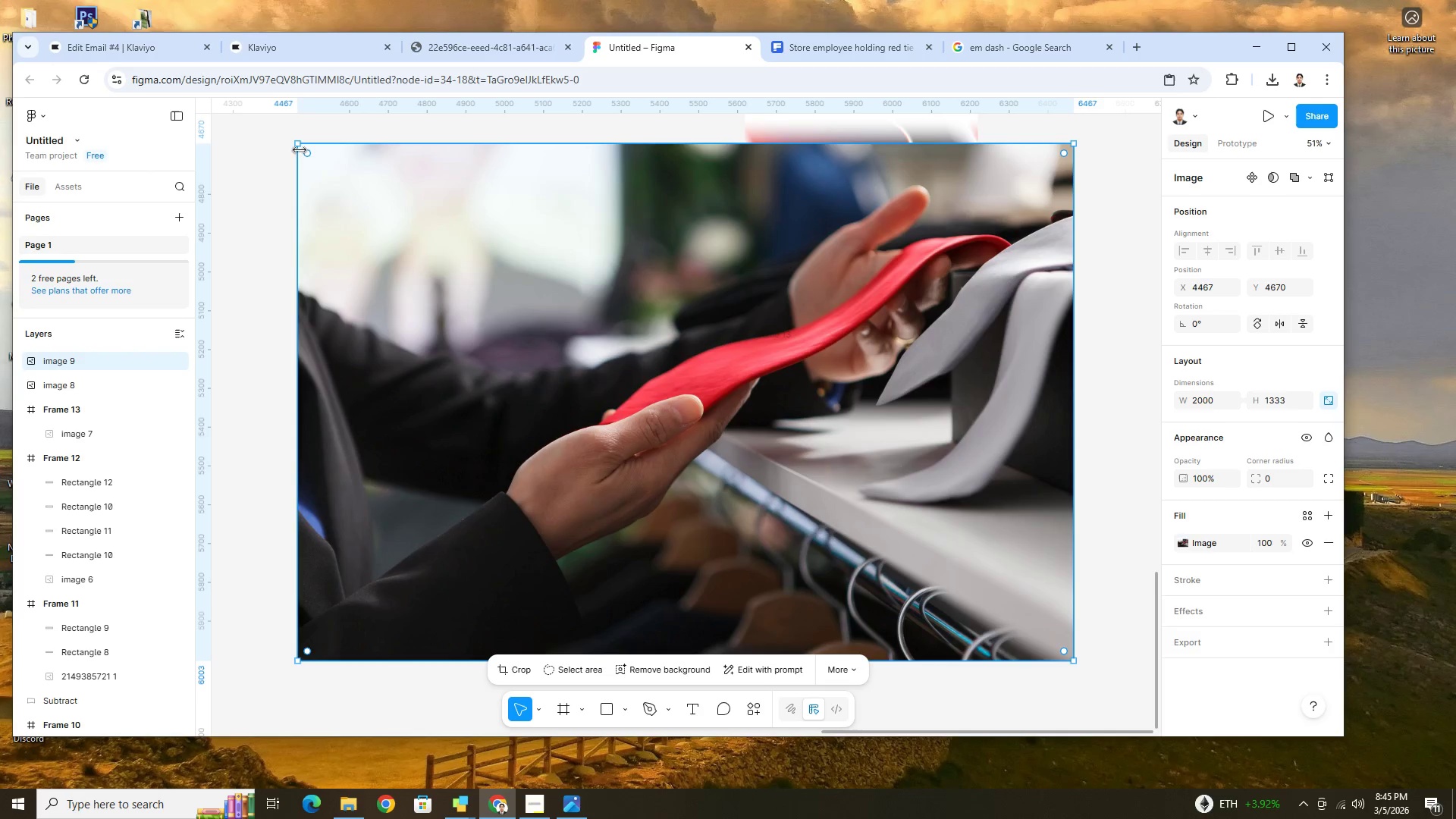 
hold_key(key=ShiftLeft, duration=1.06)
left_click_drag(start_coordinate=[300, 145], to_coordinate=[882, 620])
 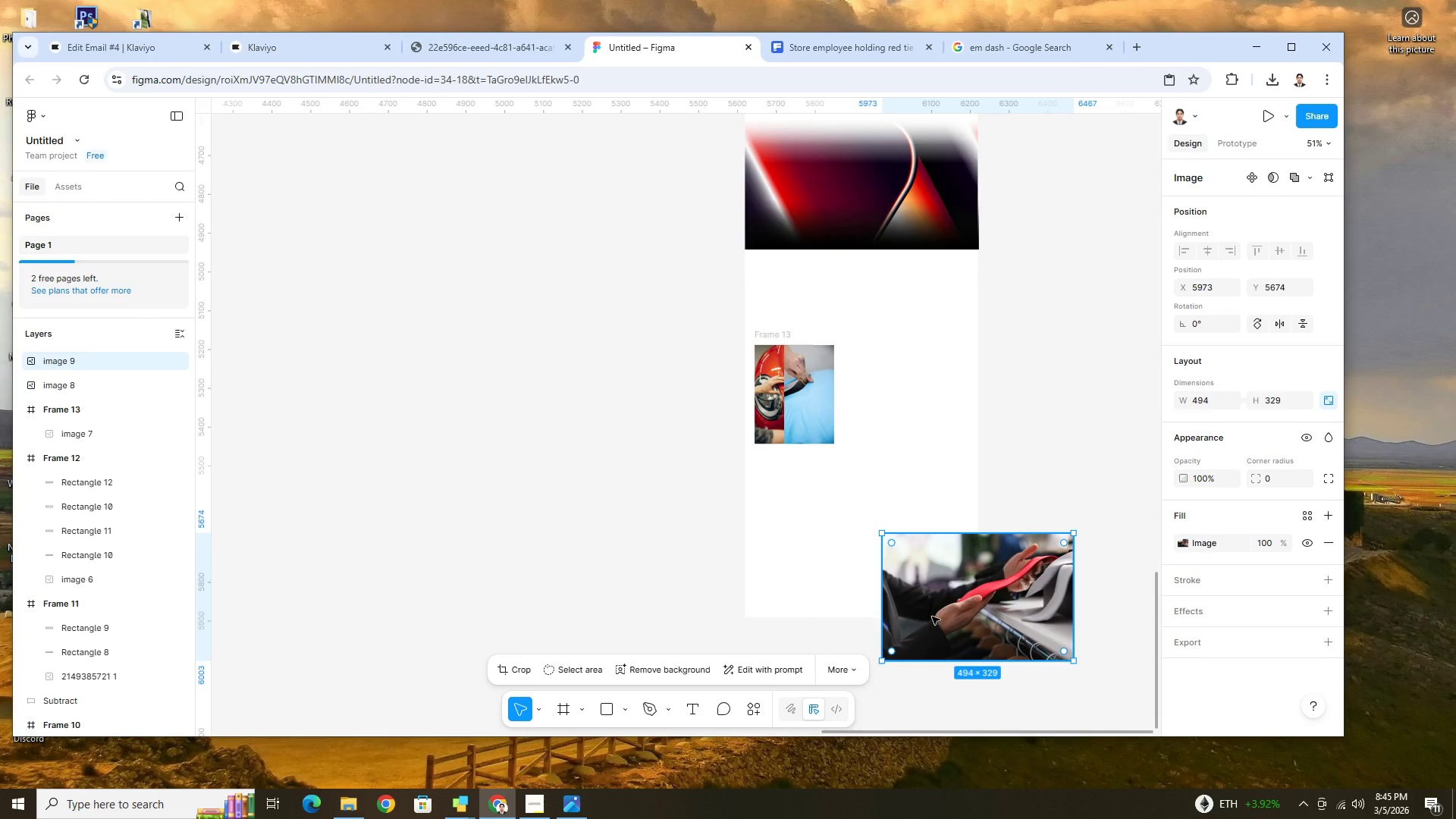 
left_click_drag(start_coordinate=[932, 616], to_coordinate=[921, 430])
 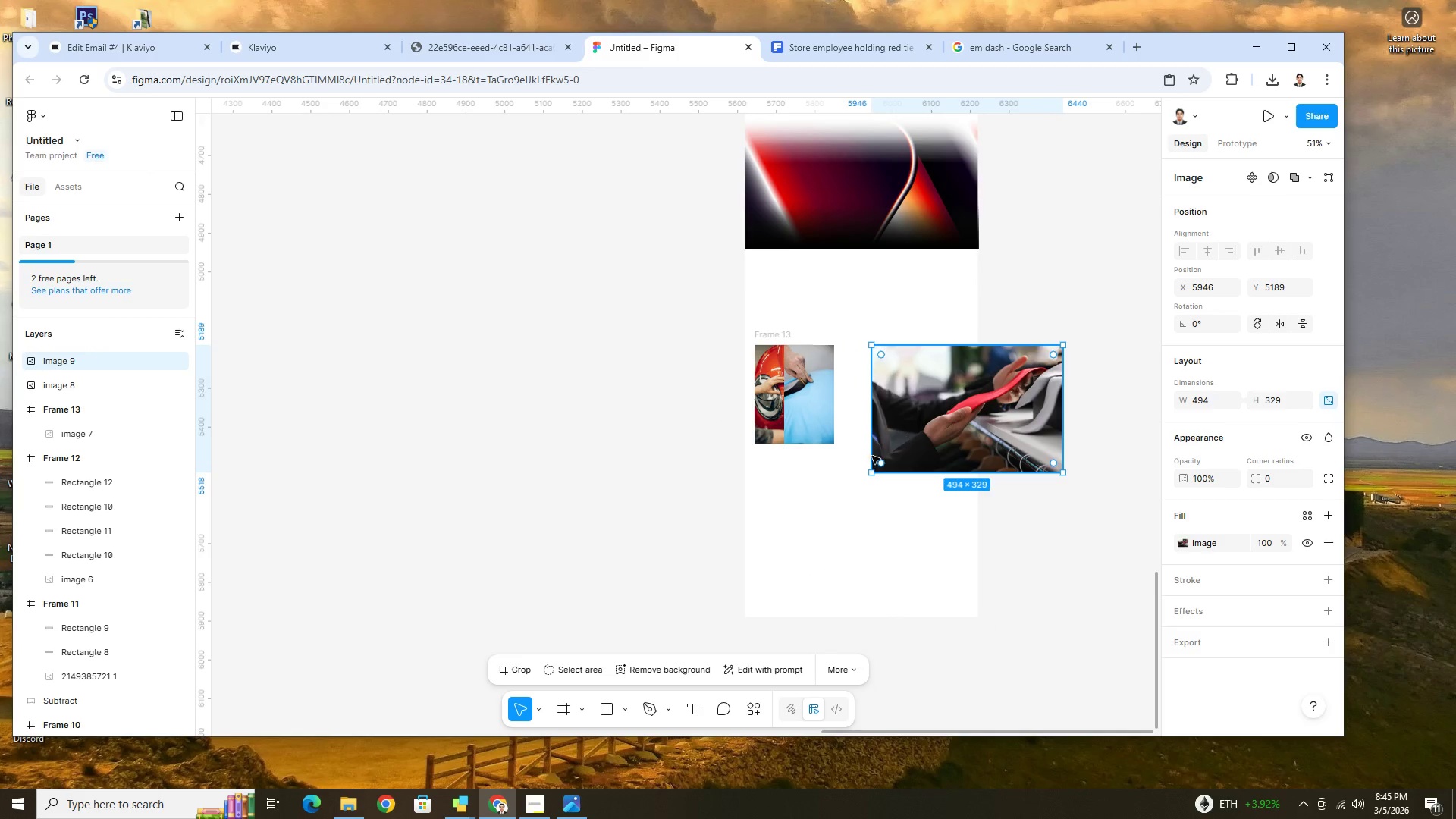 
hold_key(key=ControlLeft, duration=0.73)
scroll: coordinate [970, 370], scroll_direction: up, amount: 13.0
 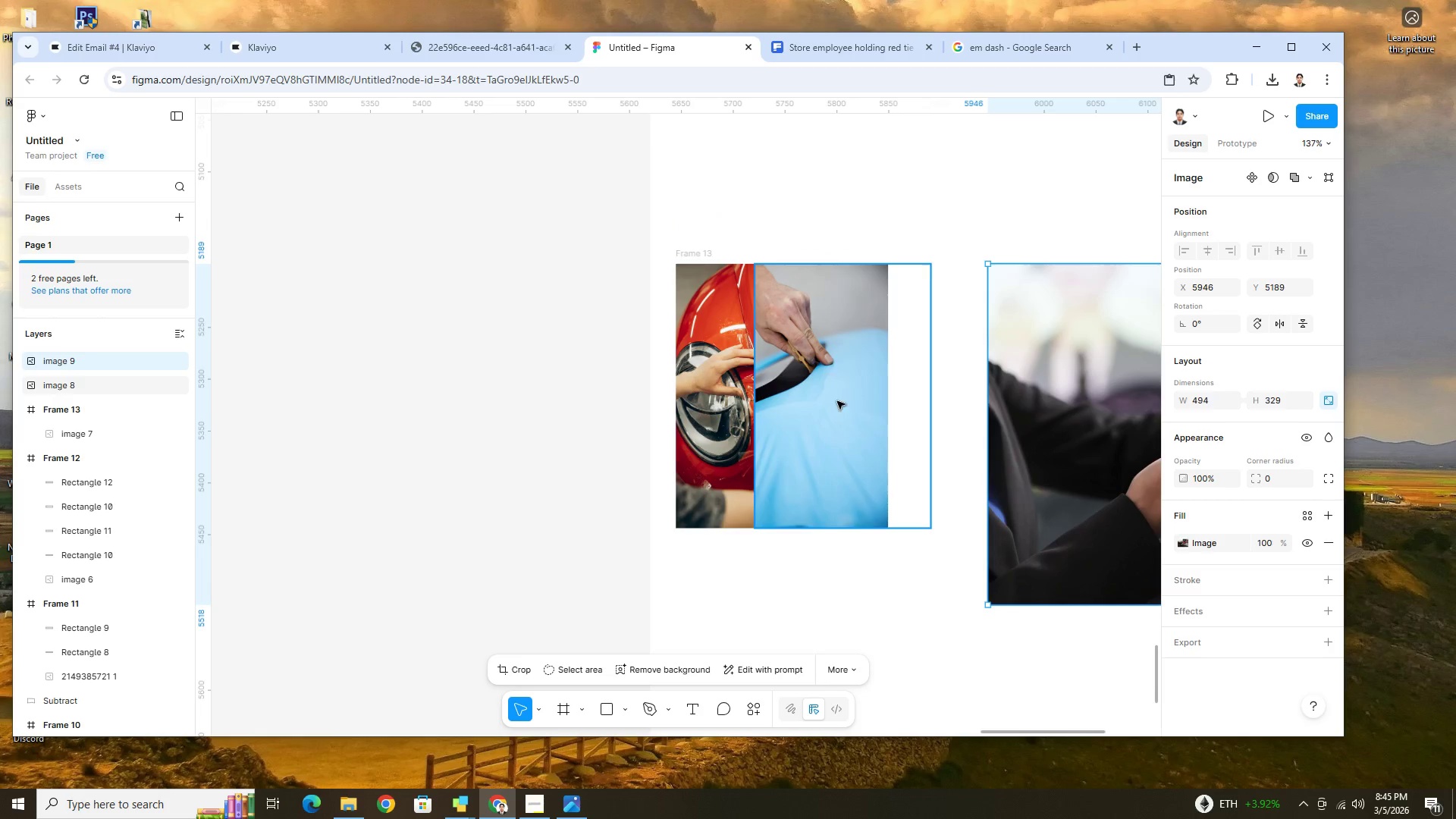 
left_click([836, 401])
 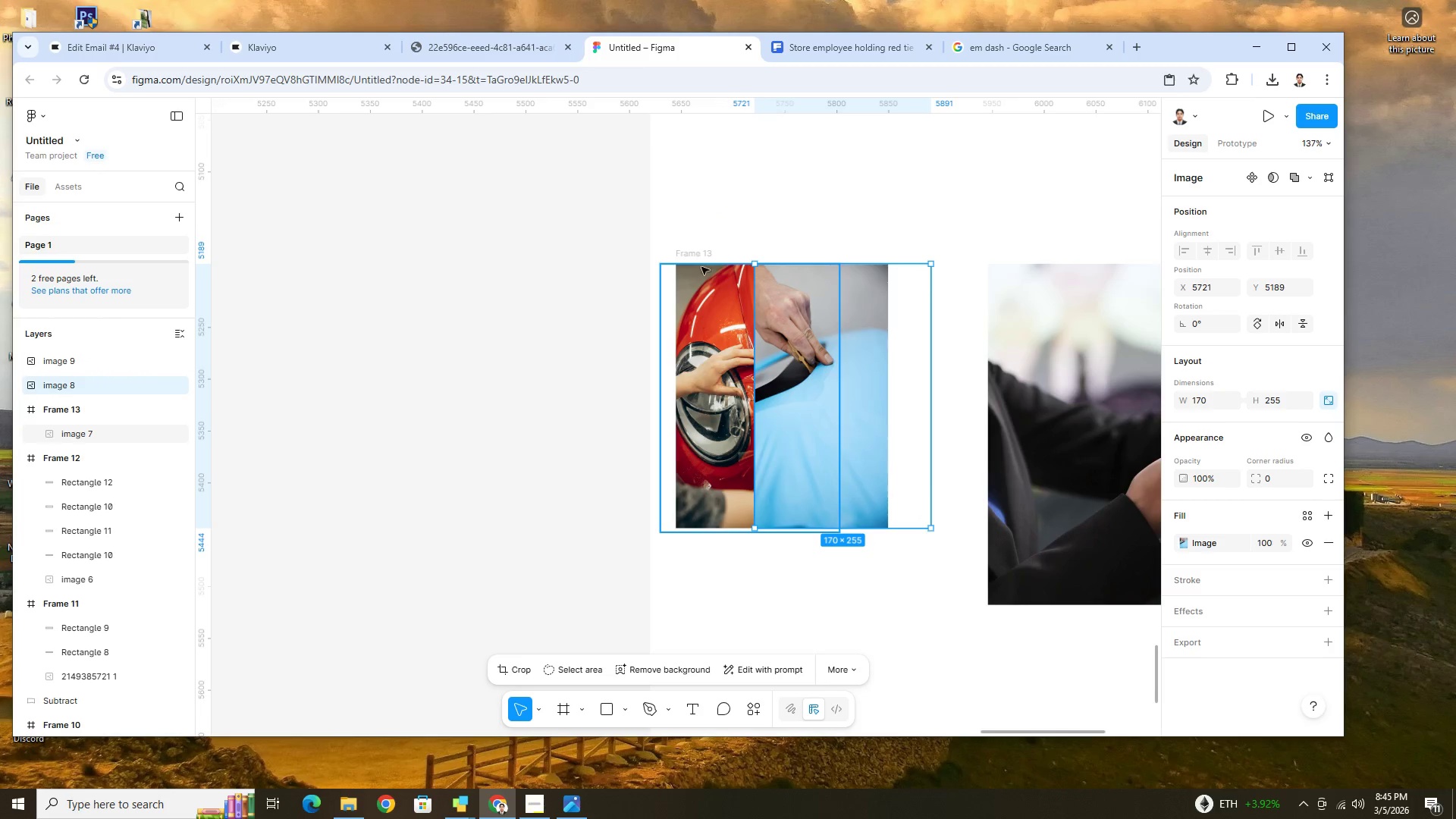 
left_click([696, 254])
 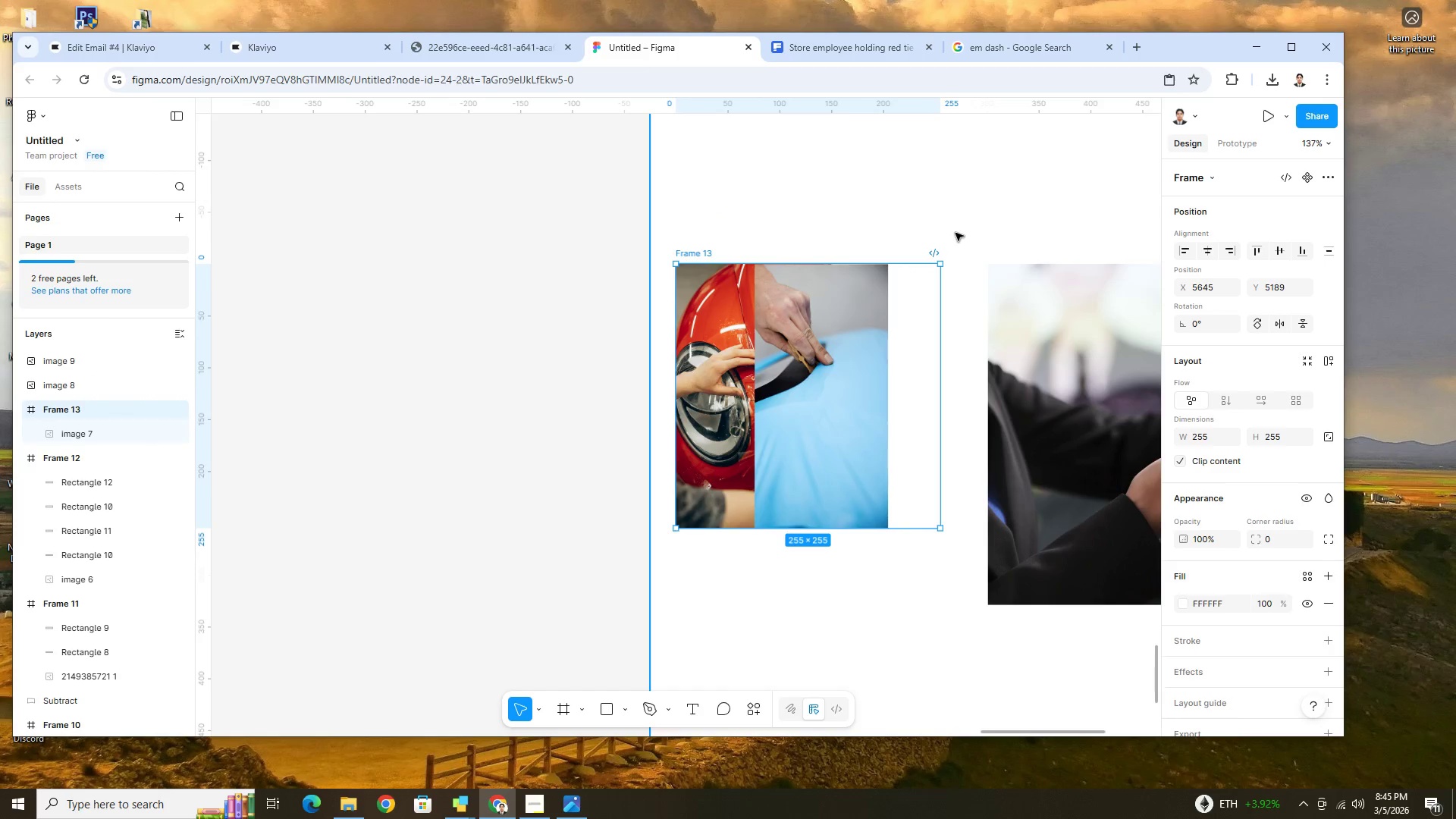 
double_click([767, 346])
 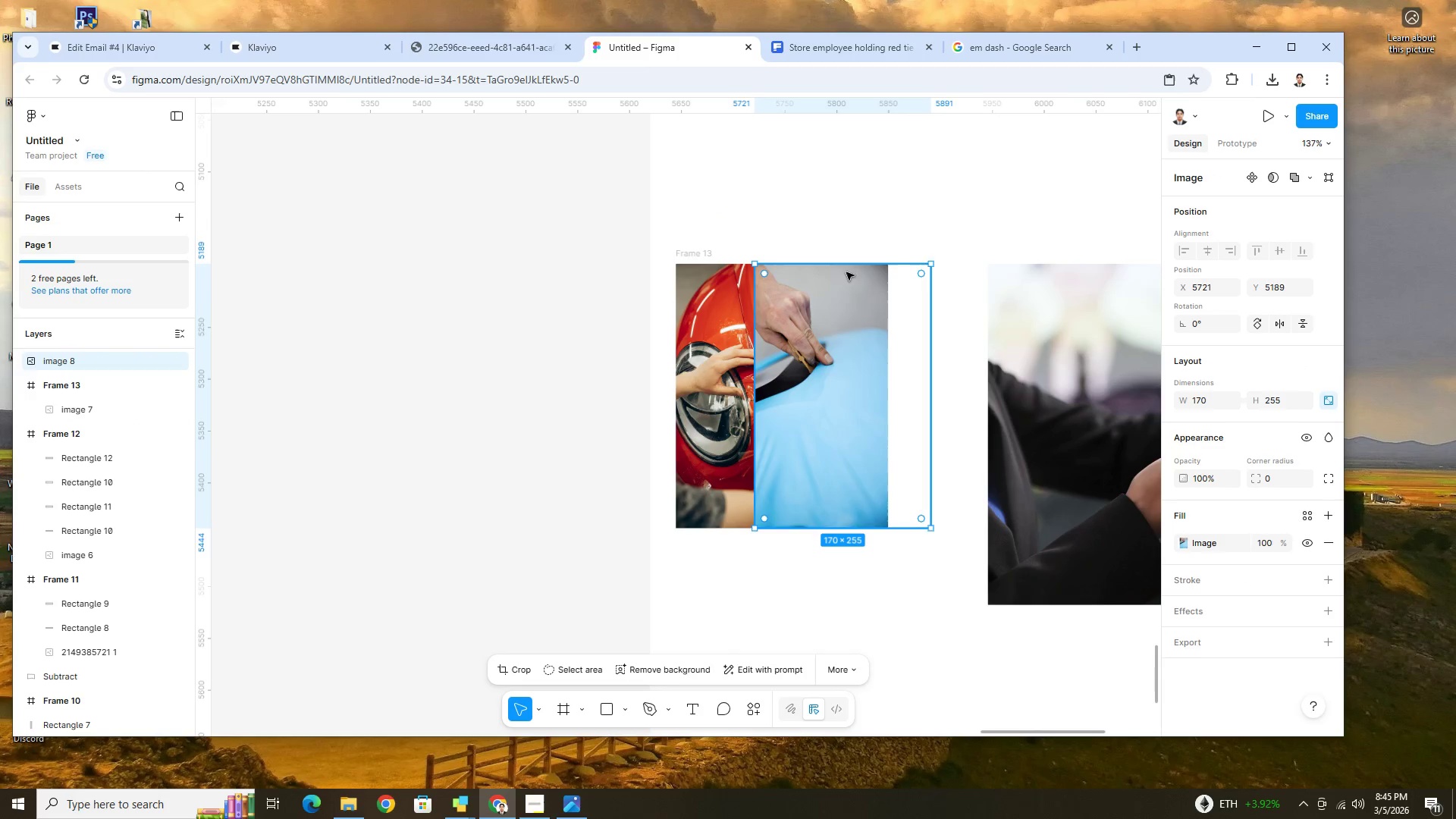 
hold_key(key=ShiftLeft, duration=1.5)
left_click_drag(start_coordinate=[930, 262], to_coordinate=[922, 266])
 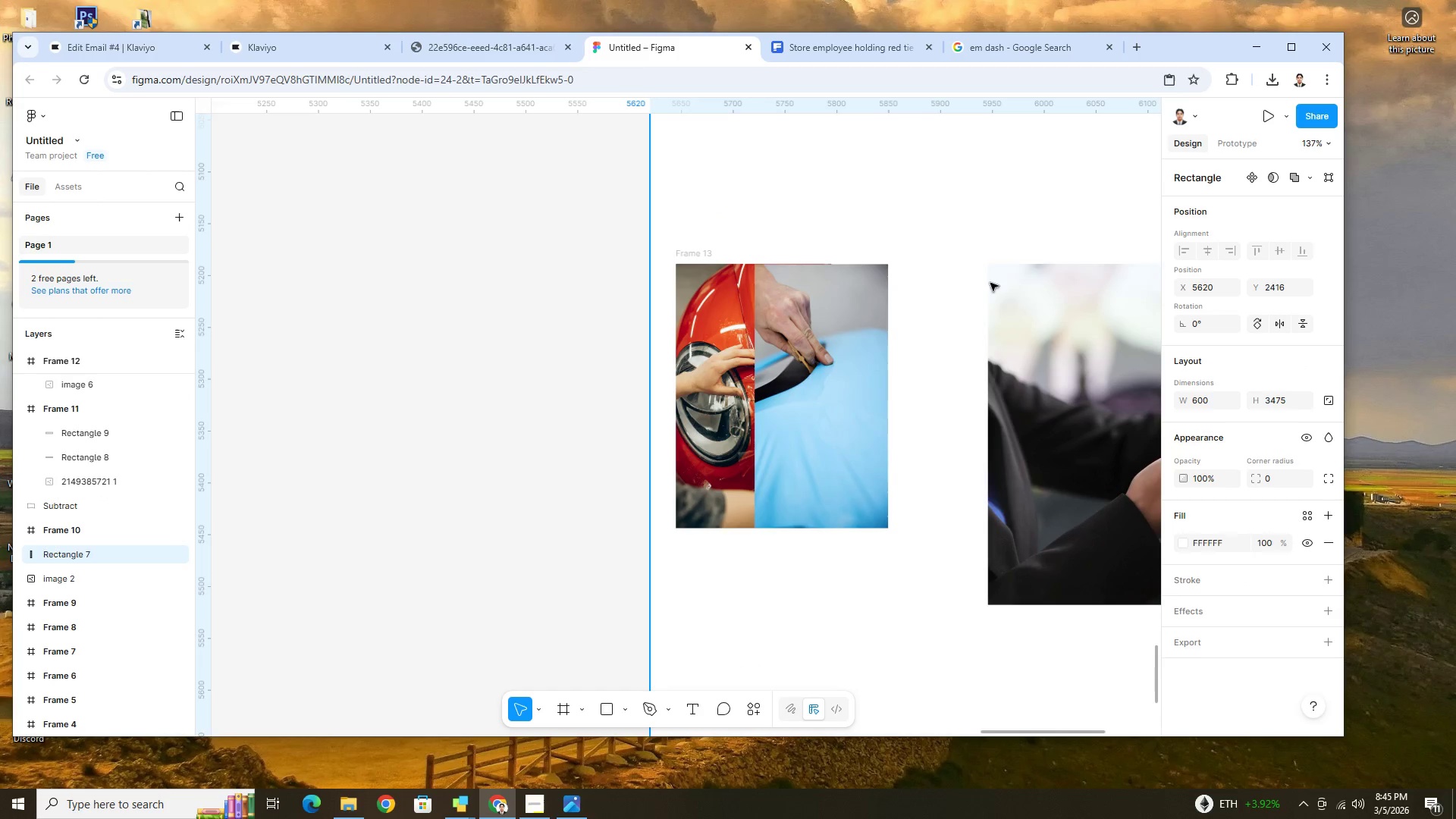 
hold_key(key=ShiftLeft, duration=1.52)
 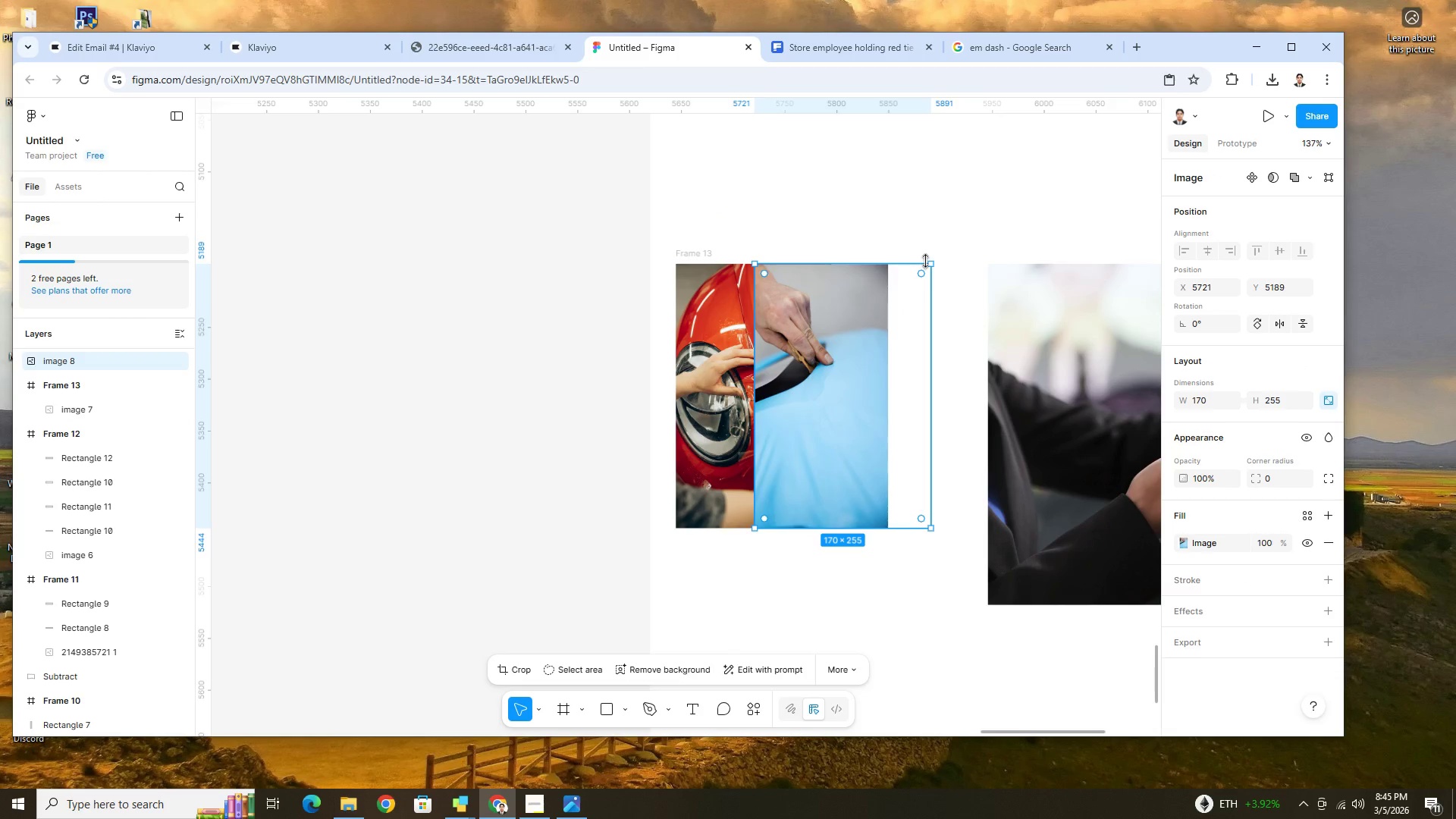 
hold_key(key=ShiftLeft, duration=0.66)
 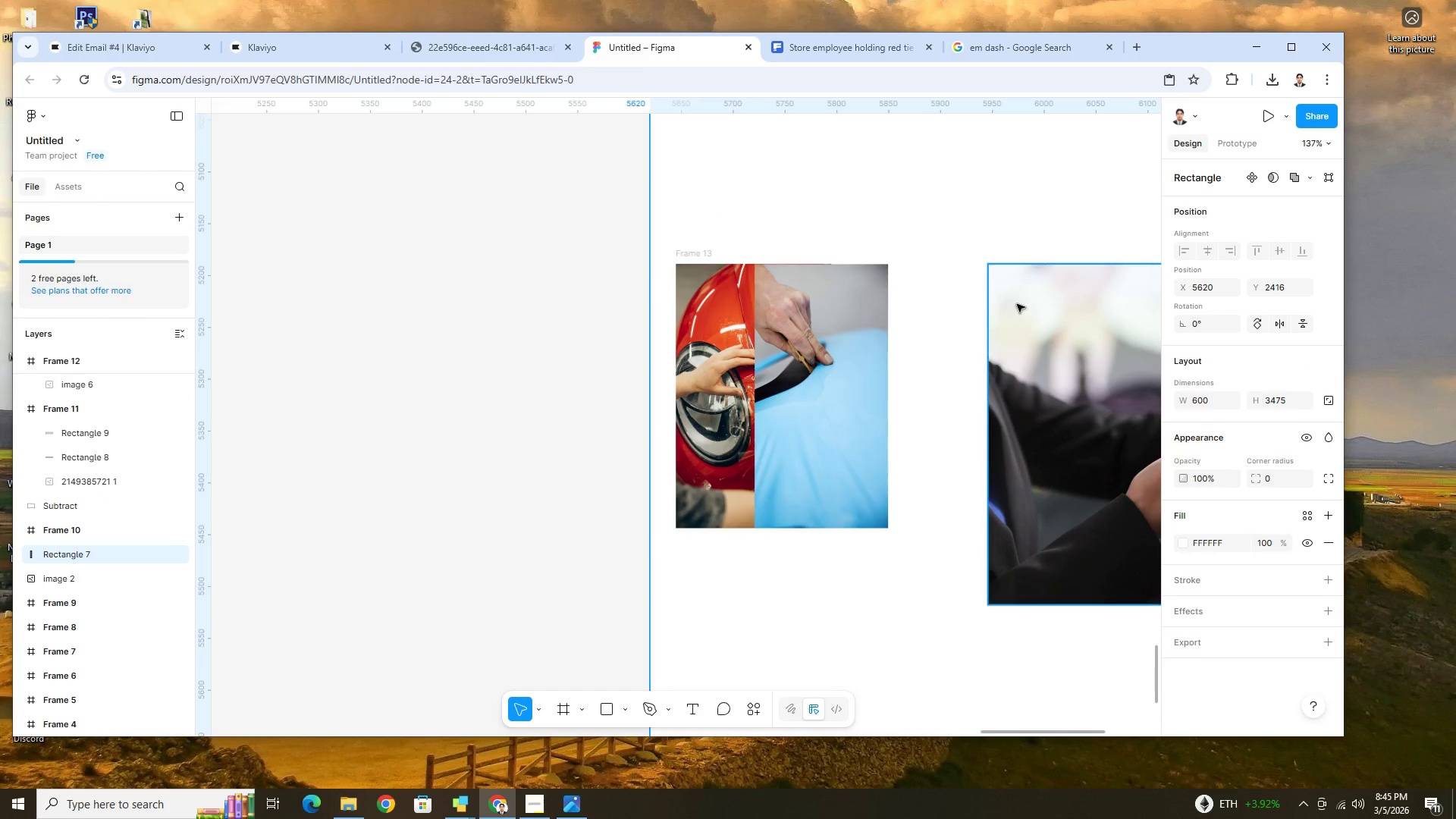 
double_click([1025, 310])
 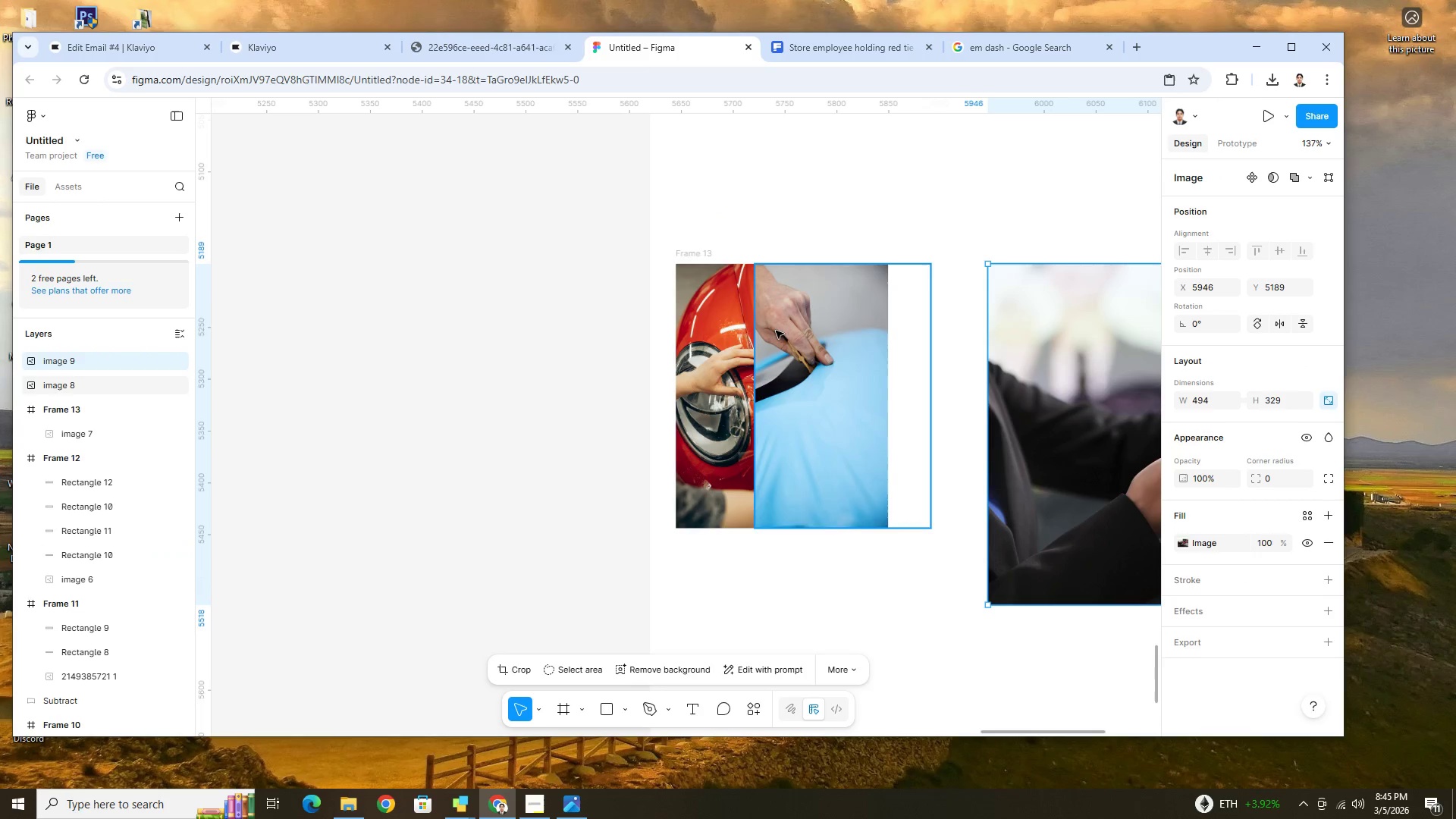 
left_click([726, 324])
 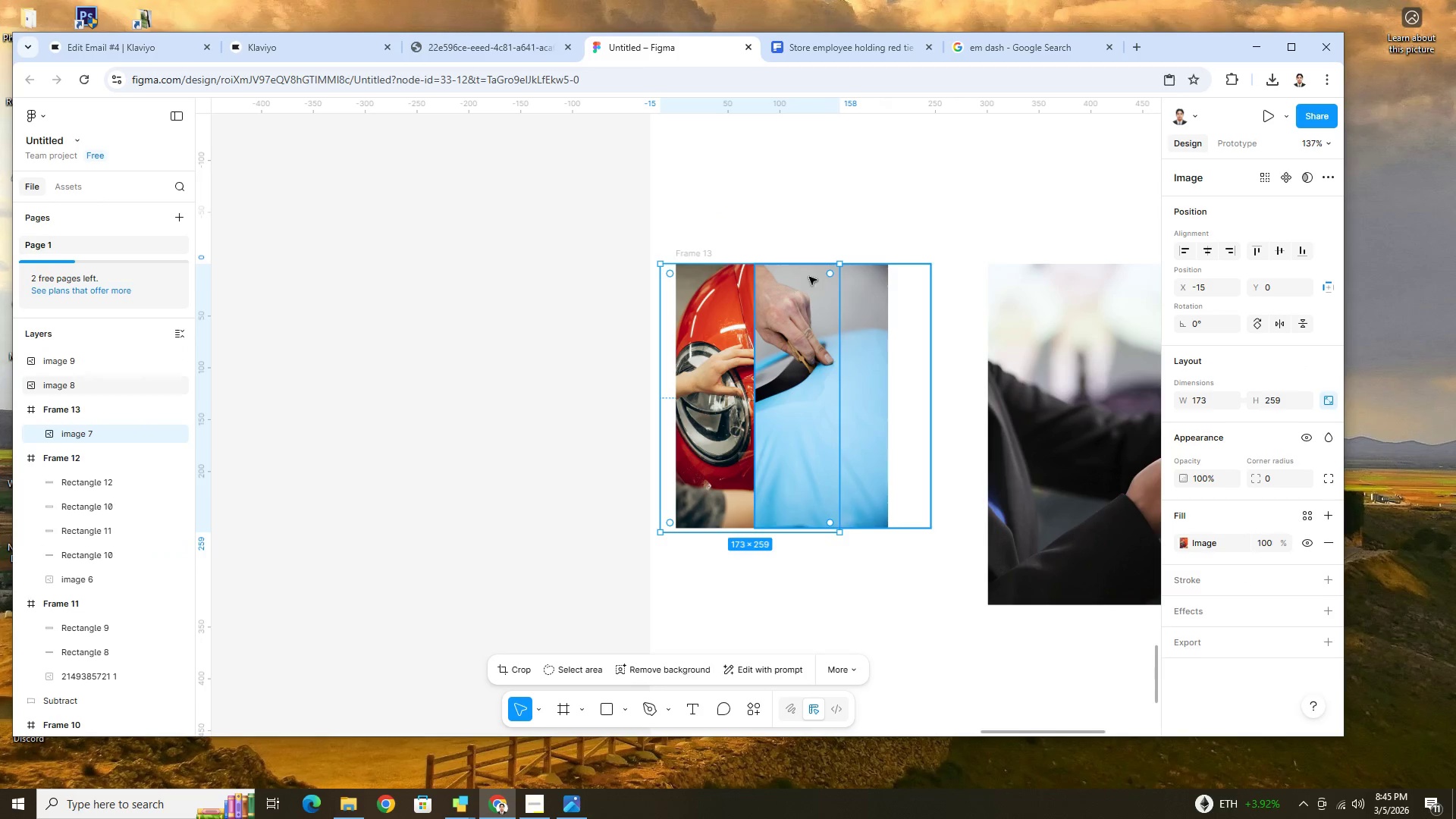 
hold_key(key=ShiftLeft, duration=1.5)
left_click_drag(start_coordinate=[839, 262], to_coordinate=[833, 266])
 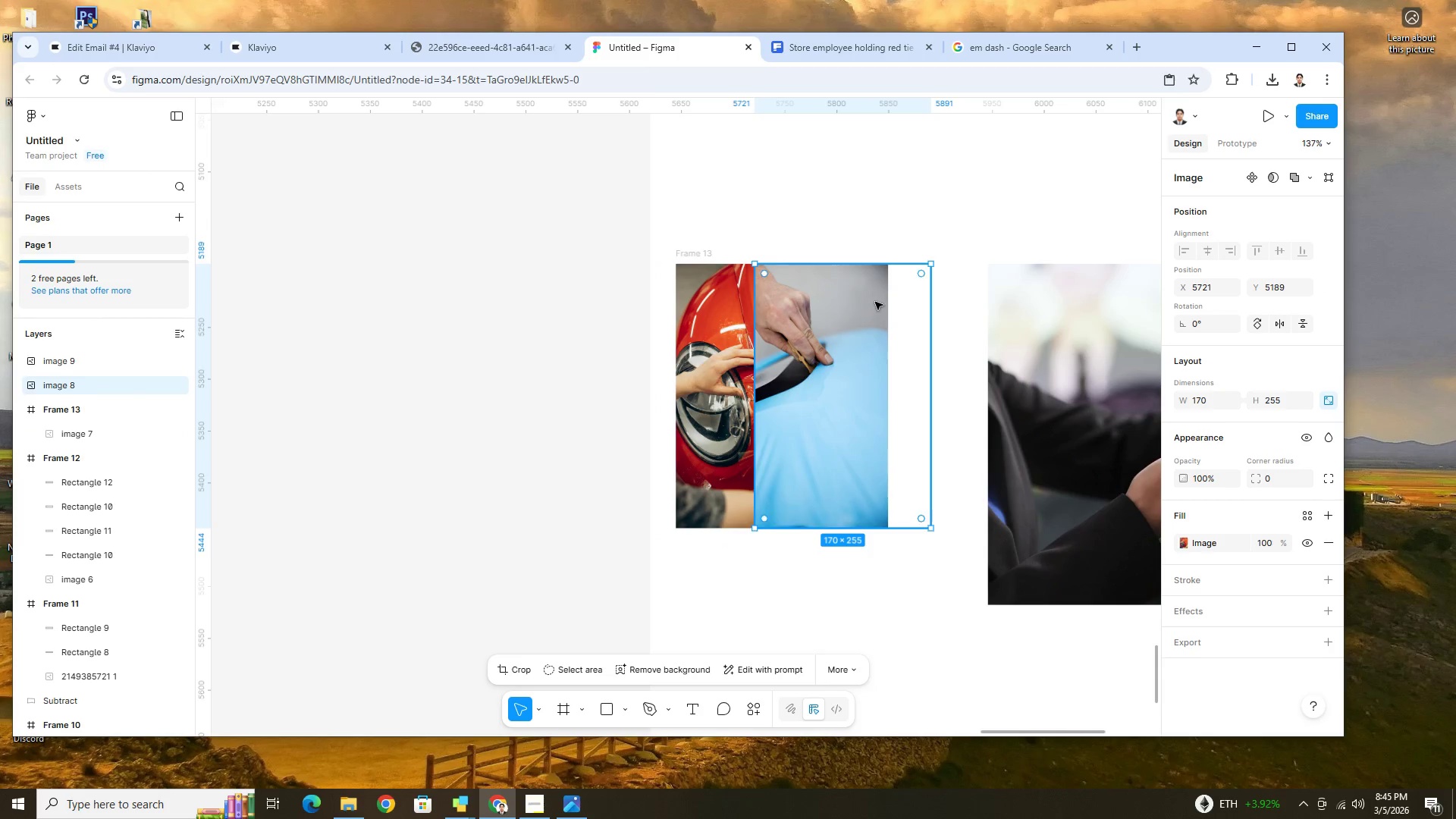 
hold_key(key=ShiftLeft, duration=0.95)
 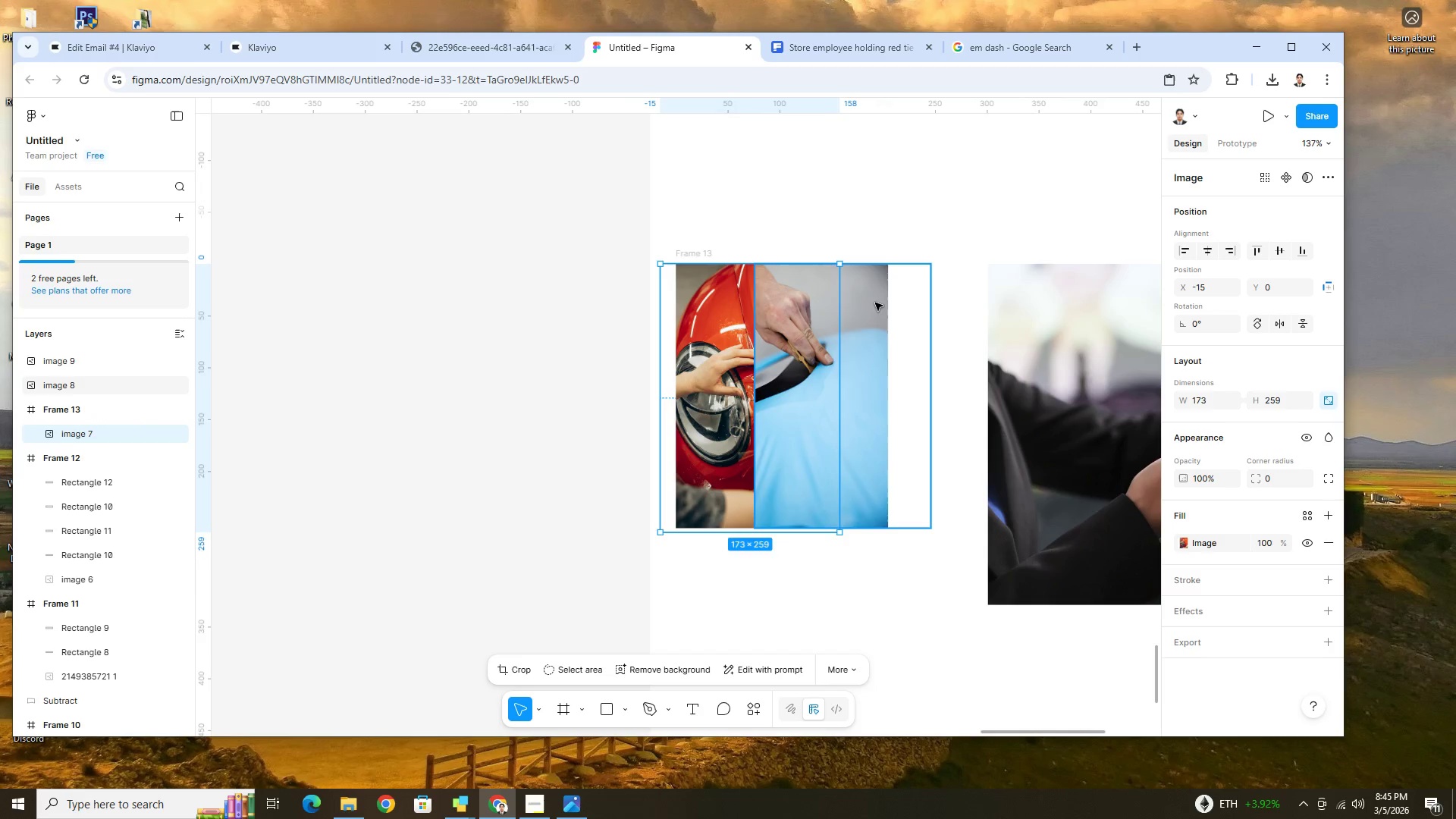 
left_click([875, 303])
 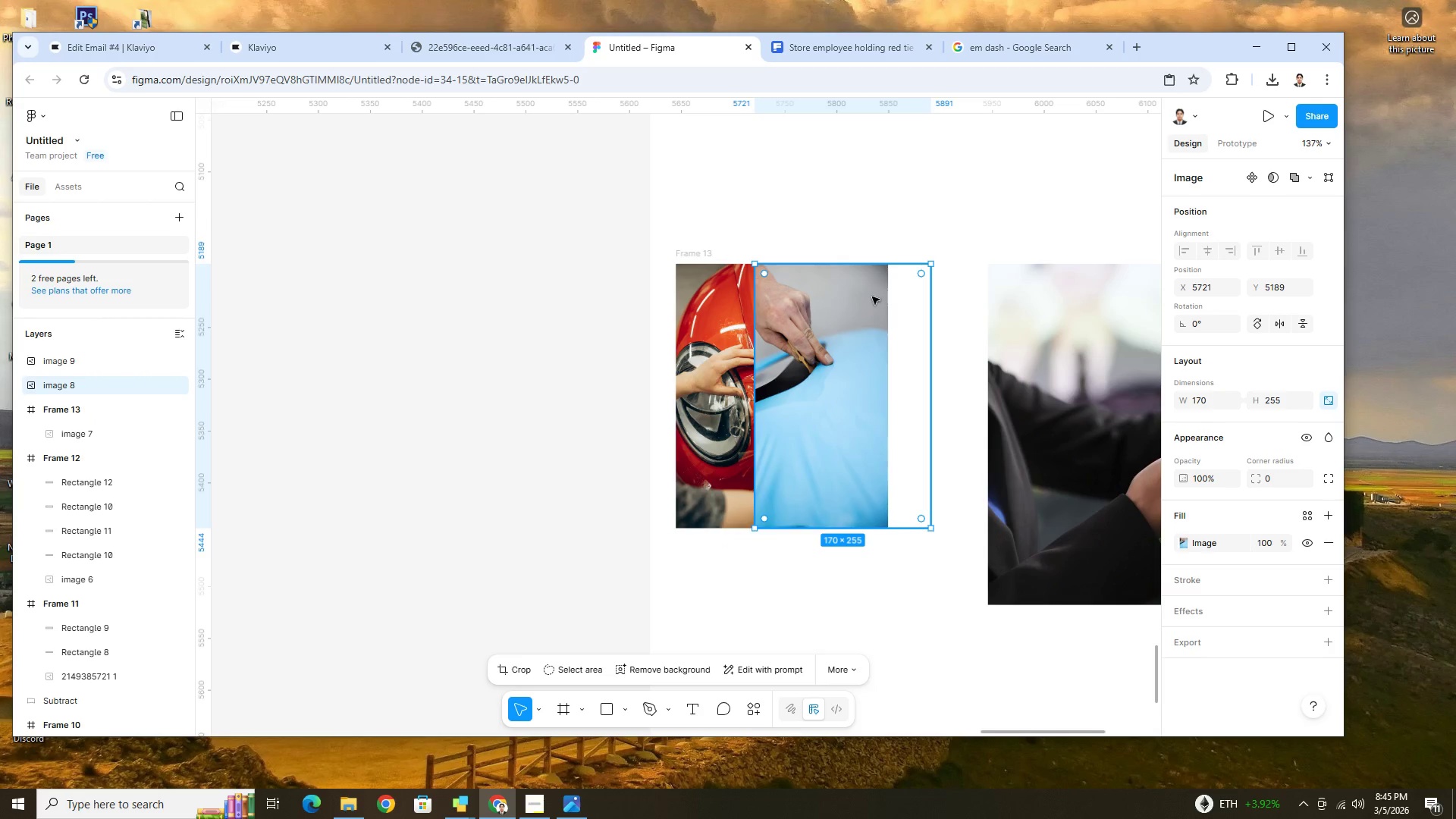 
left_click([959, 208])
 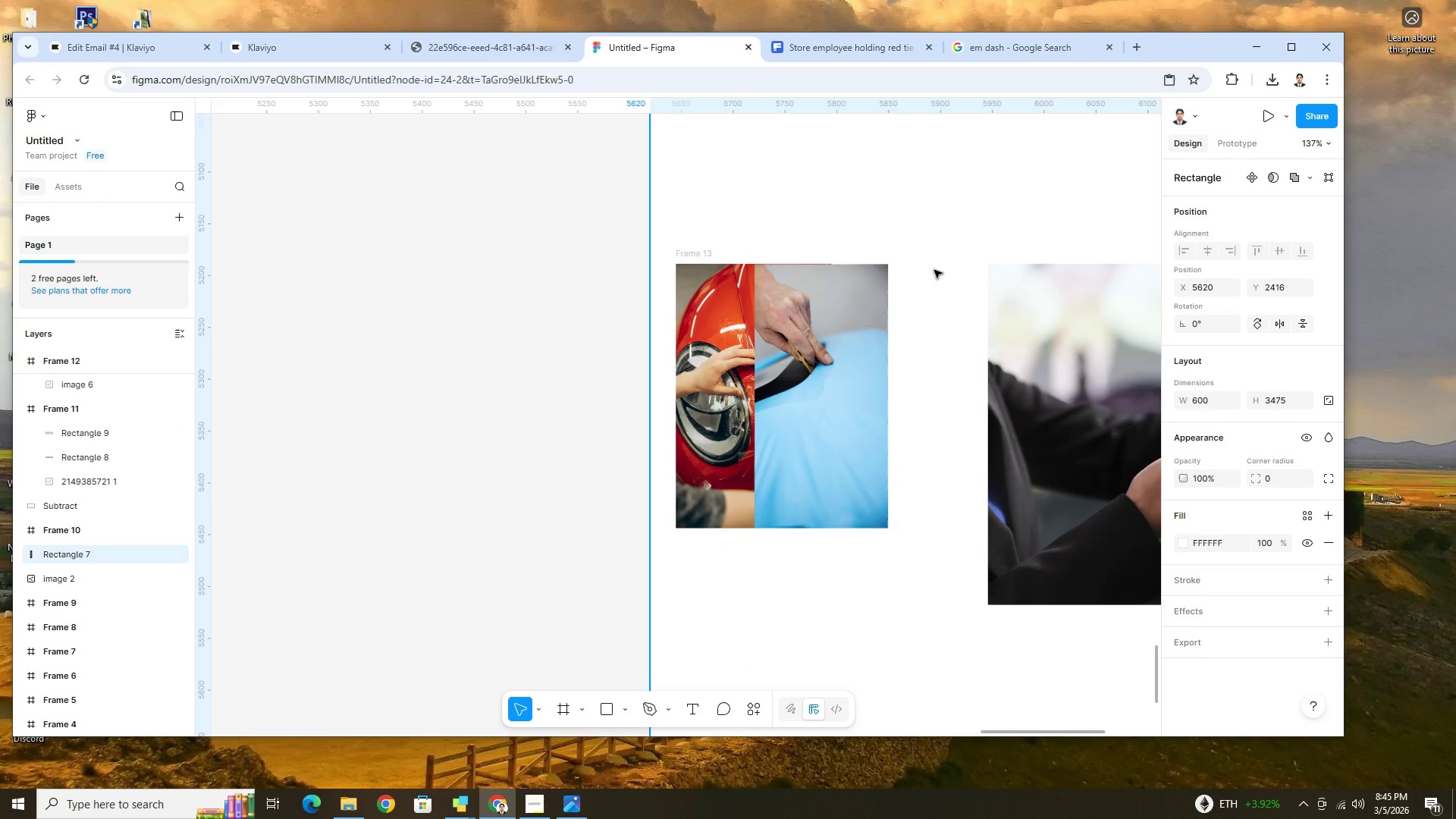 
hold_key(key=ControlLeft, duration=0.69)
scroll: coordinate [996, 289], scroll_direction: up, amount: 17.0
 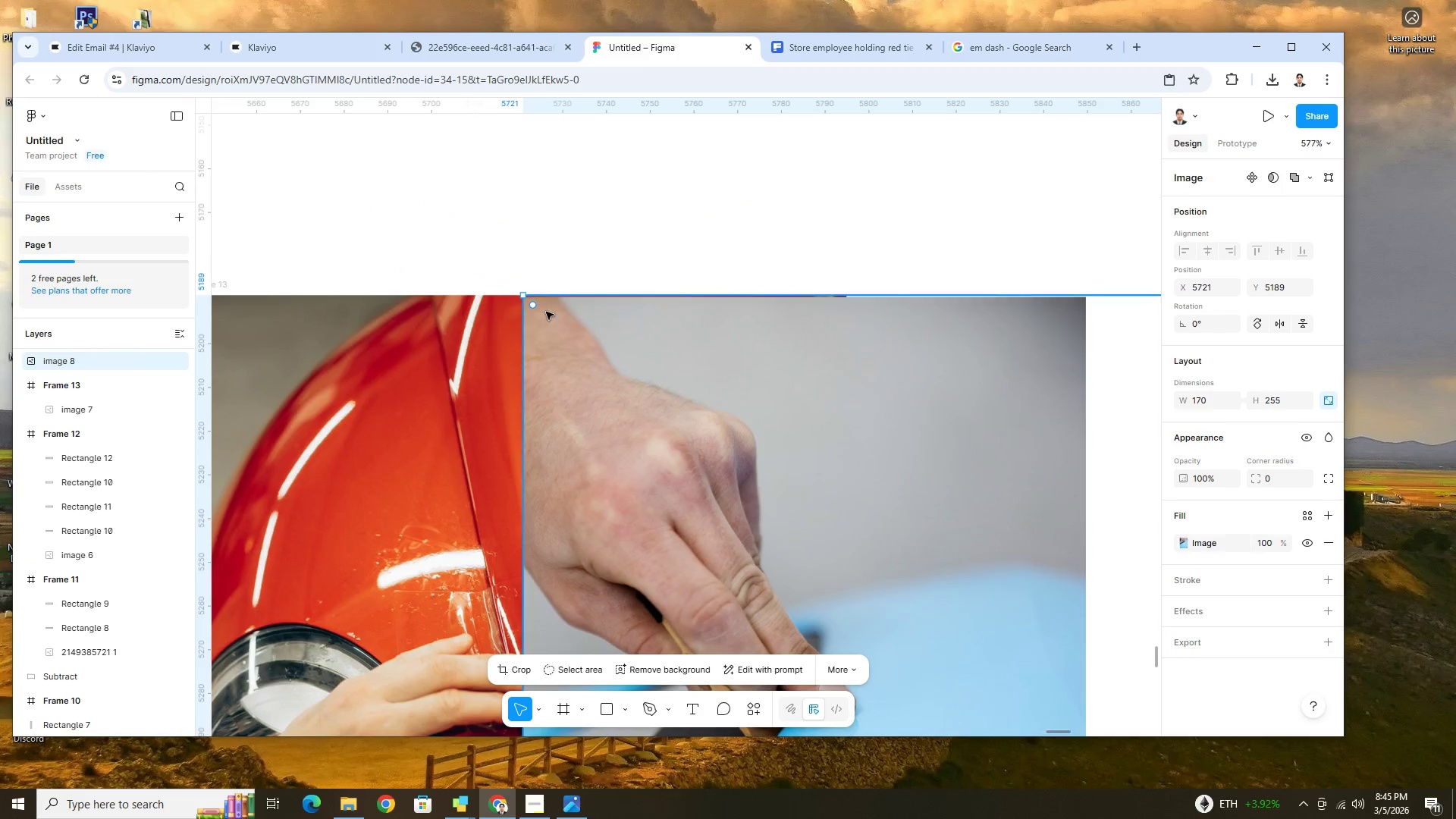 
hold_key(key=ShiftLeft, duration=1.5)
 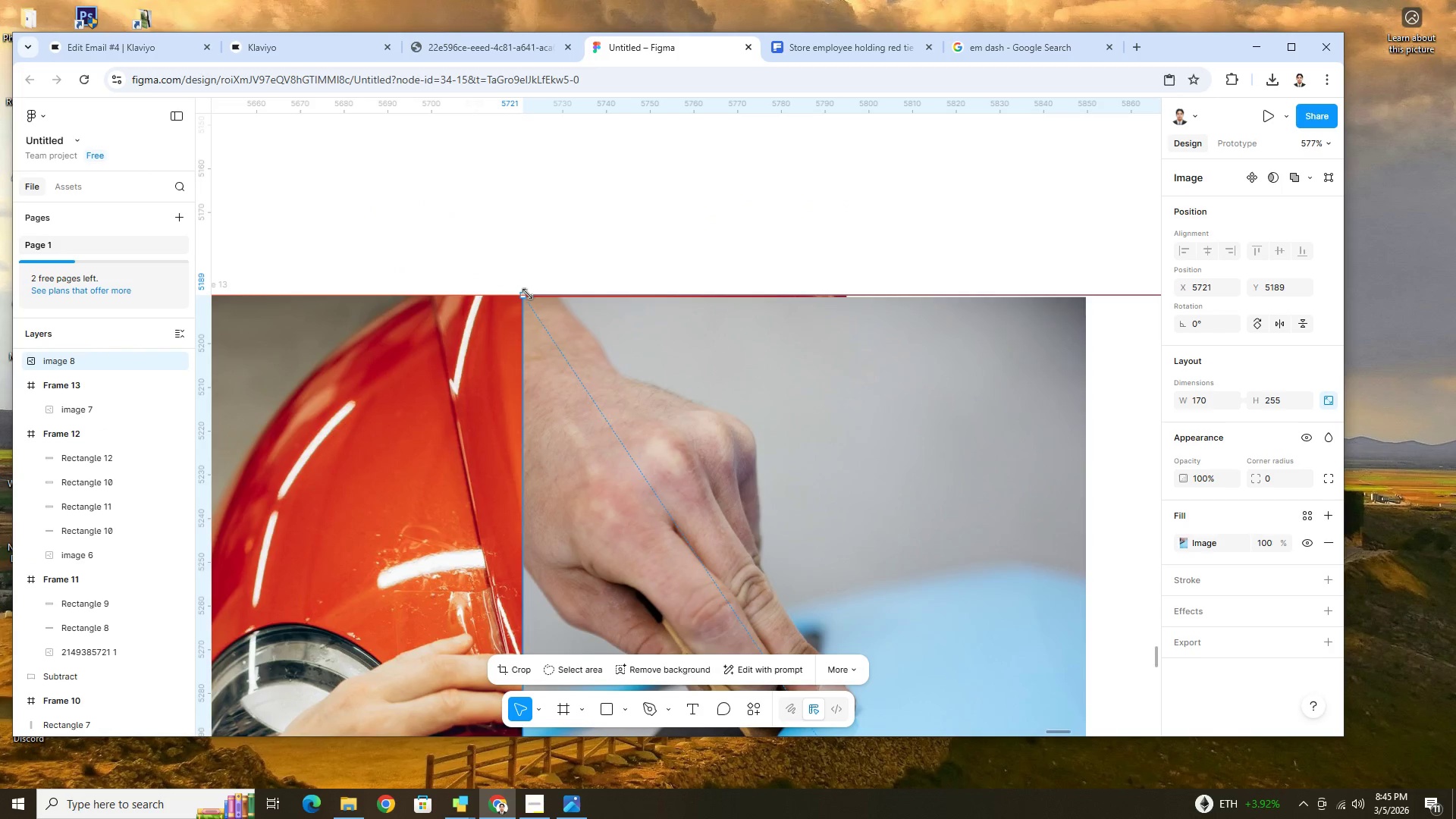 
hold_key(key=ShiftLeft, duration=1.51)
 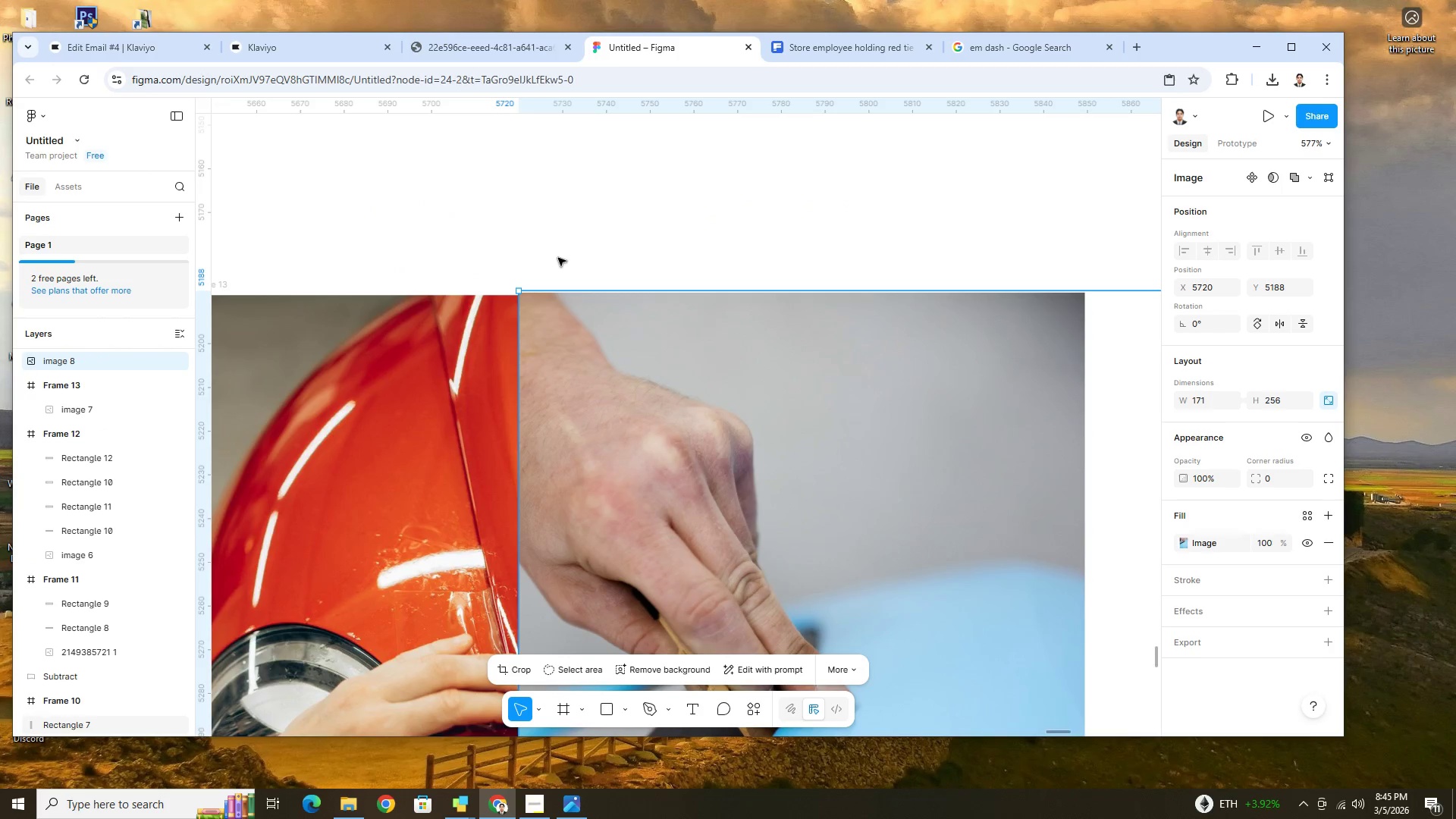 
key(Shift+ShiftLeft)
 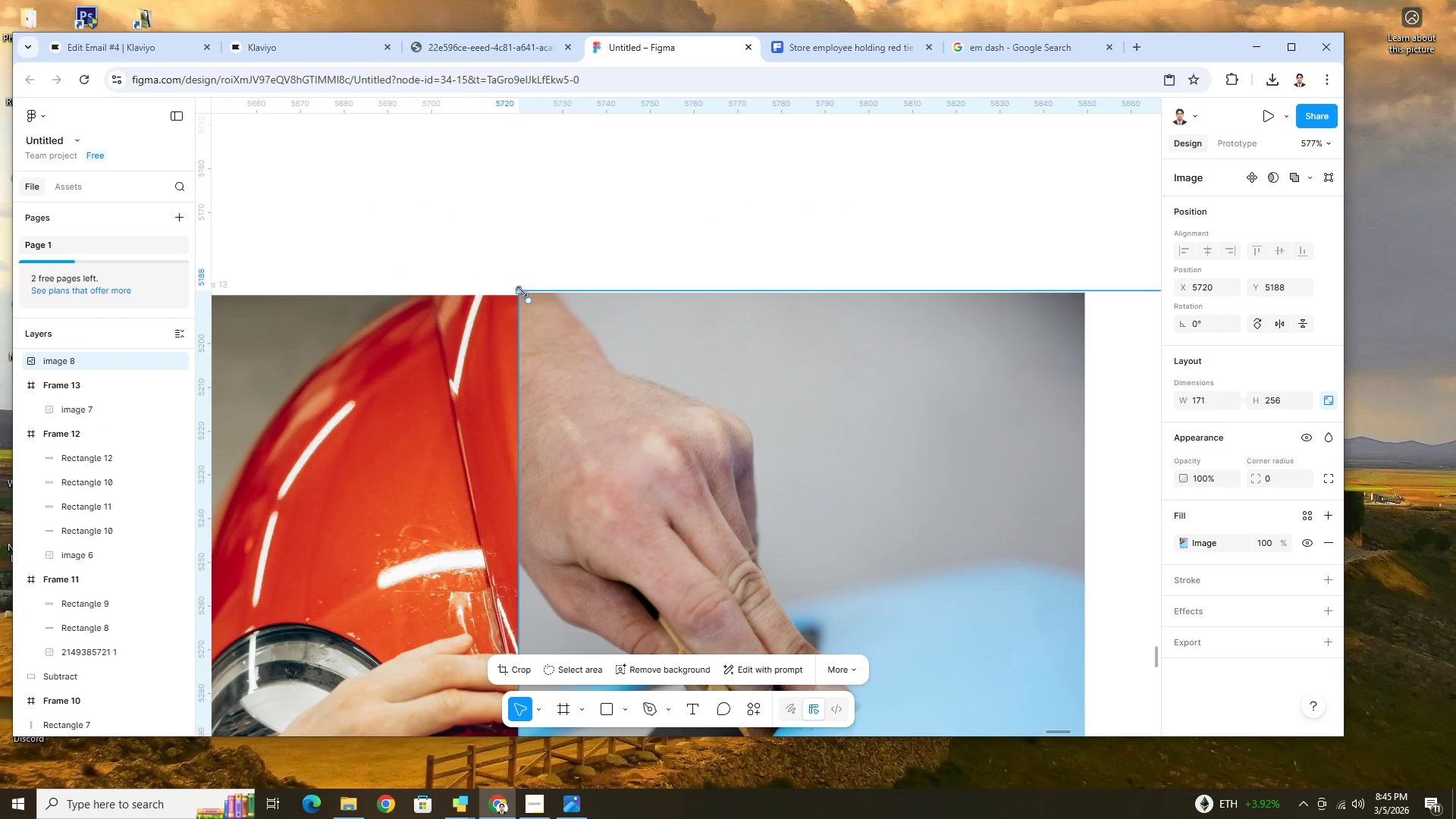 
key(Shift+ShiftLeft)
 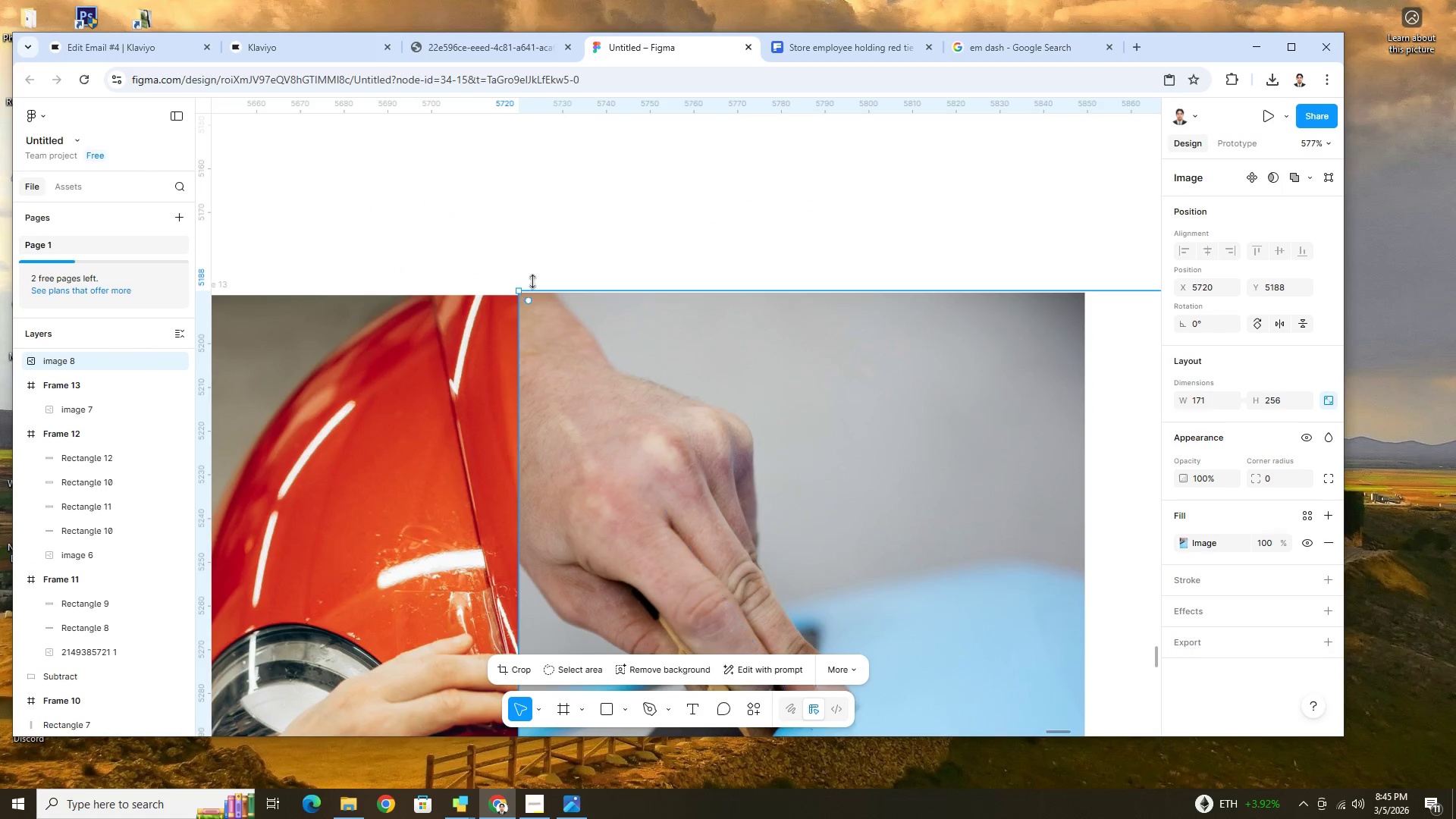 
key(Shift+ShiftLeft)
 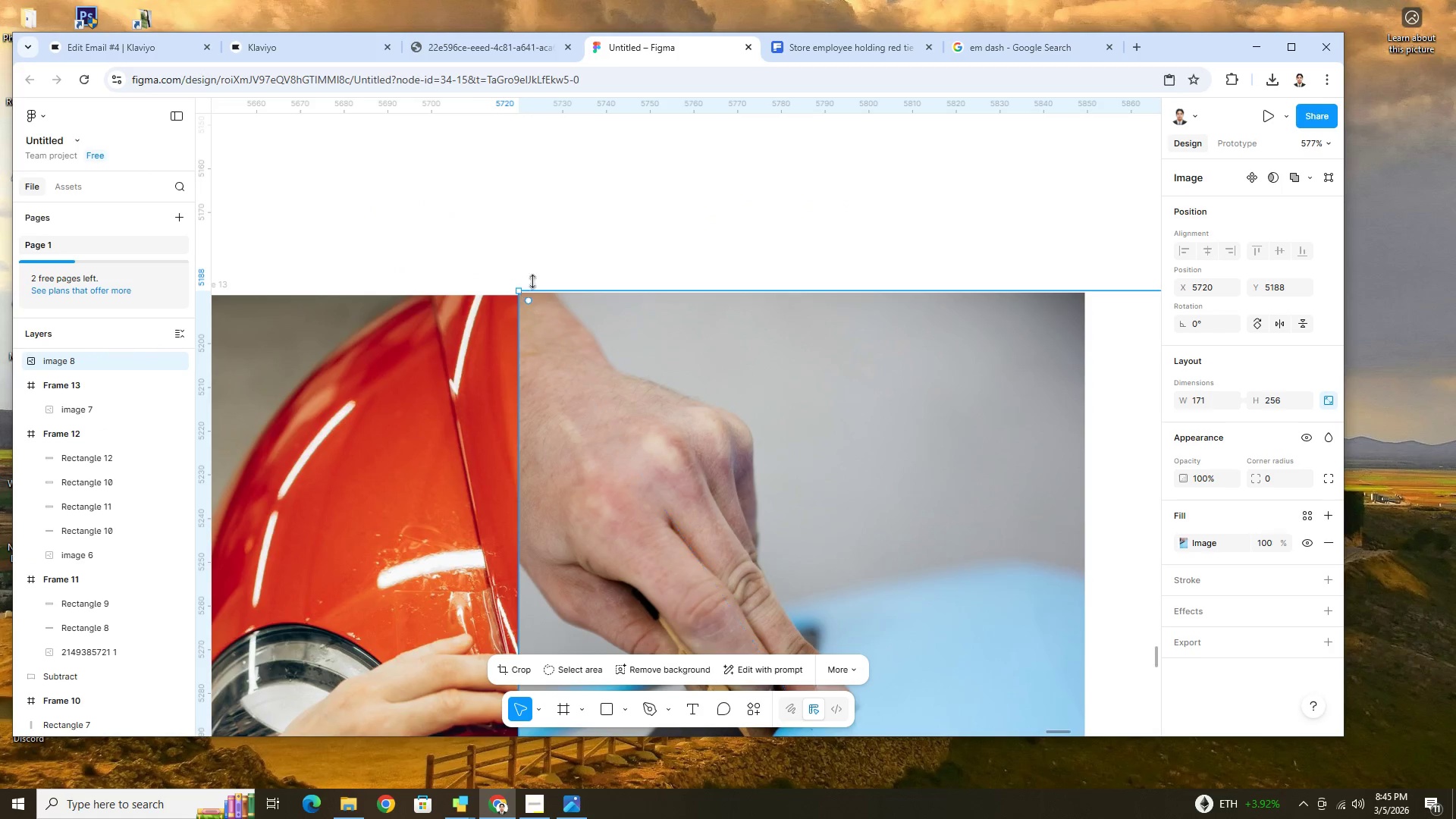 
key(Shift+ShiftLeft)
 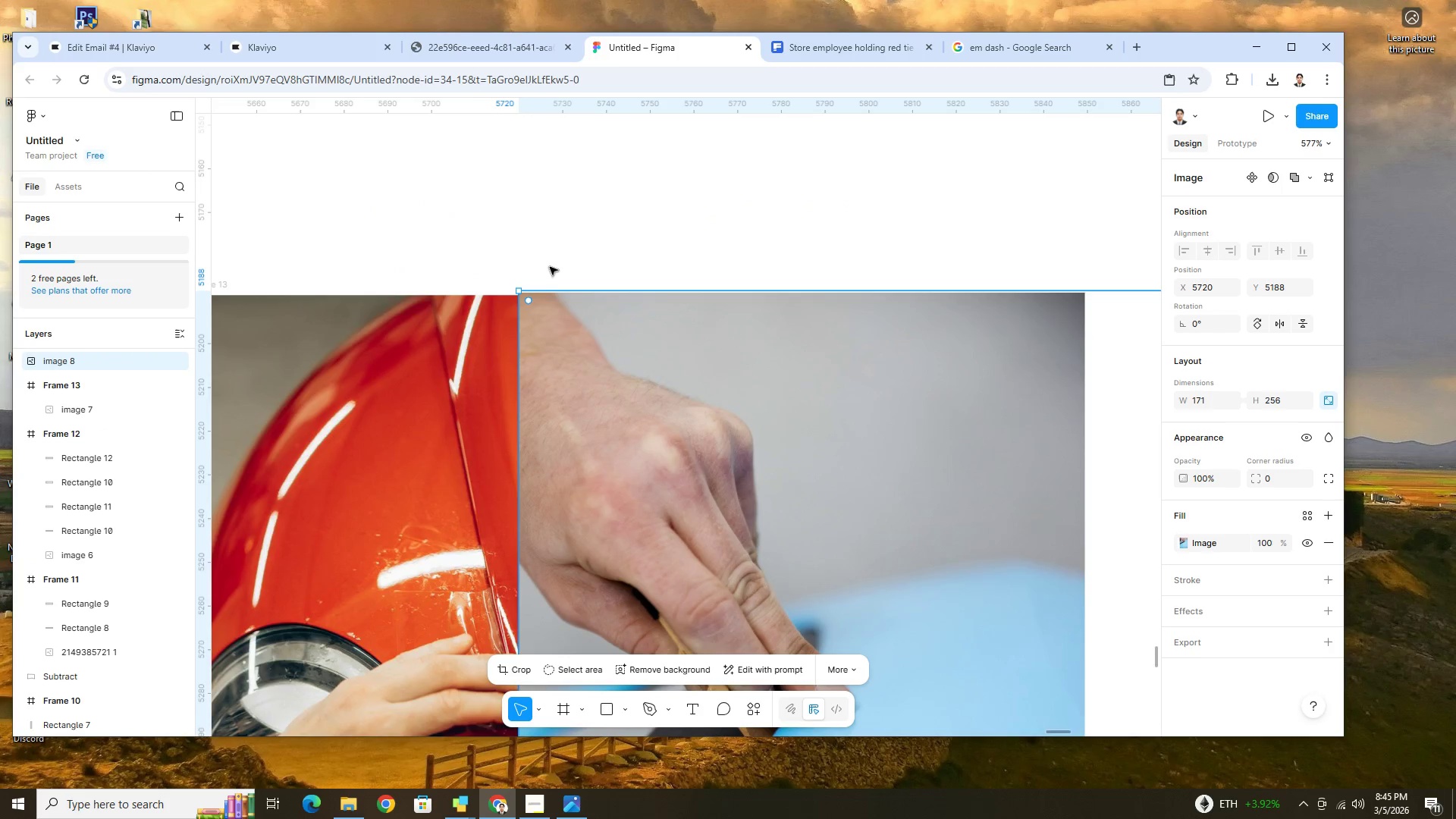 
key(Shift+ShiftLeft)
 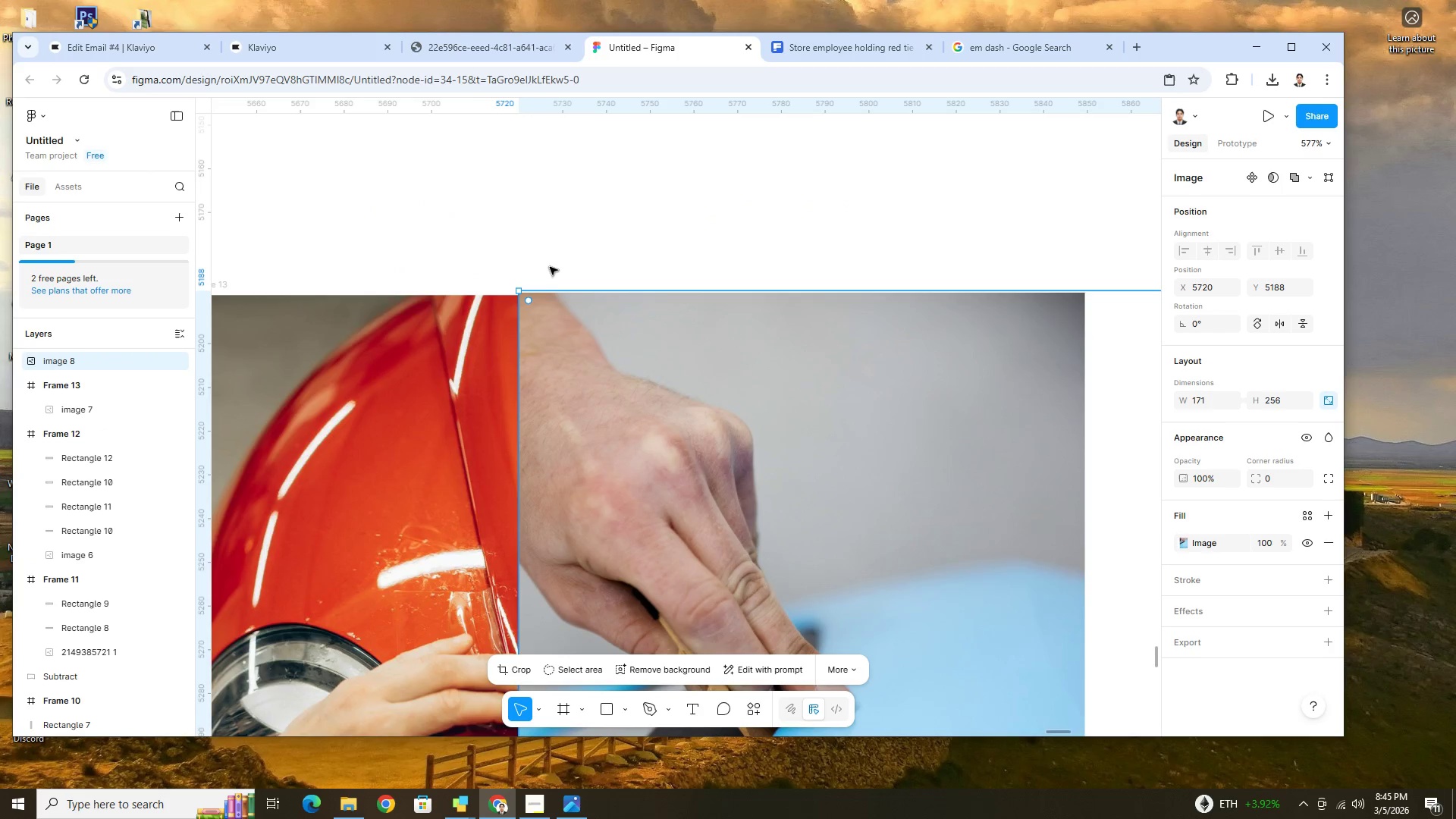 
key(Shift+ShiftLeft)
 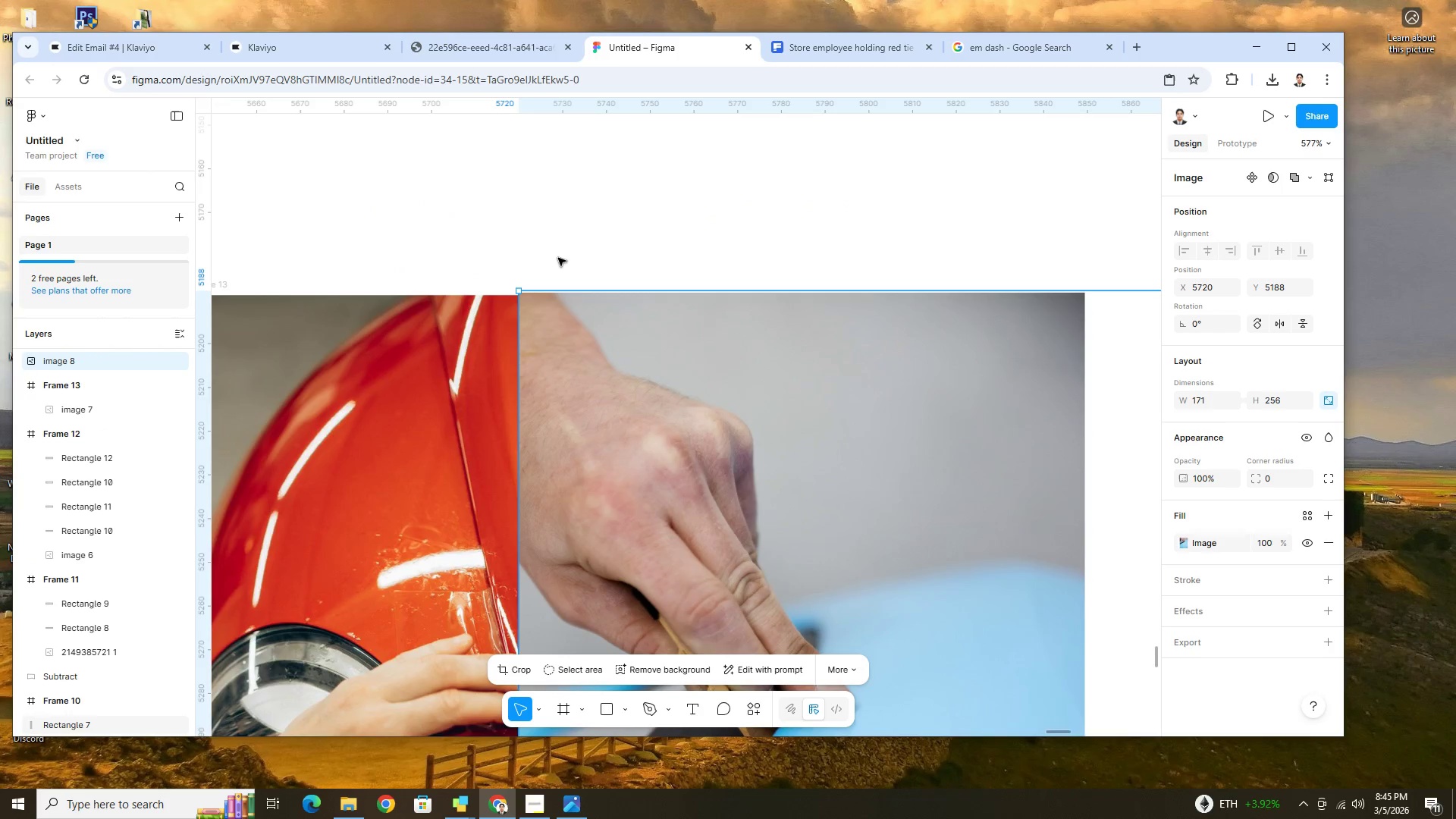 
left_click([558, 258])
 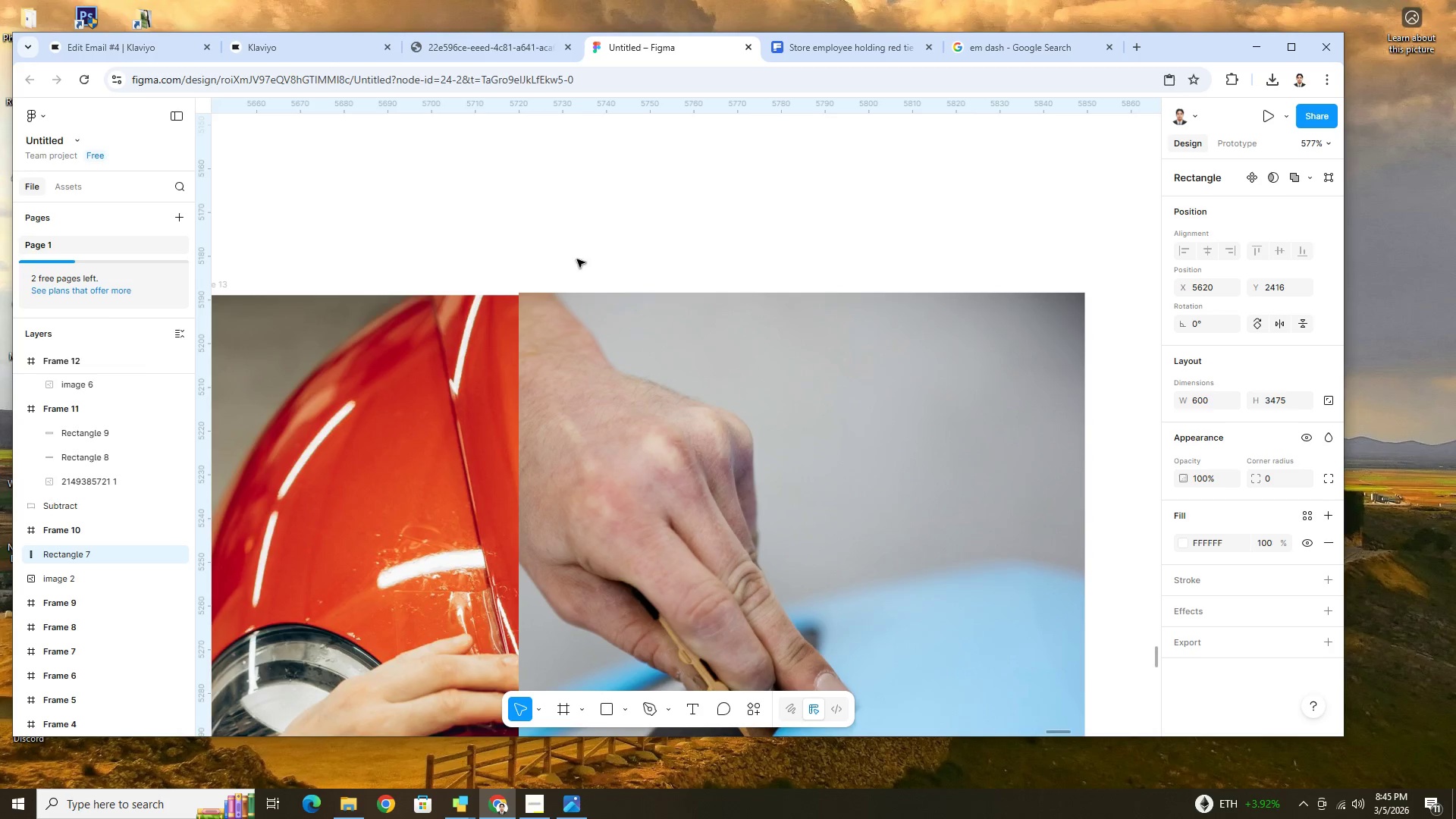 
hold_key(key=ControlLeft, duration=0.73)
scroll: coordinate [657, 309], scroll_direction: down, amount: 7.0
 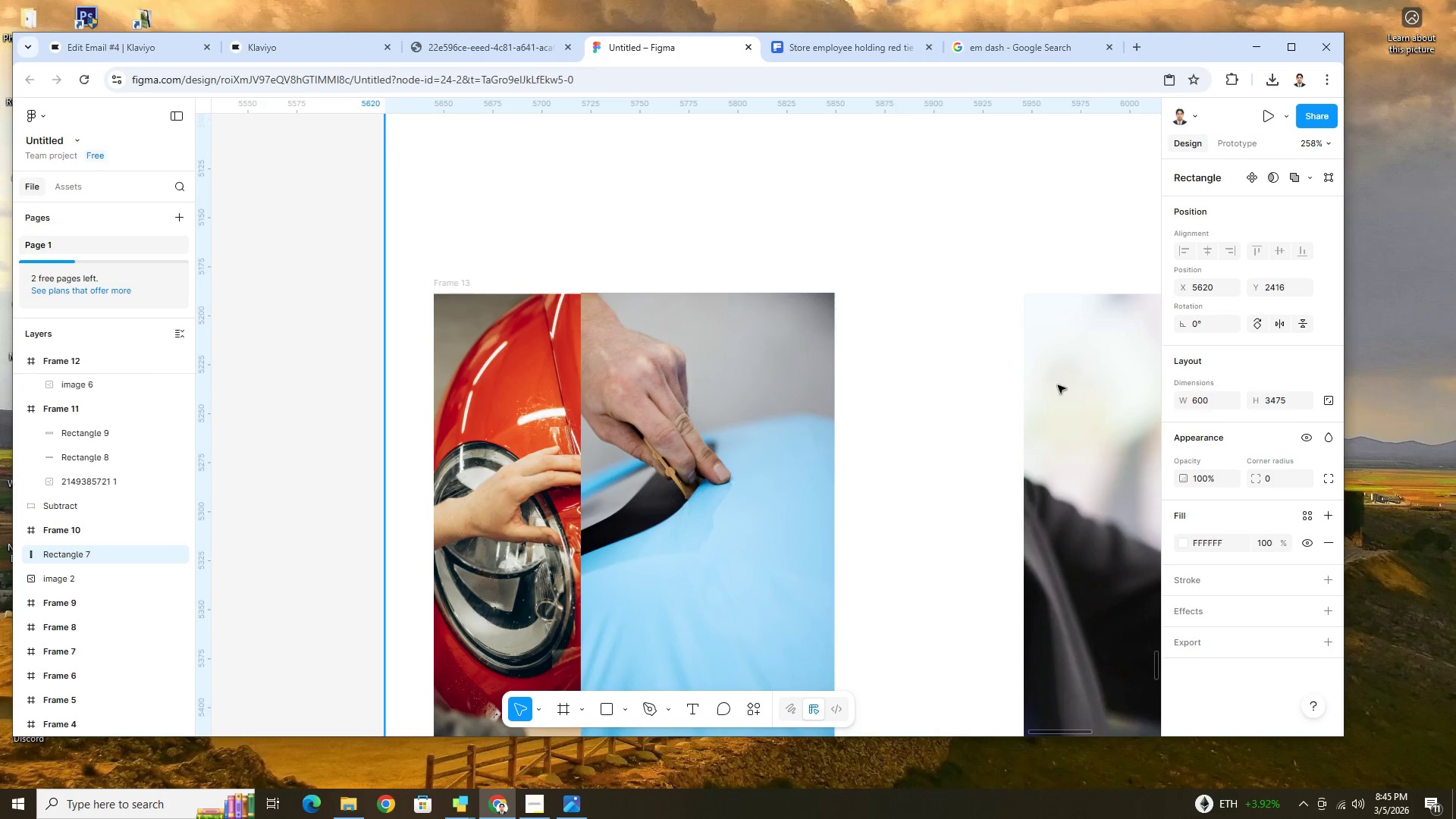 
left_click([1100, 382])
 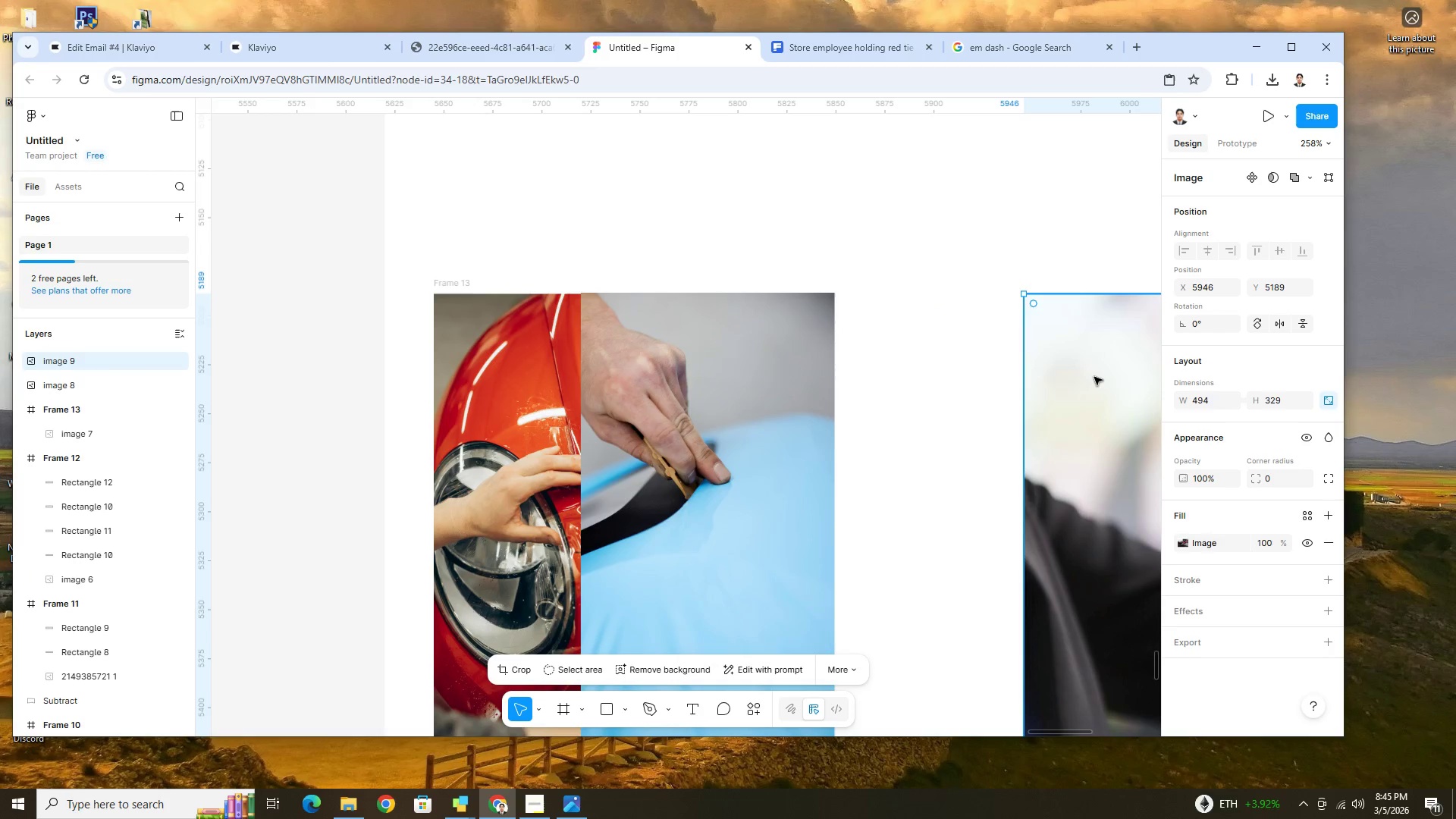 
left_click_drag(start_coordinate=[1094, 377], to_coordinate=[805, 366])
 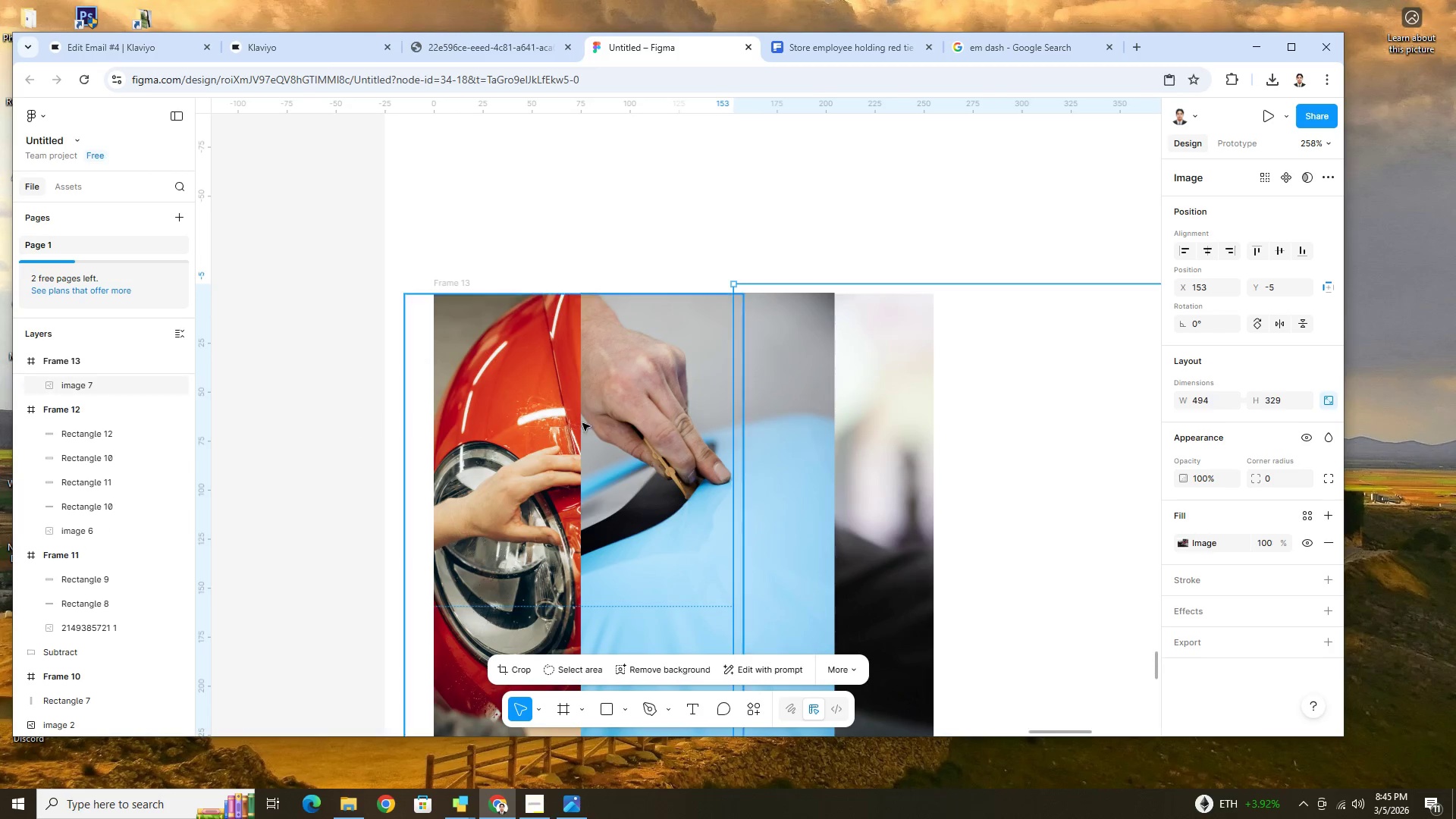 
hold_key(key=ControlLeft, duration=0.36)
scroll: coordinate [808, 427], scroll_direction: down, amount: 6.0
 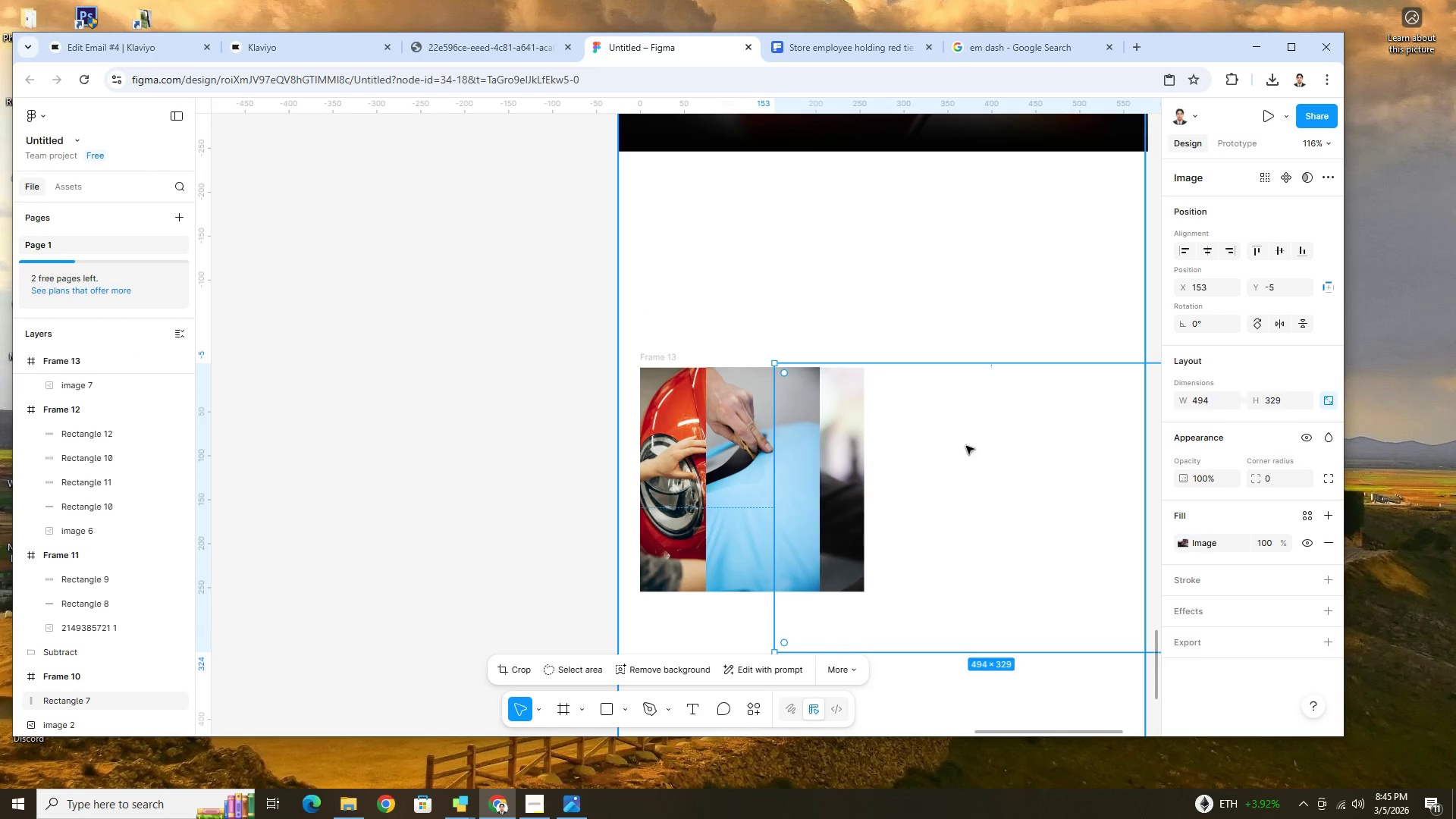 
hold_key(key=ShiftLeft, duration=1.5)
left_click([775, 654])
 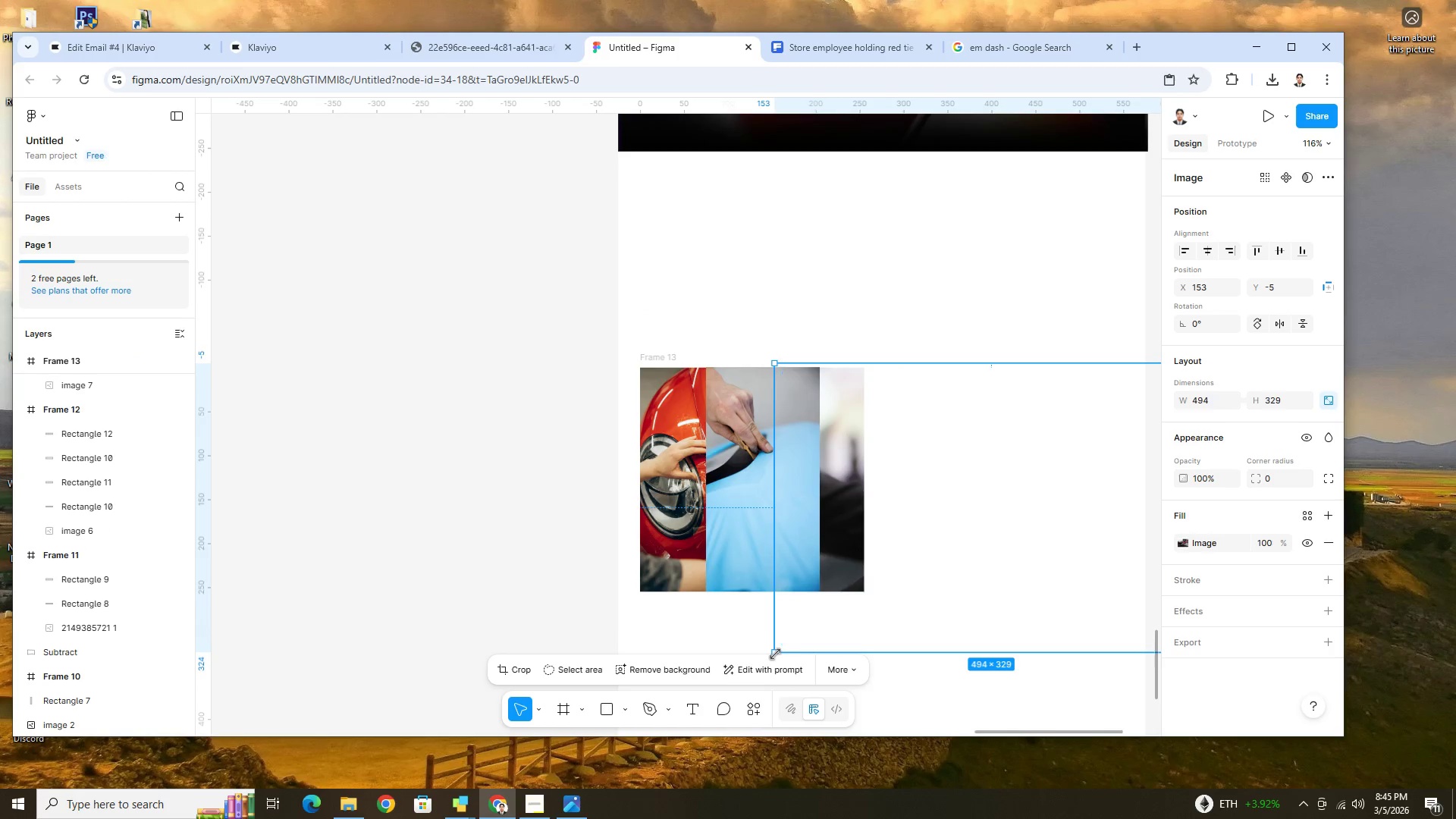 
hold_key(key=ShiftLeft, duration=0.42)
 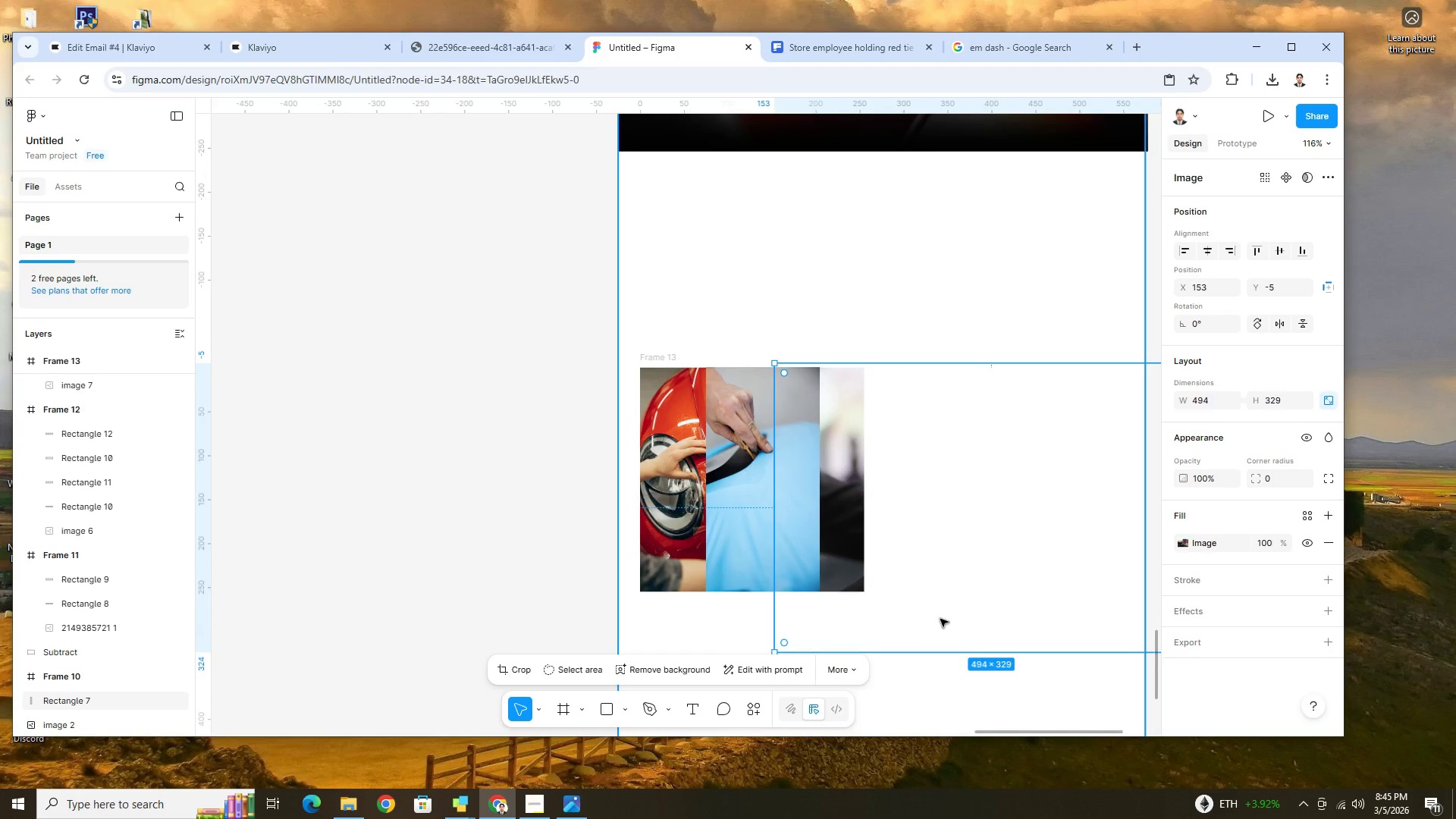 
hold_key(key=ControlLeft, duration=0.36)
scroll: coordinate [945, 616], scroll_direction: down, amount: 6.0
 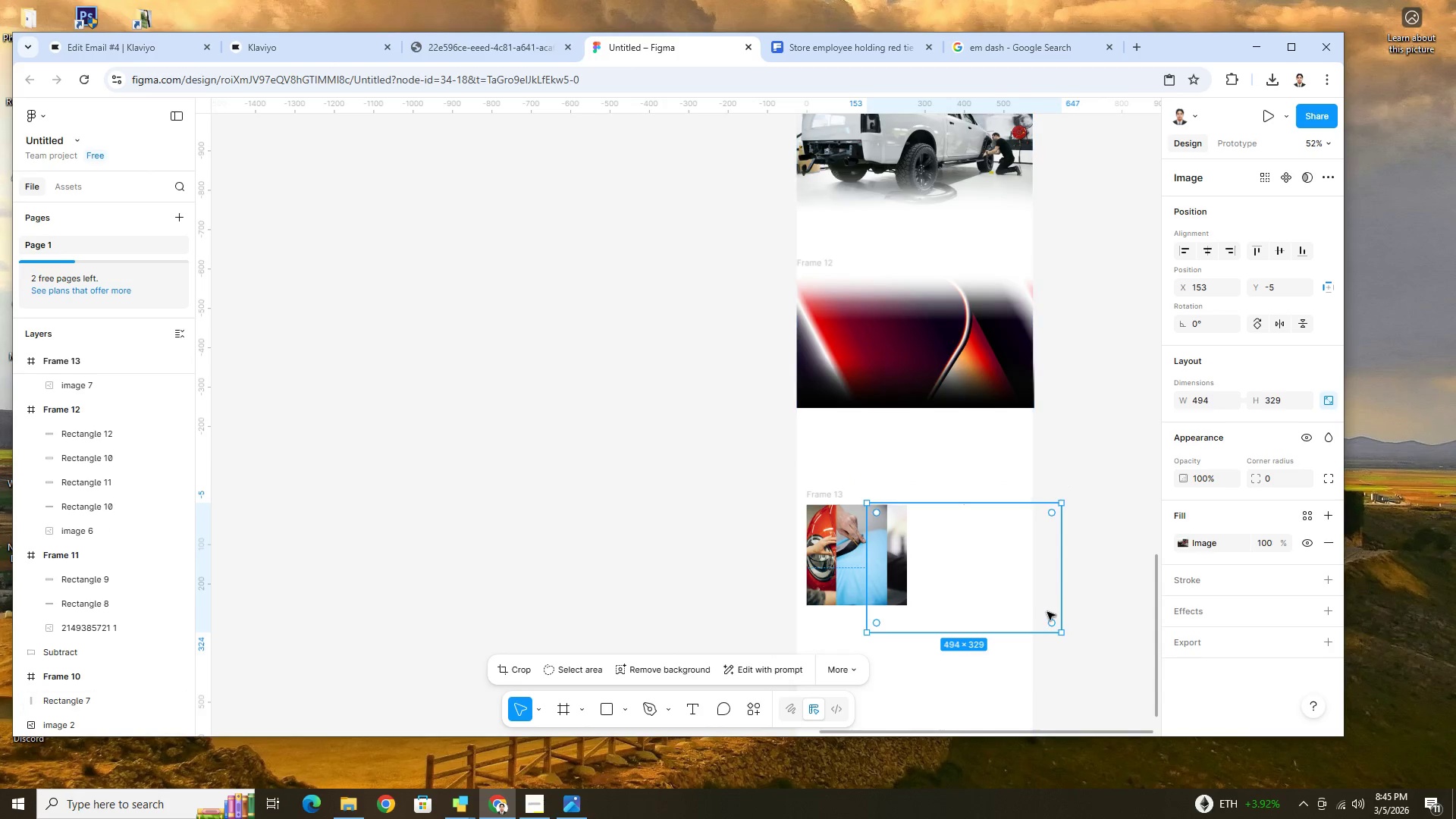 
hold_key(key=ShiftLeft, duration=1.52)
left_click_drag(start_coordinate=[1066, 634], to_coordinate=[965, 606])
 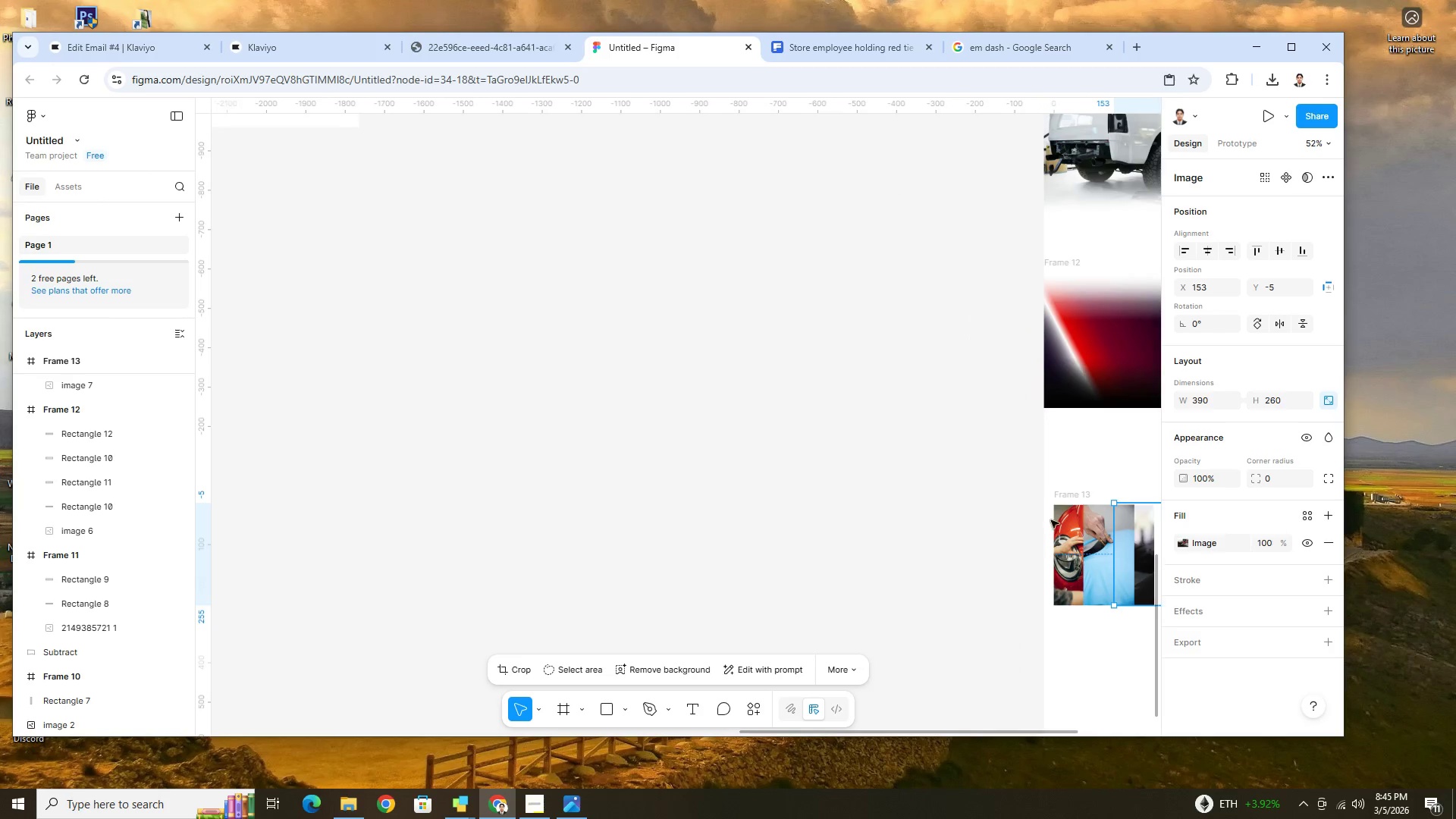 
hold_key(key=ShiftLeft, duration=1.5)
 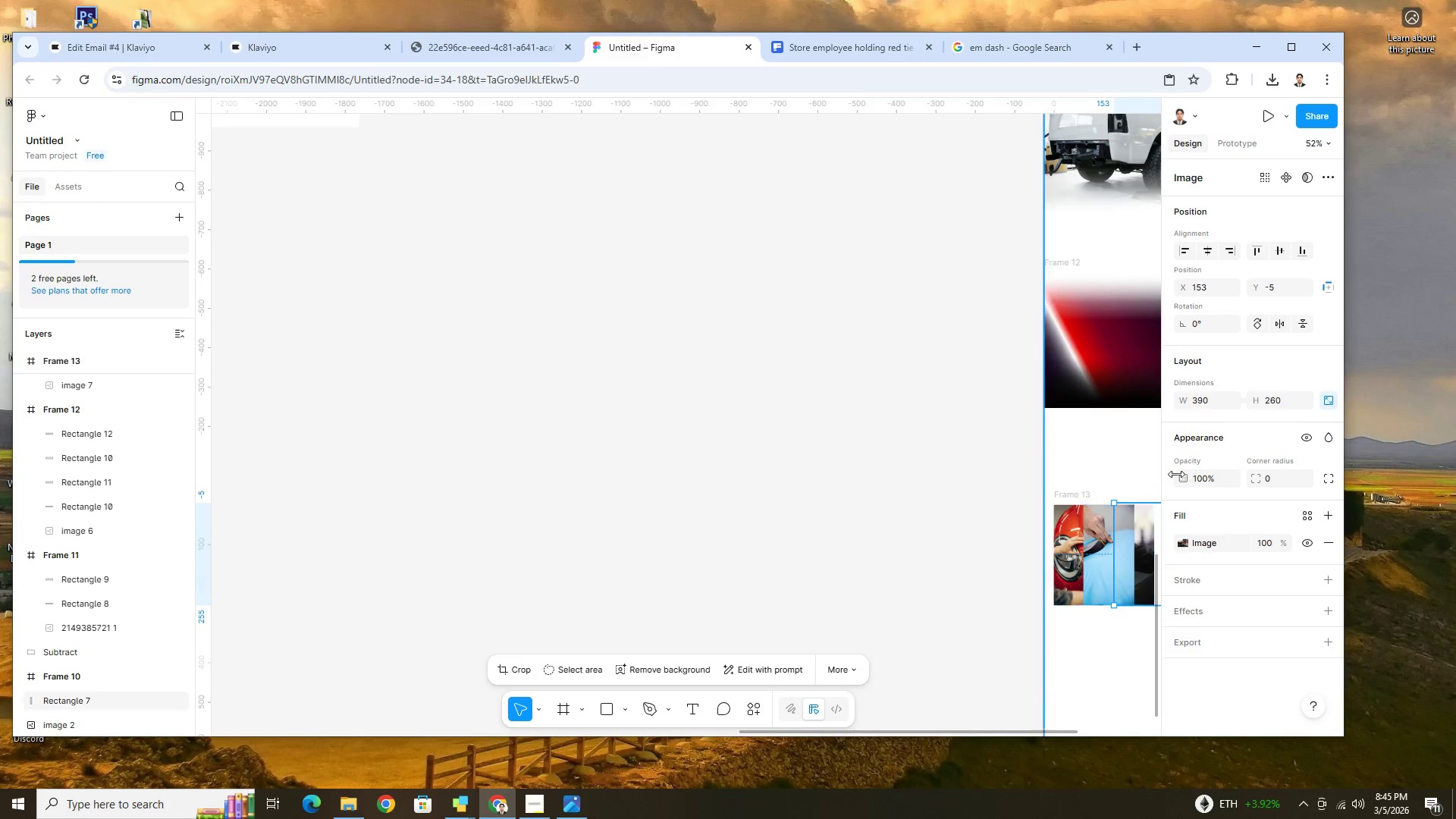 
hold_key(key=ShiftLeft, duration=0.8)
scroll: coordinate [1016, 556], scroll_direction: up, amount: 6.0
 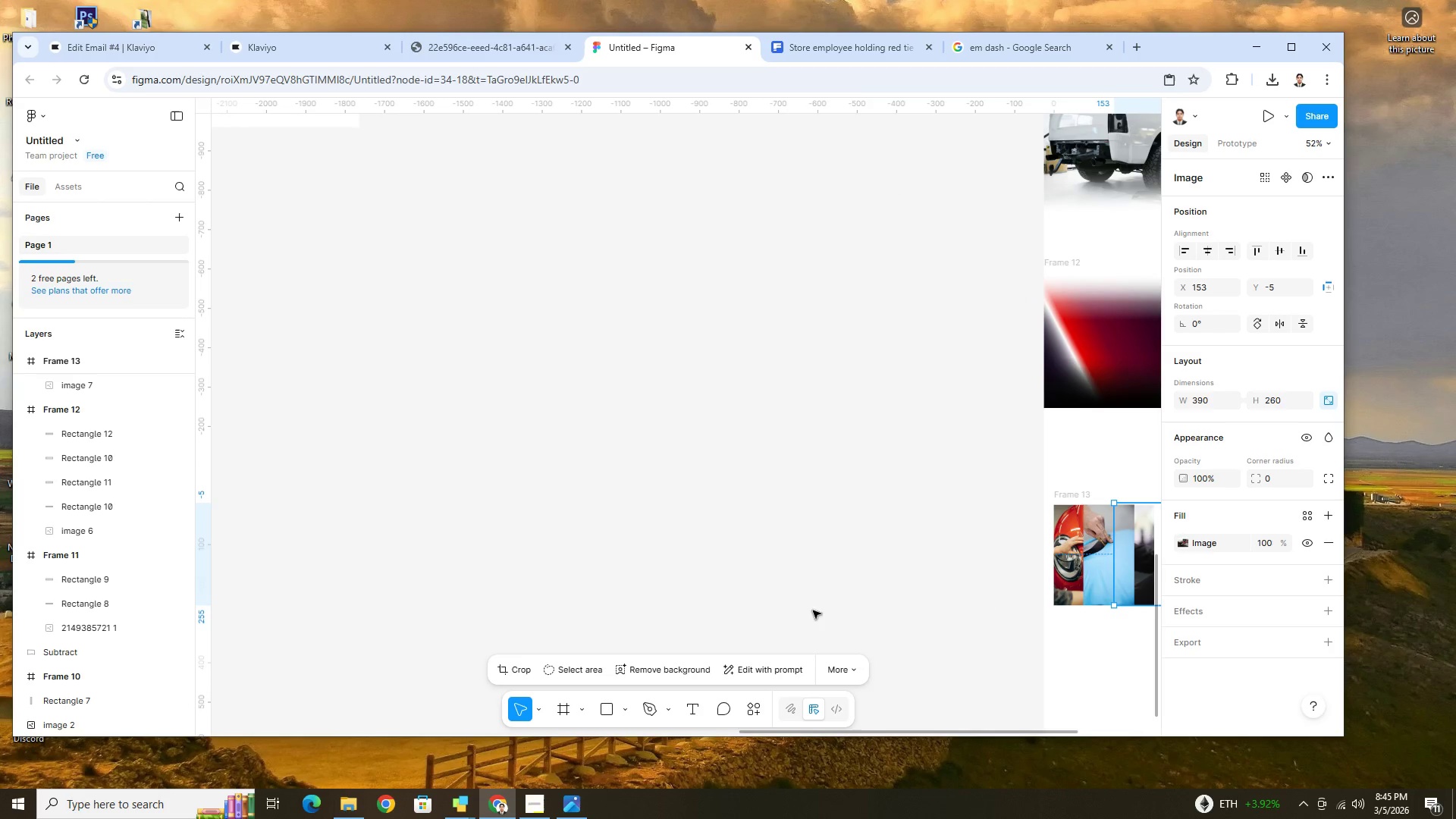 
hold_key(key=ControlLeft, duration=1.5)
 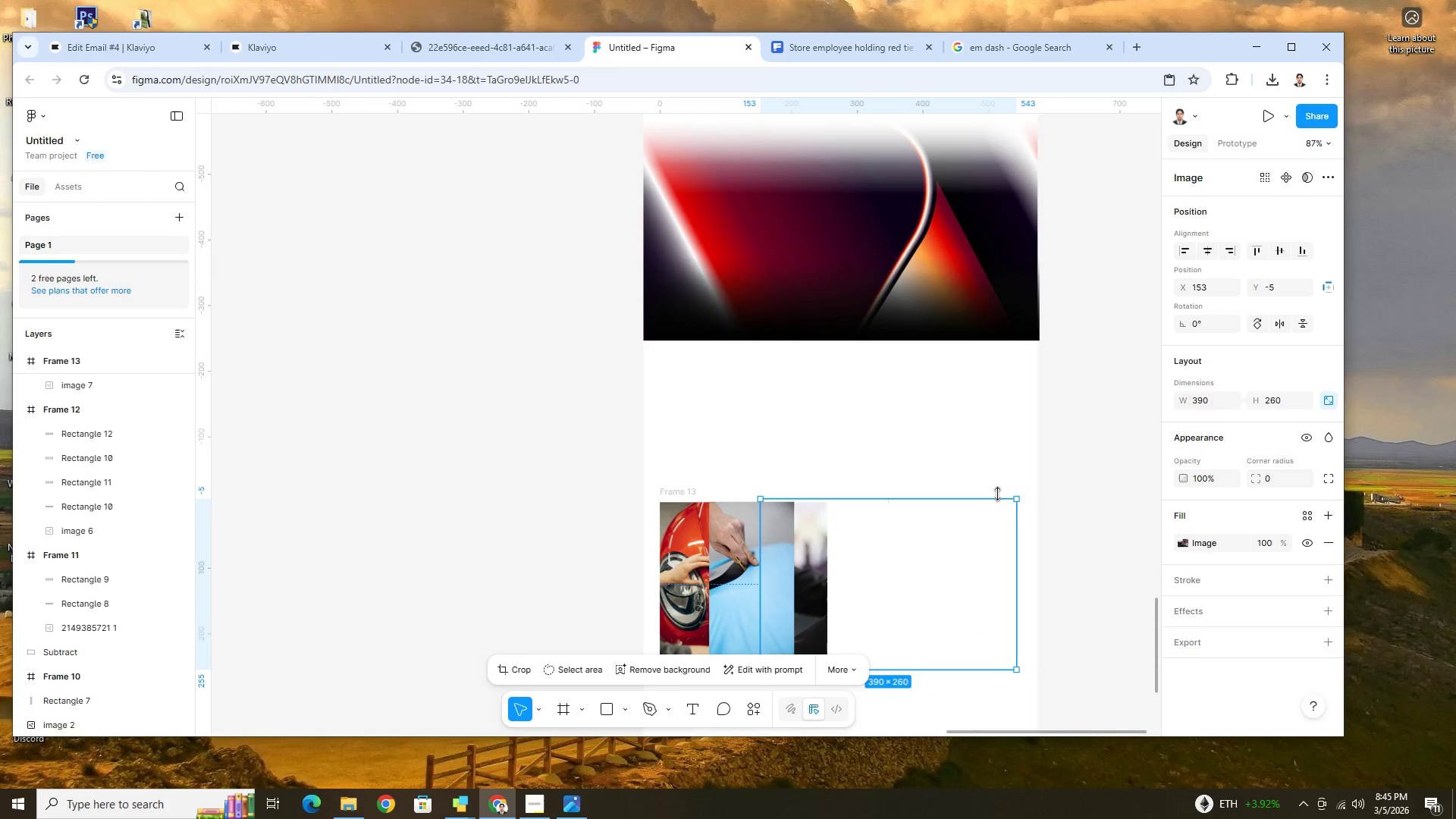 
key(Control+ControlLeft)
 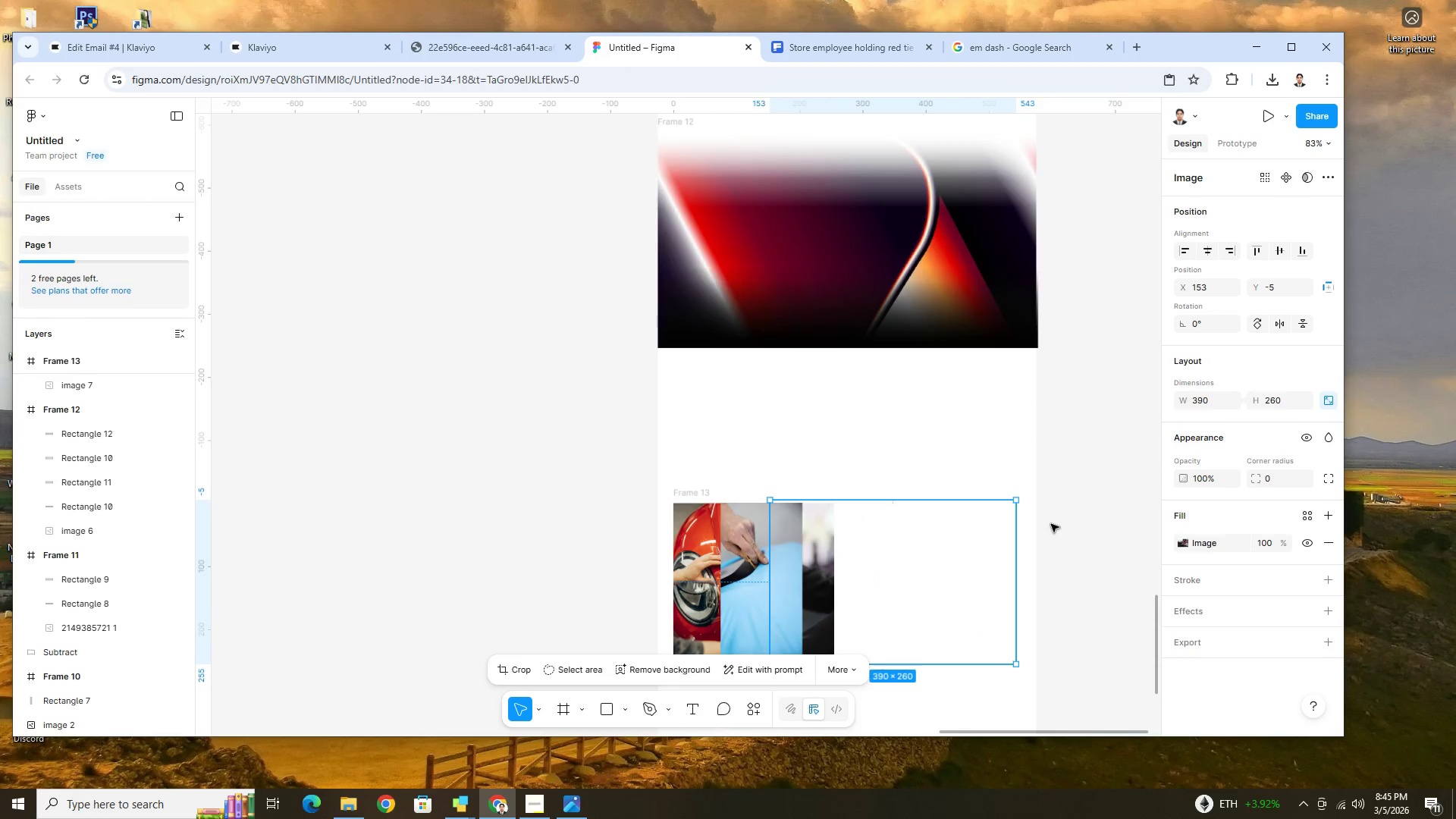 
key(Control+ControlLeft)
 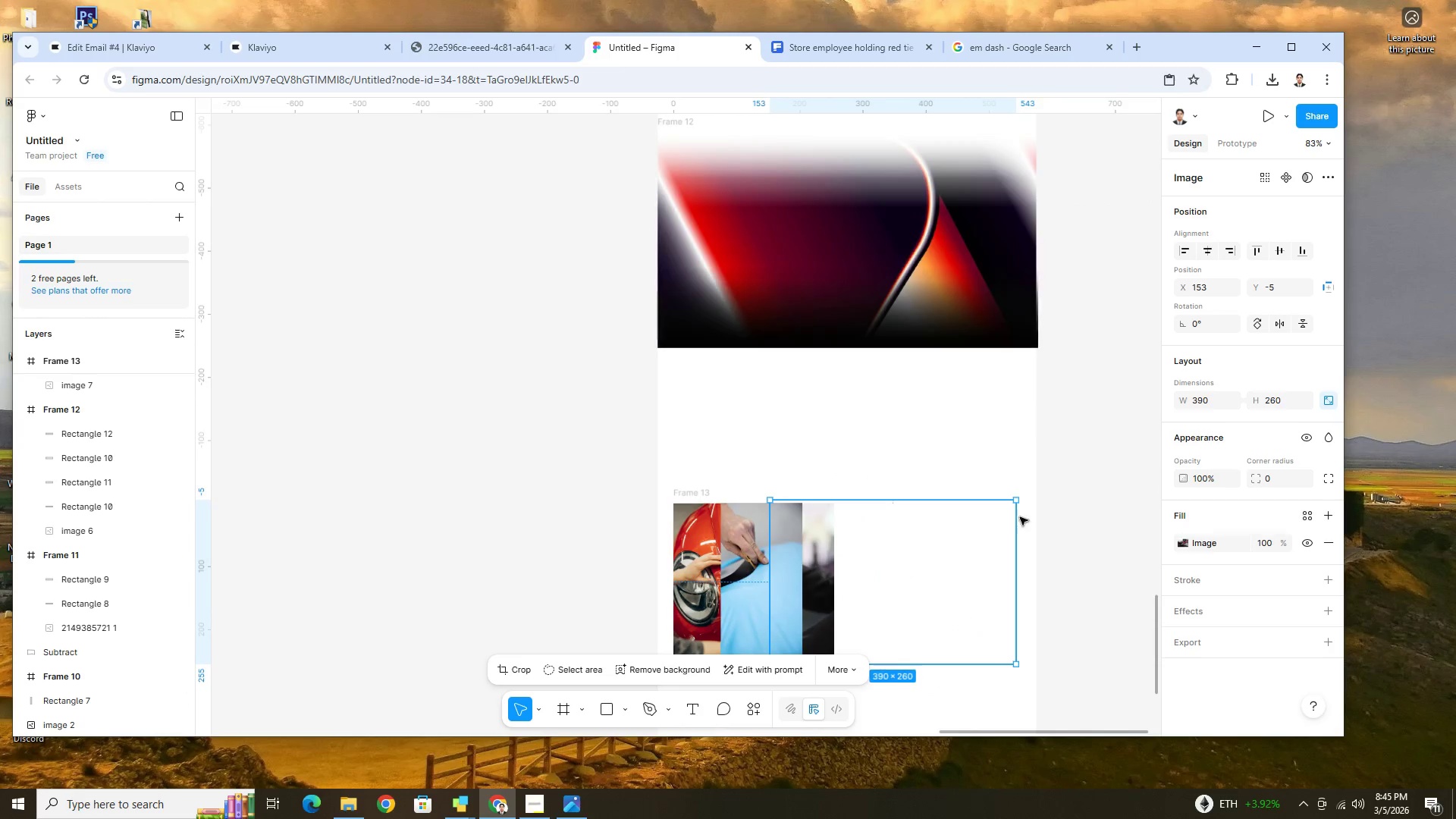 
key(Control+ControlLeft)
 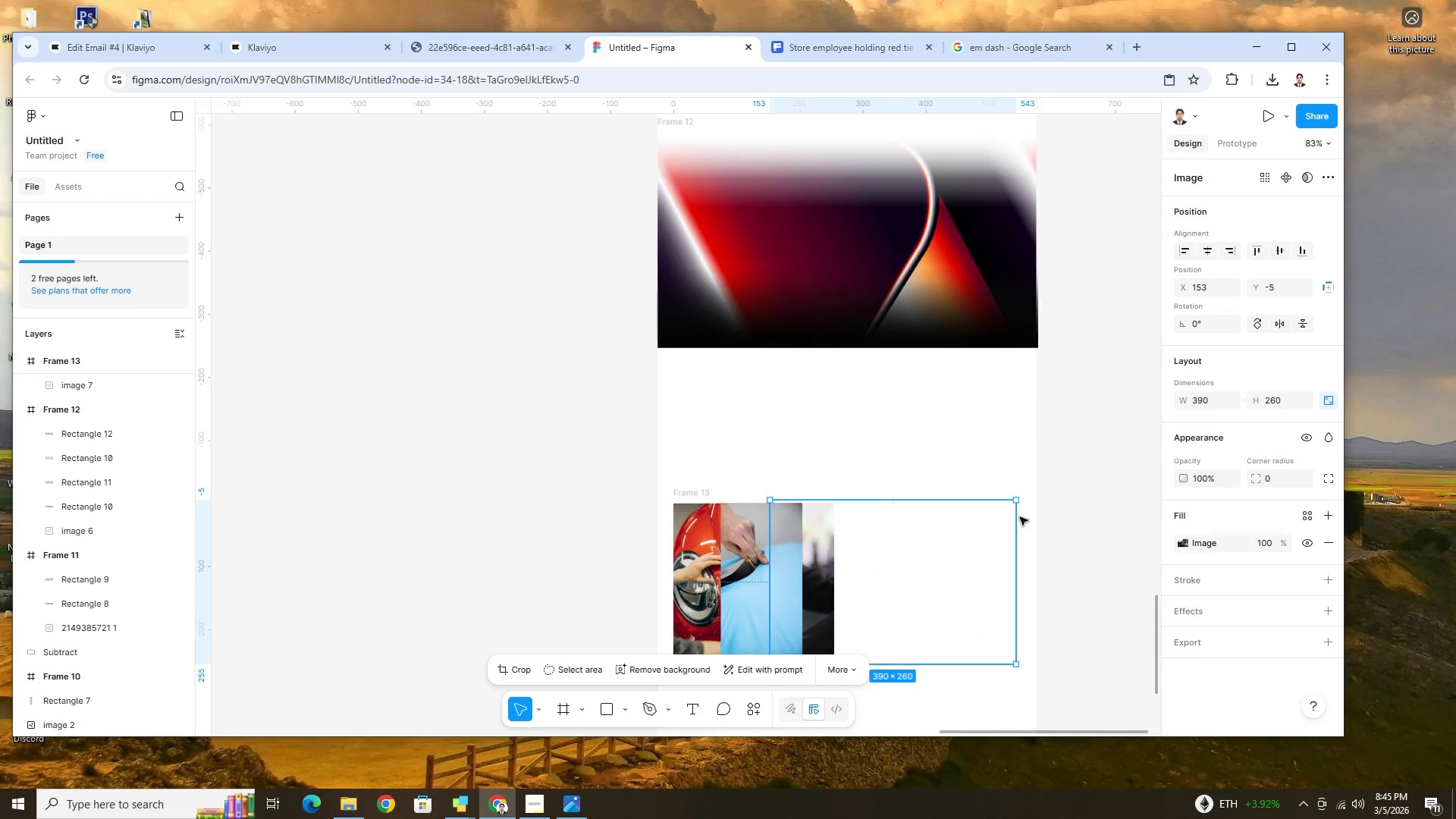 
key(Control+ControlLeft)
 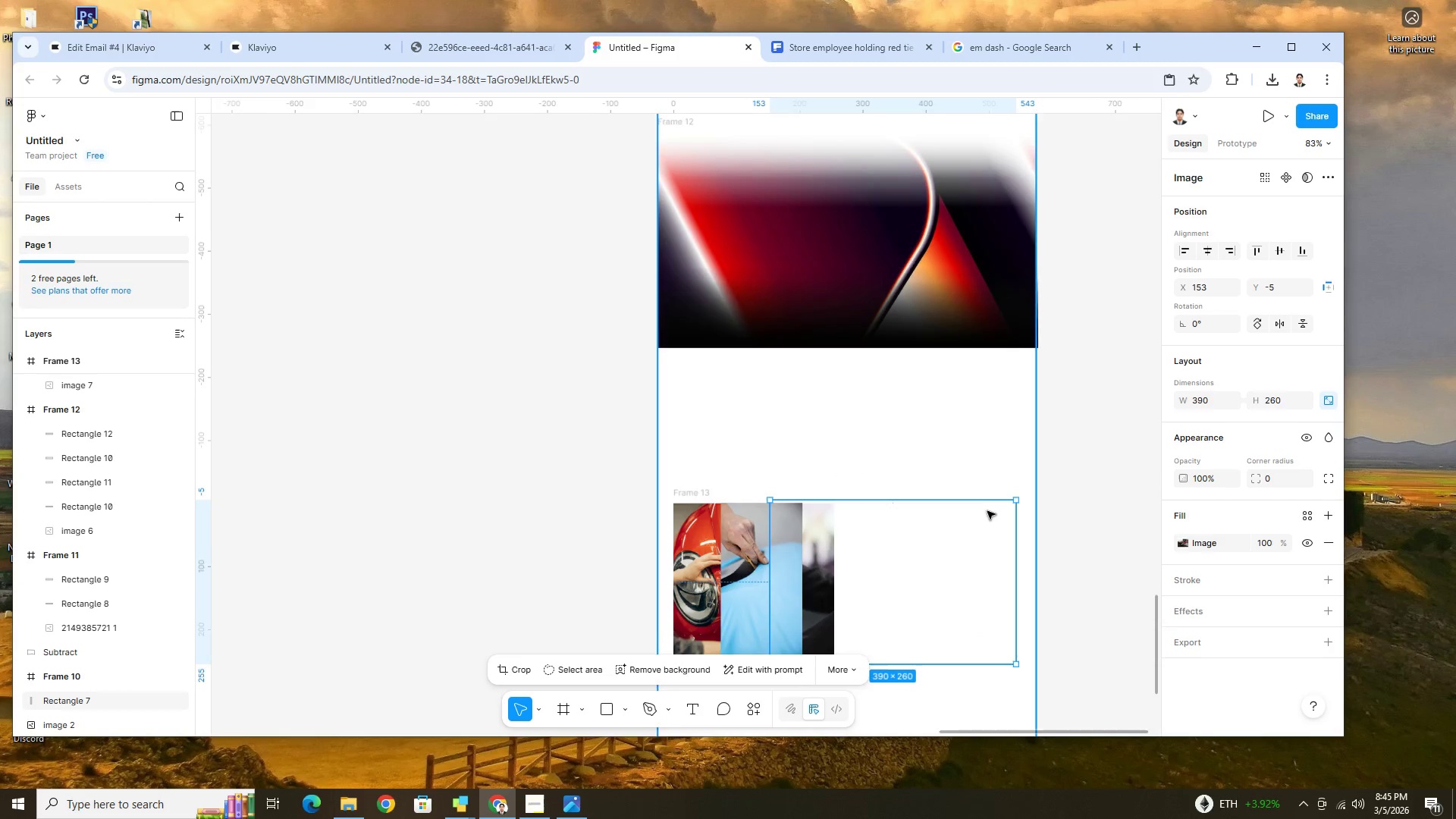 
key(Control+ControlLeft)
 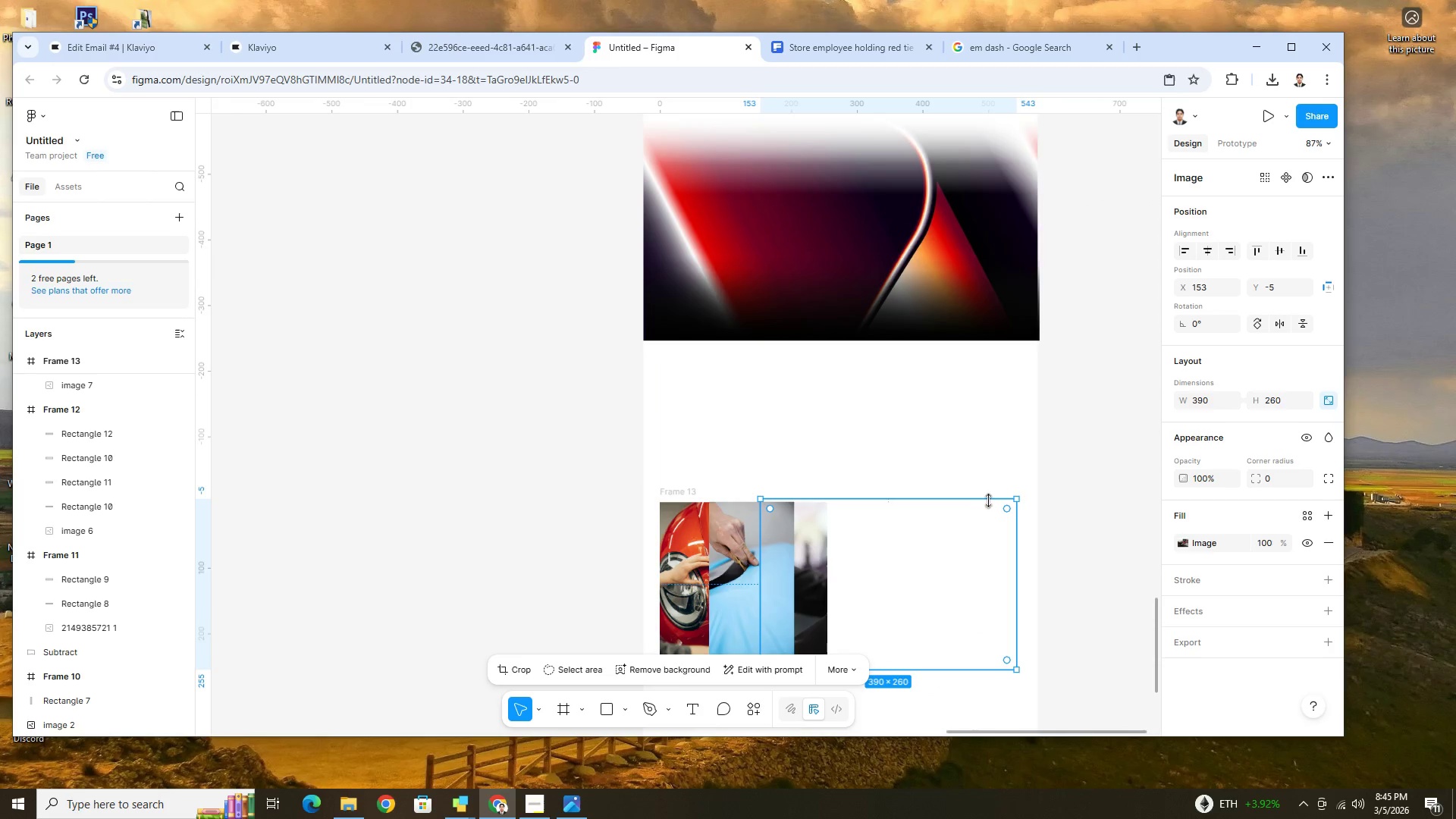 
scroll: coordinate [1013, 516], scroll_direction: up, amount: 6.0
 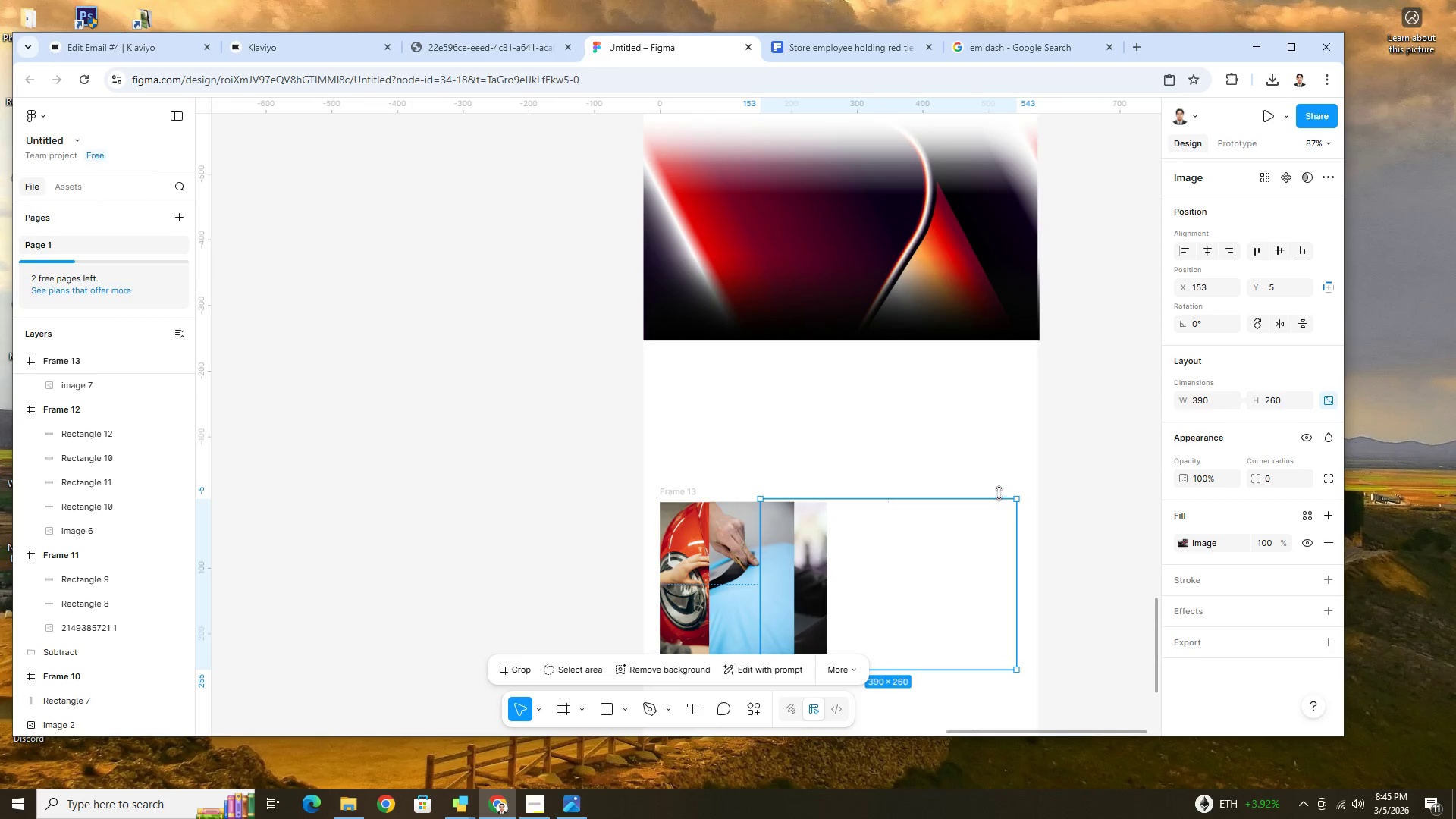 
hold_key(key=ShiftLeft, duration=1.5)
left_click_drag(start_coordinate=[1017, 494], to_coordinate=[983, 505])
 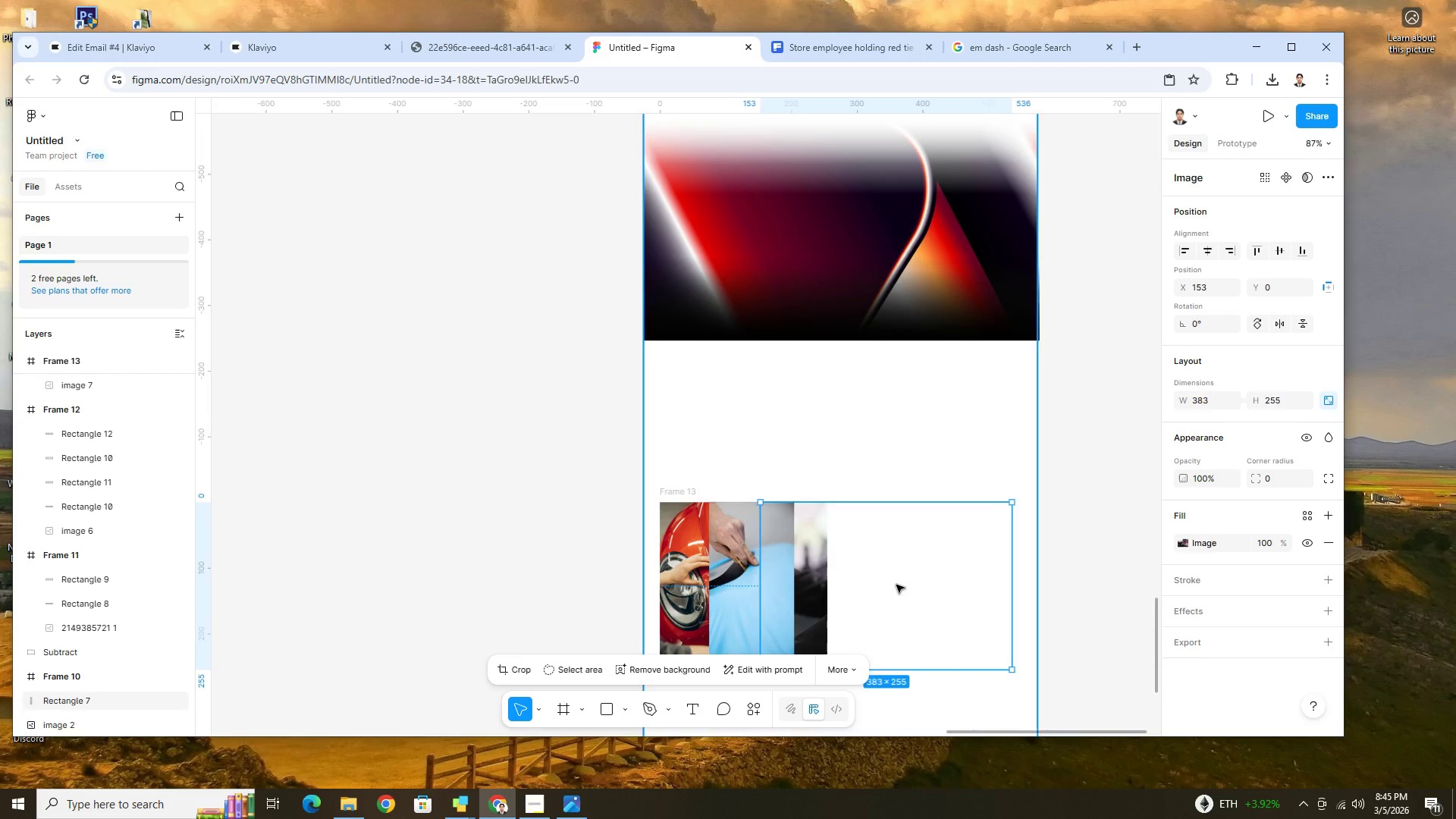 
hold_key(key=ShiftLeft, duration=0.62)
 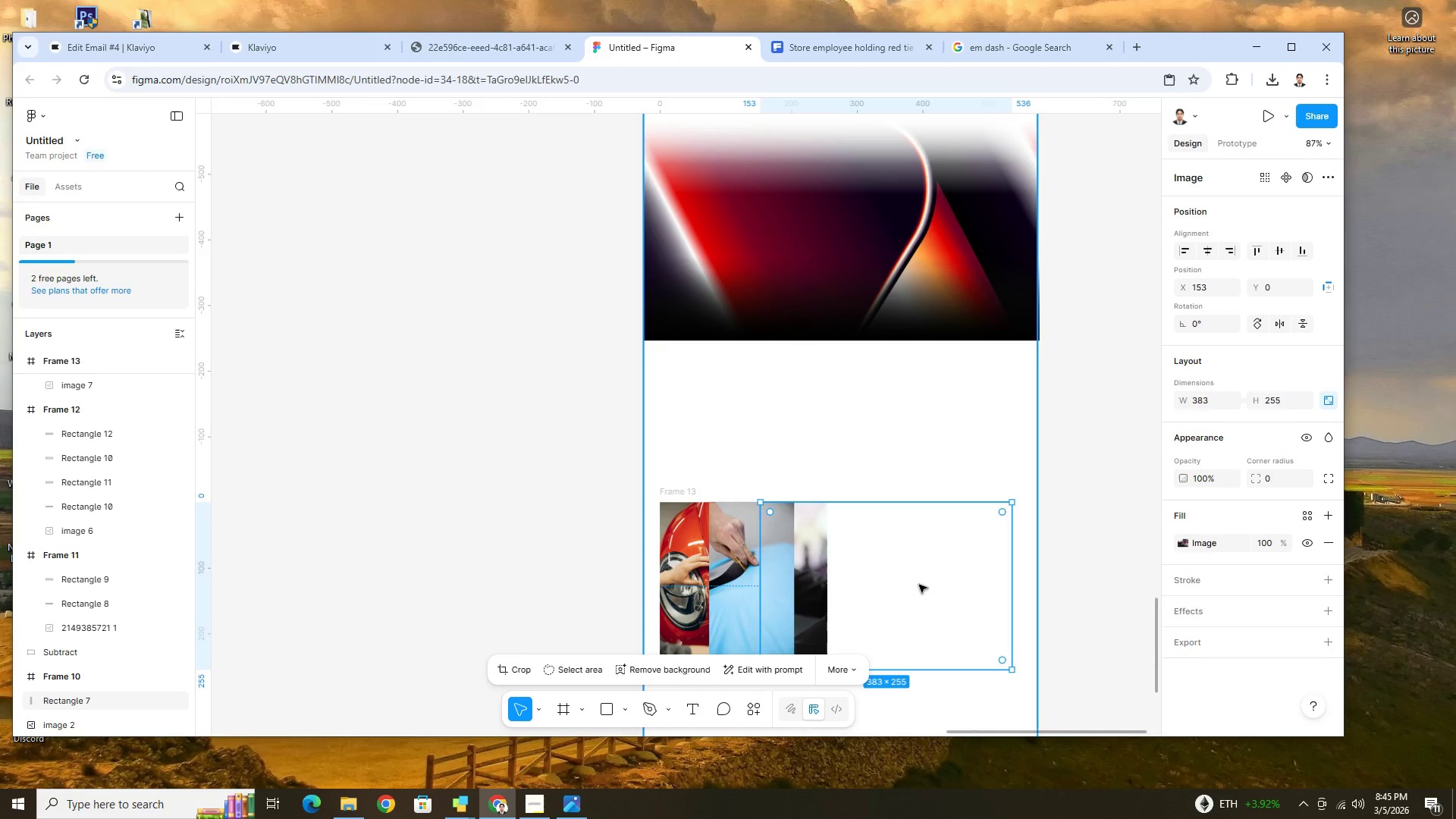 
left_click_drag(start_coordinate=[919, 585], to_coordinate=[839, 583])
 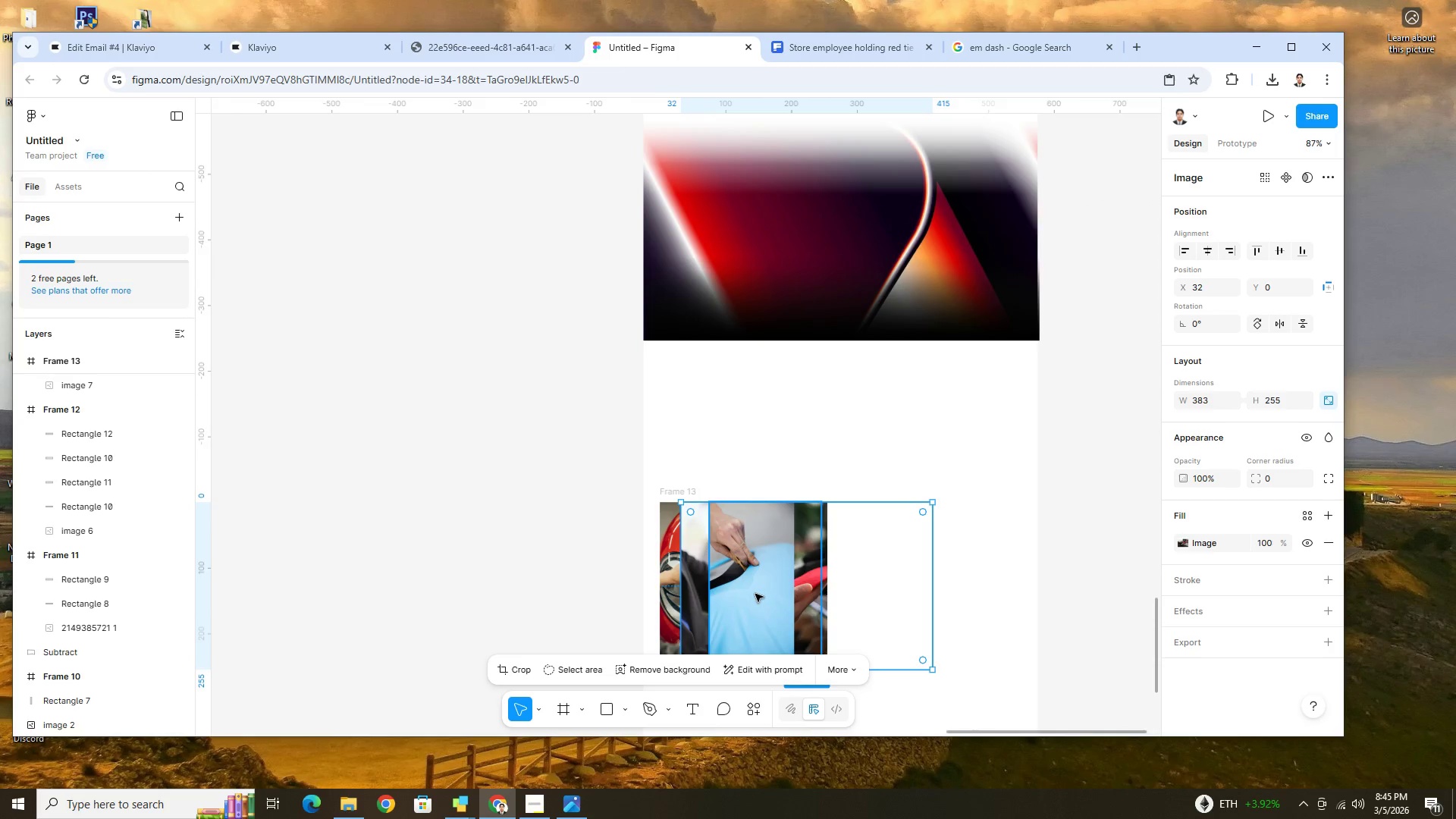 
left_click([755, 594])
 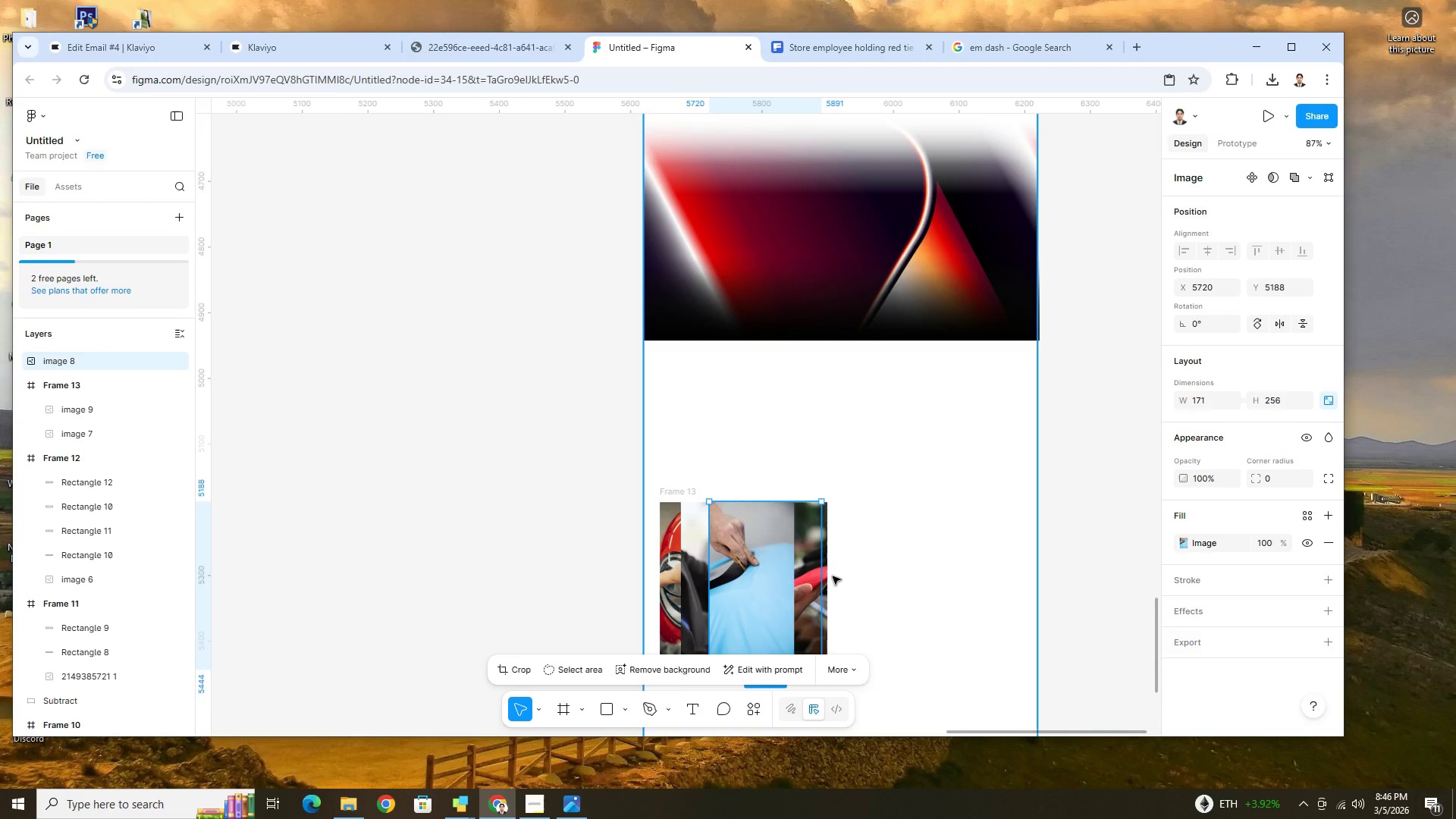 
left_click([830, 576])
 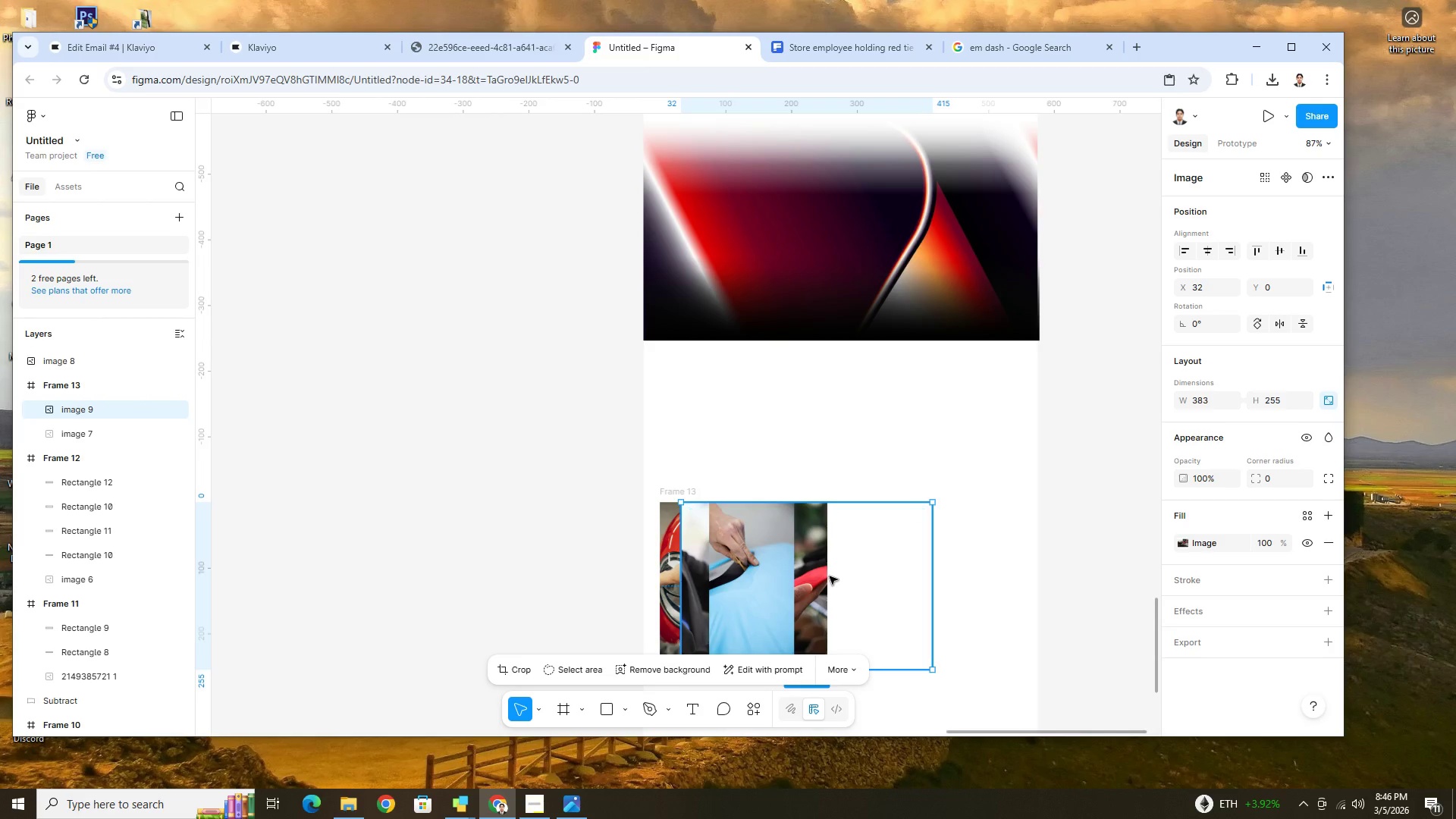 
double_click([830, 576])
 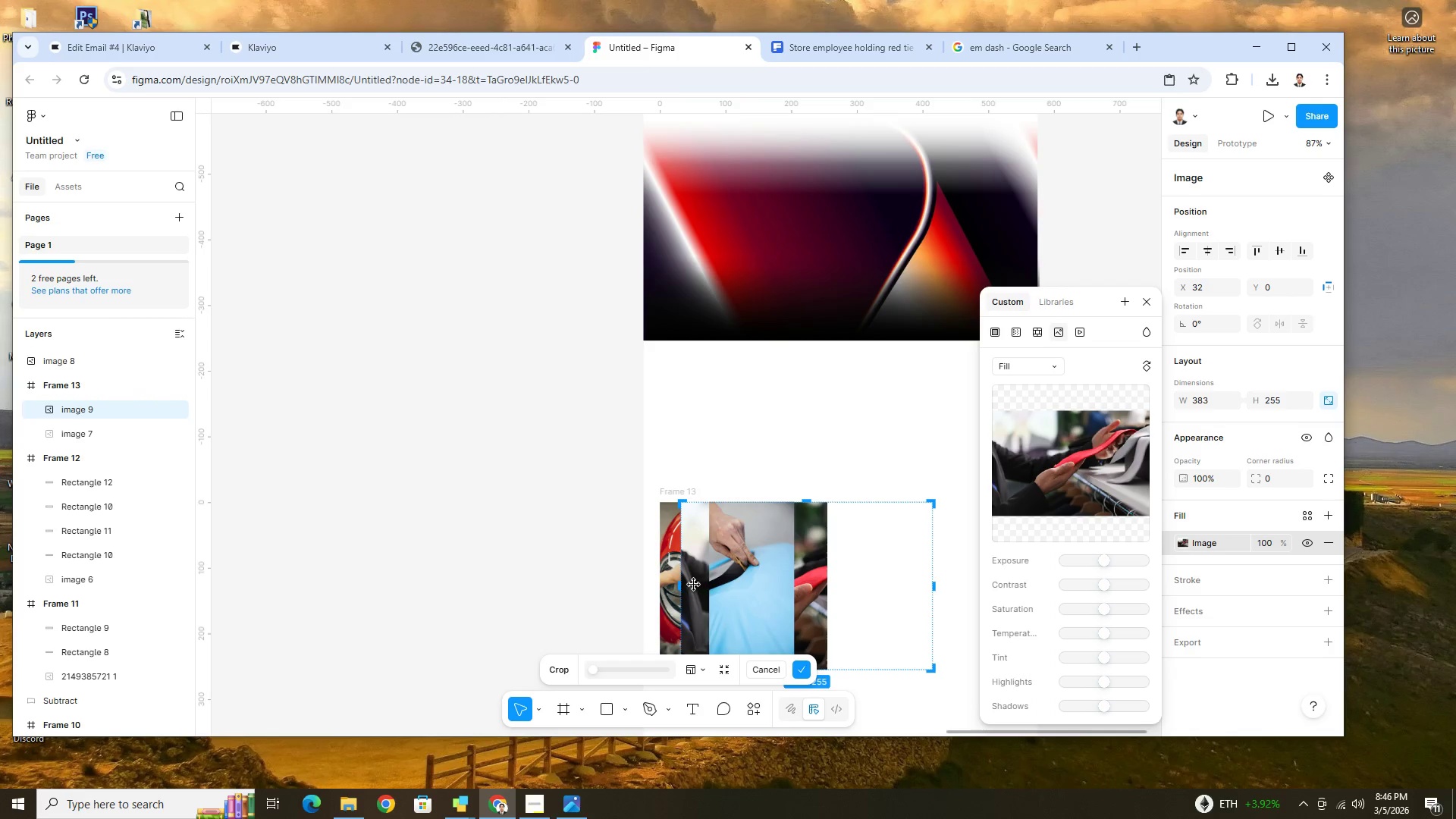 
left_click_drag(start_coordinate=[682, 586], to_coordinate=[774, 578])
 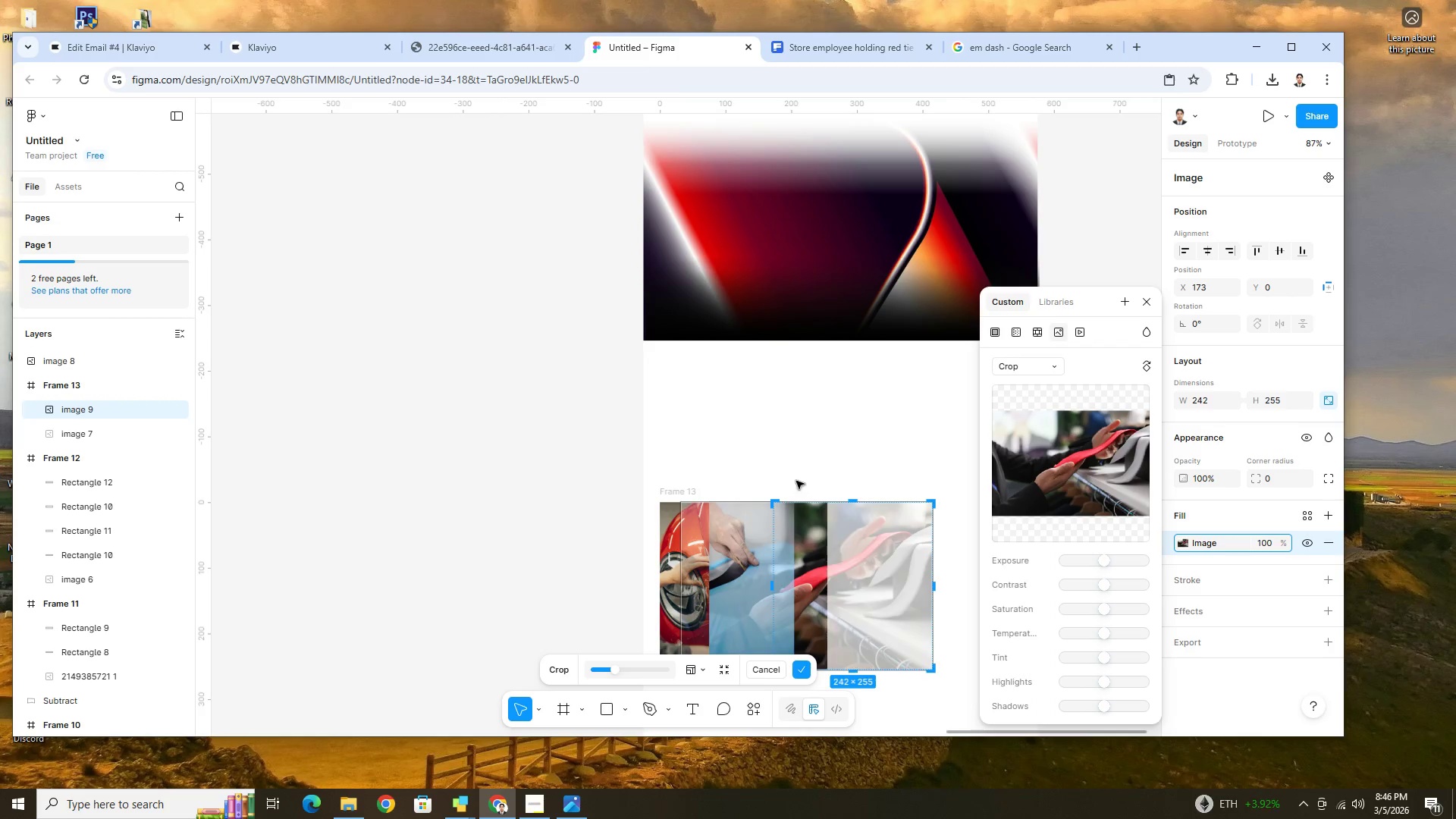 
key(Enter)
 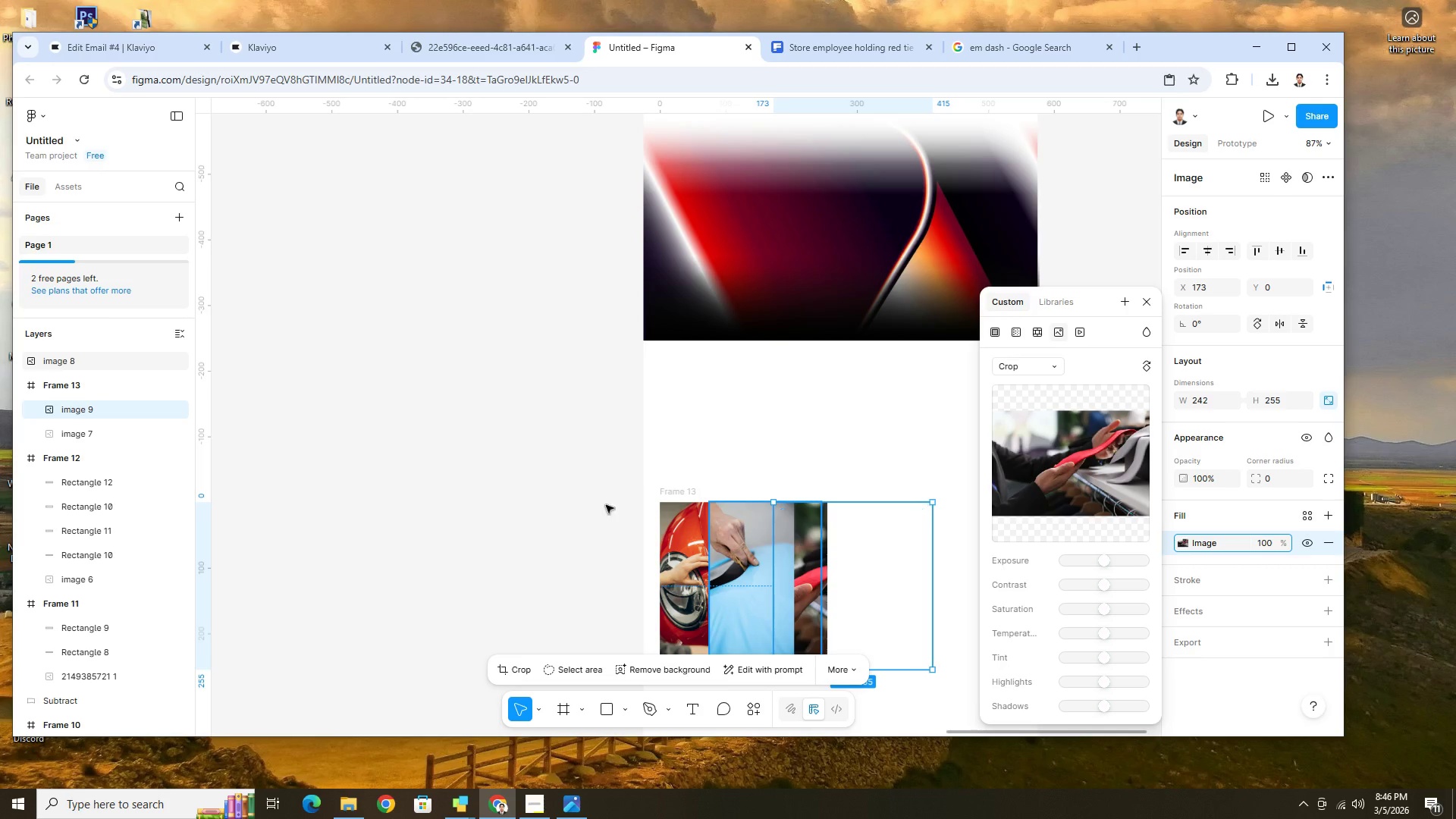 
wait(5.83)
 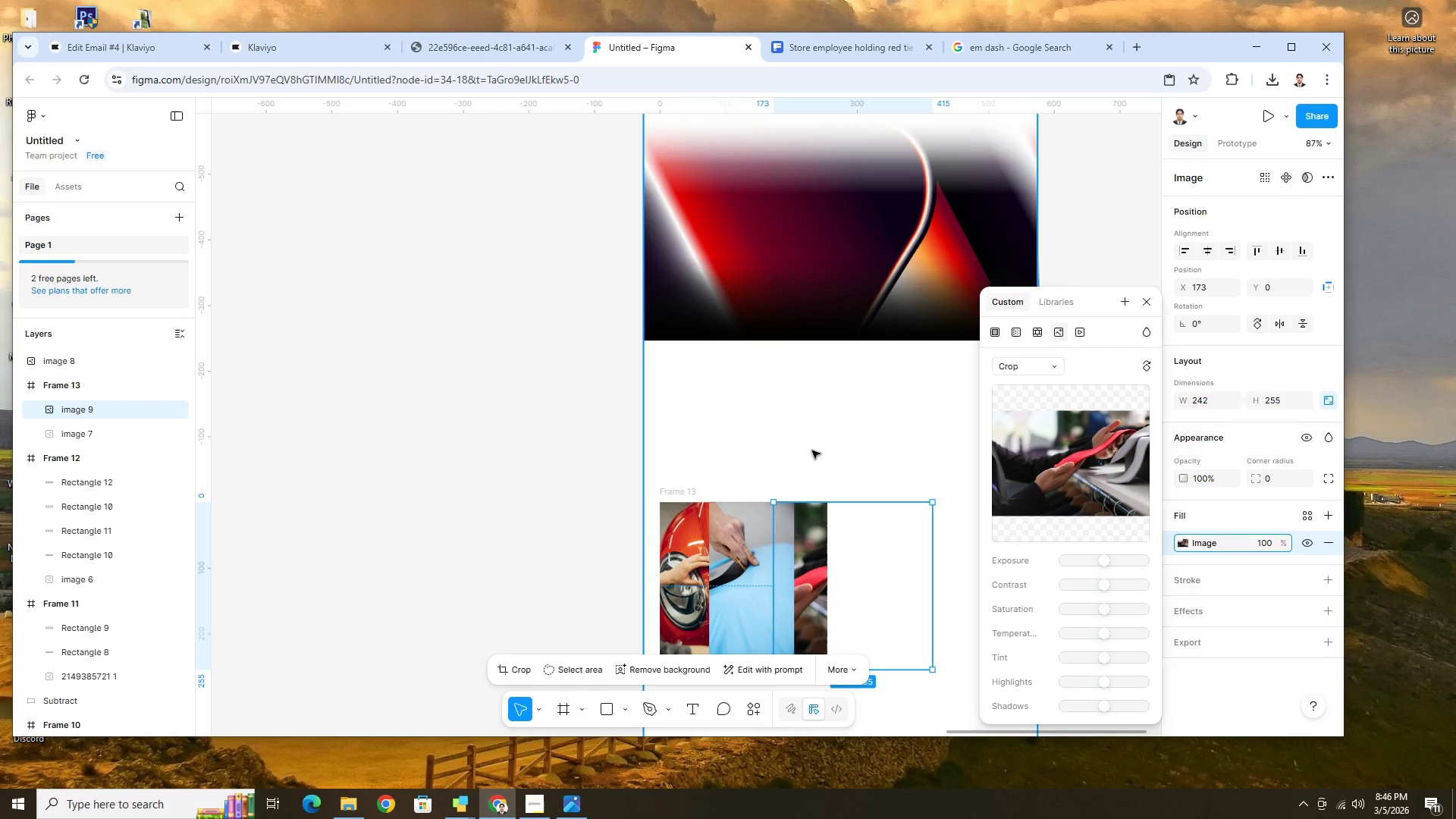 
left_click_drag(start_coordinate=[88, 364], to_coordinate=[85, 419])
 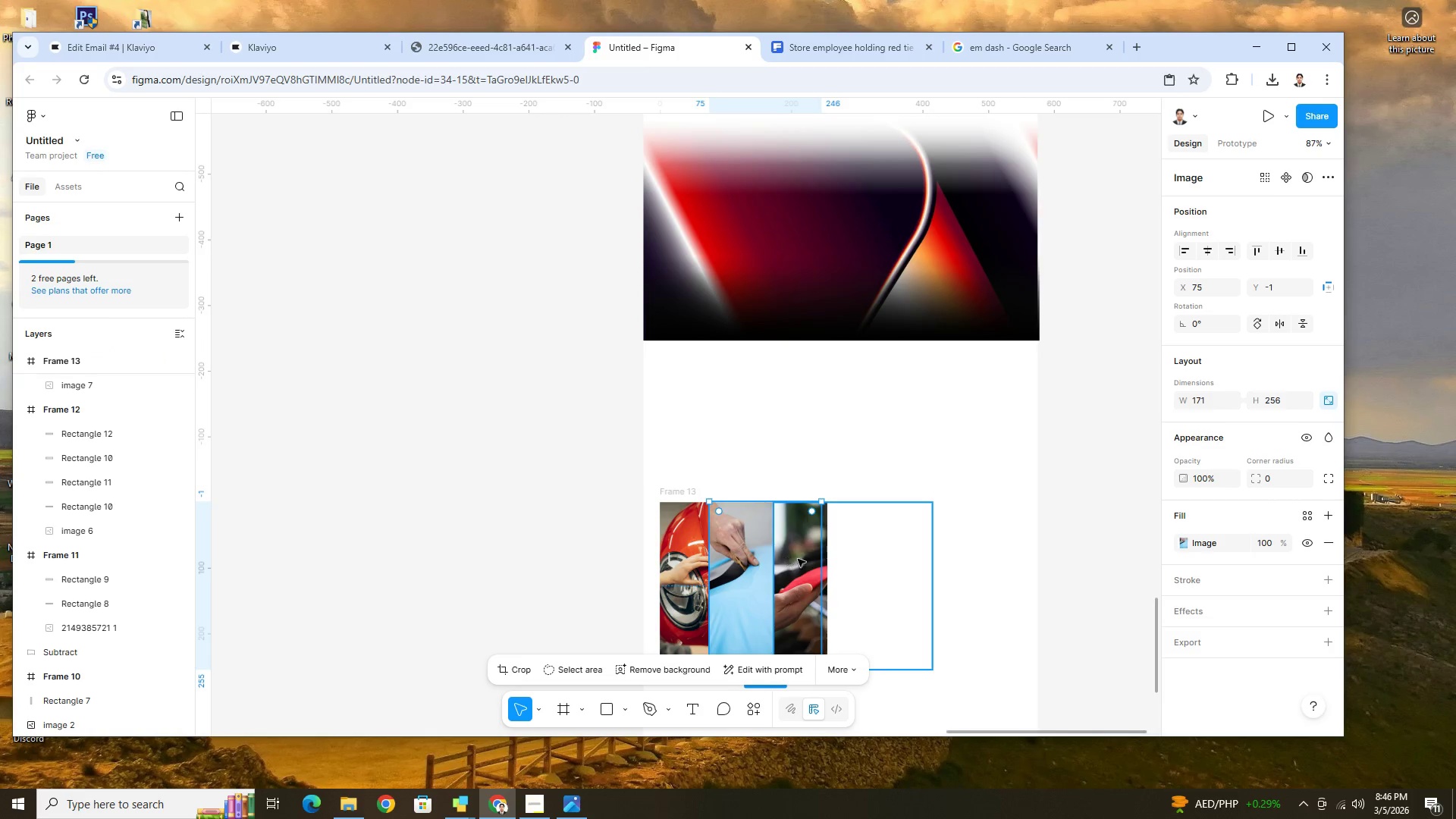 
hold_key(key=ControlLeft, duration=0.44)
scroll: coordinate [768, 532], scroll_direction: up, amount: 2.0
 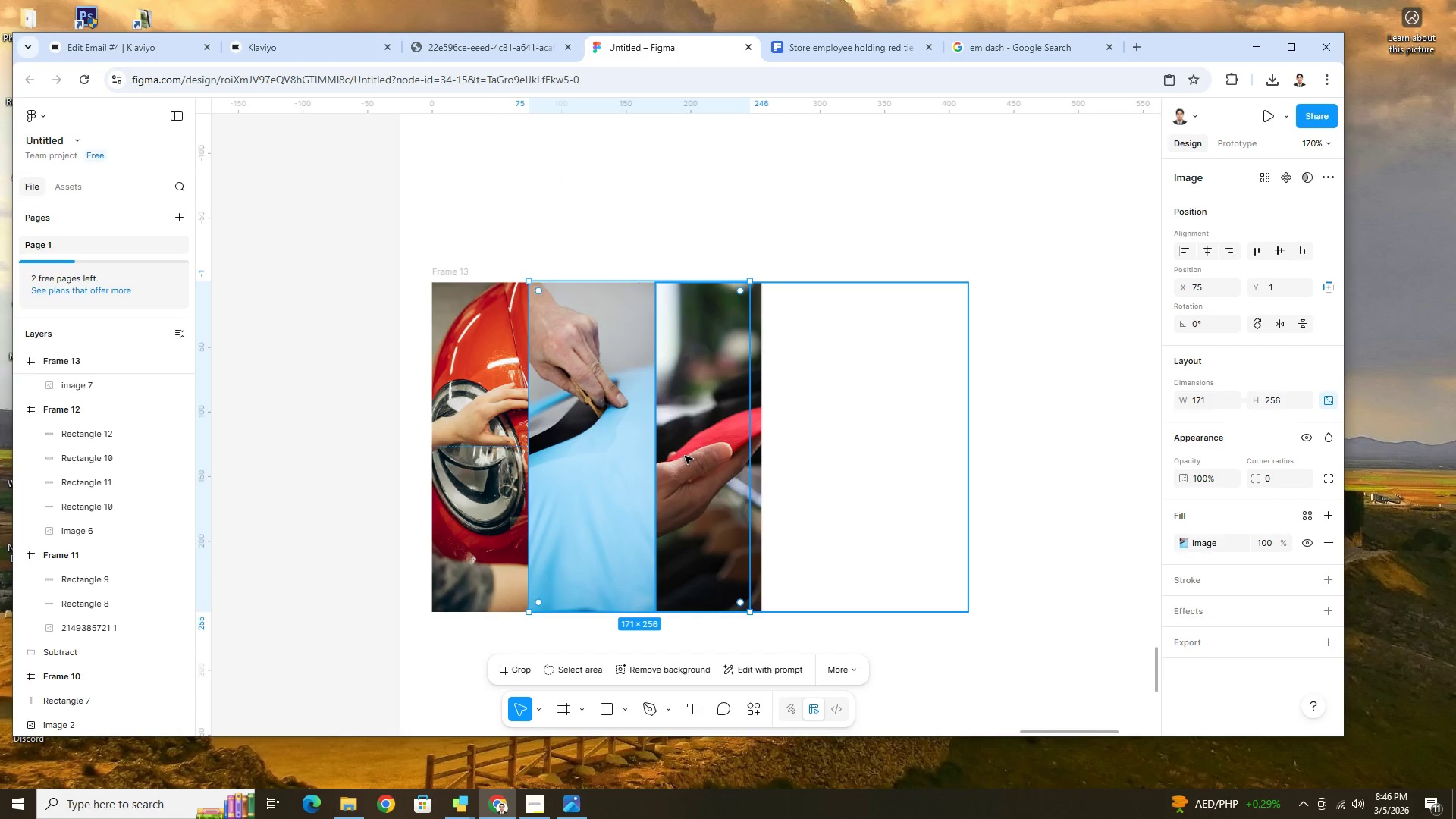 
left_click([687, 453])
 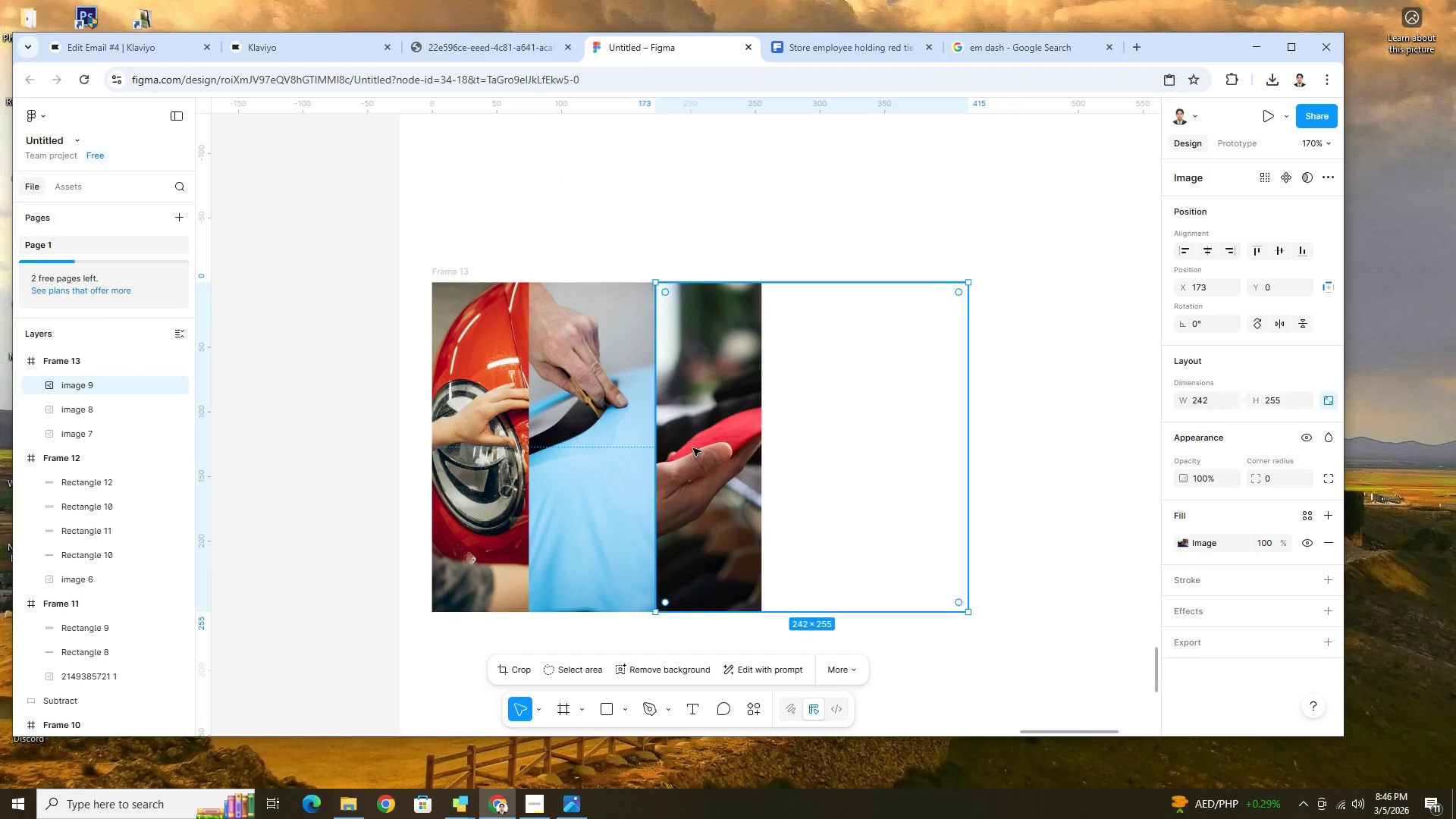 
left_click_drag(start_coordinate=[693, 448], to_coordinate=[678, 449])
 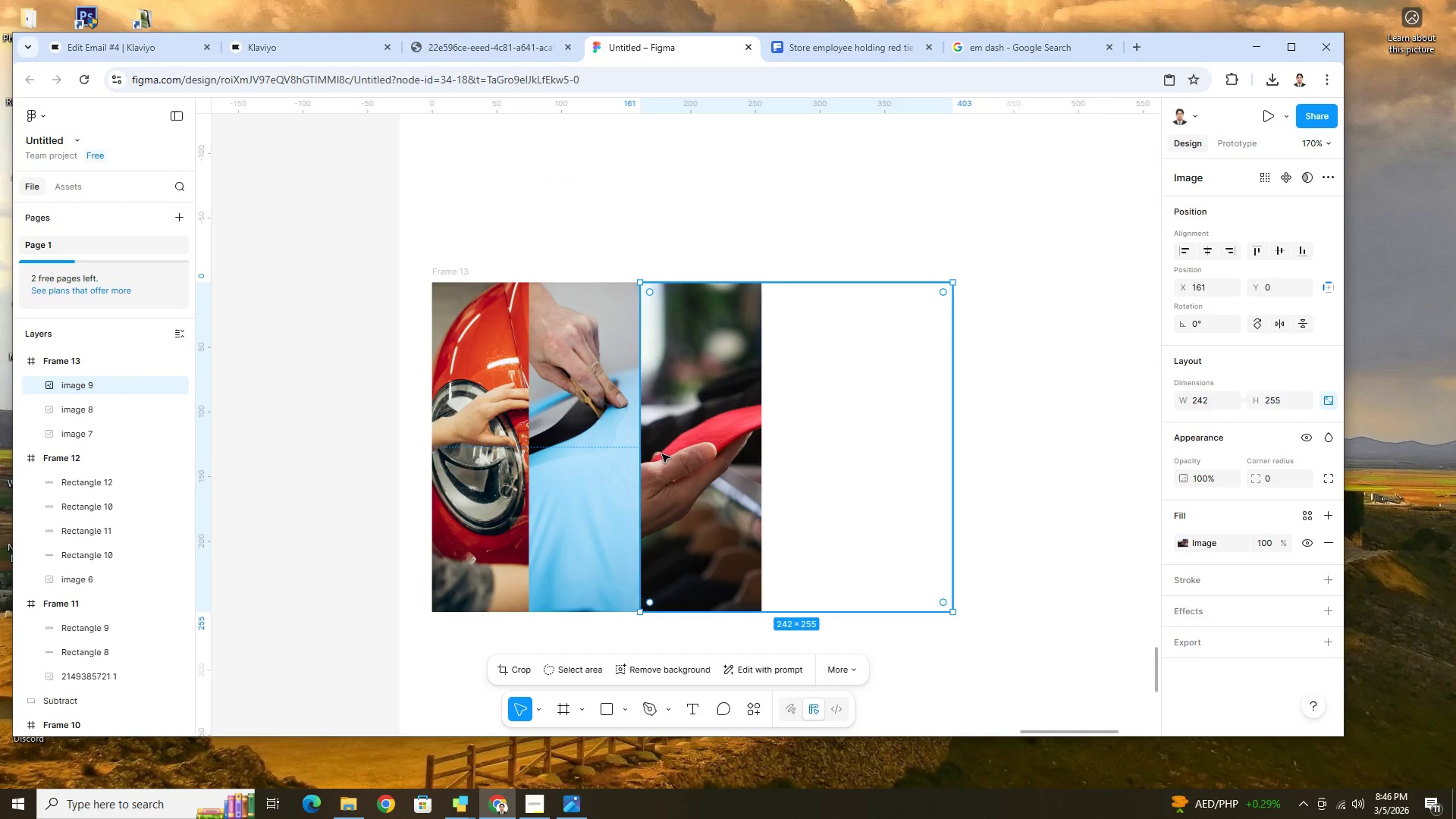 
double_click([704, 450])
 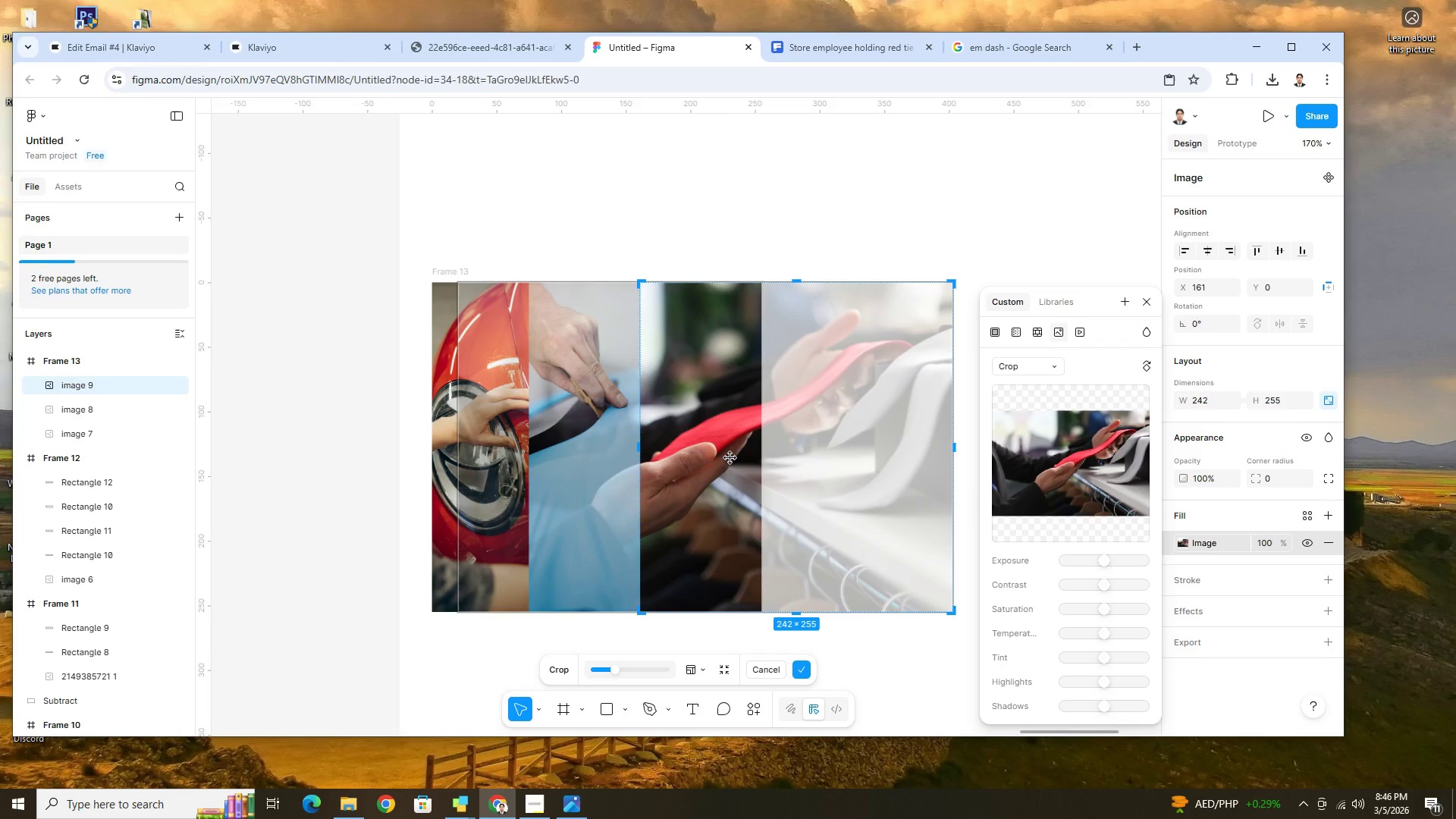 
left_click_drag(start_coordinate=[728, 460], to_coordinate=[598, 457])
 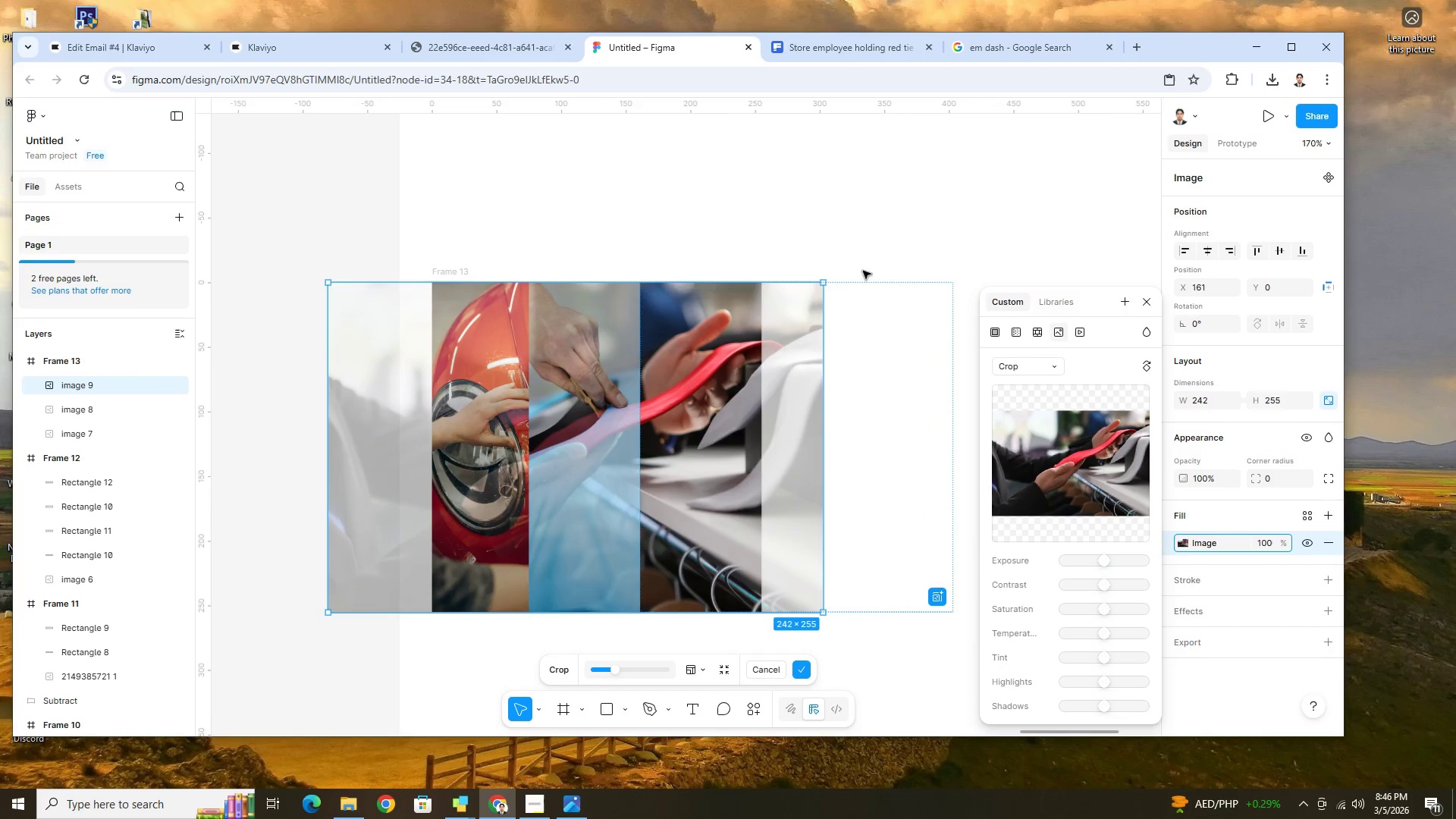 
left_click([879, 266])
 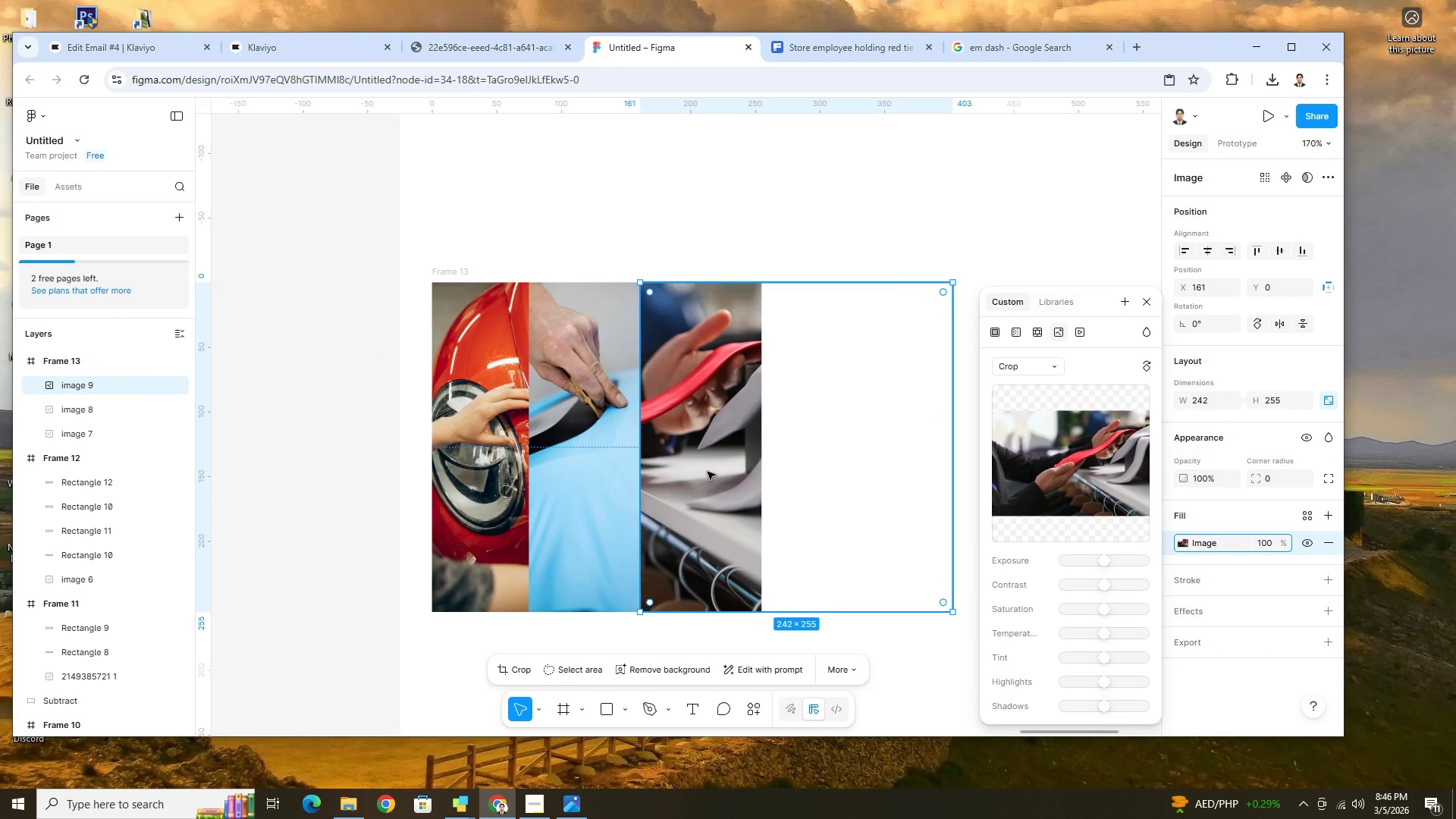 
double_click([607, 461])
 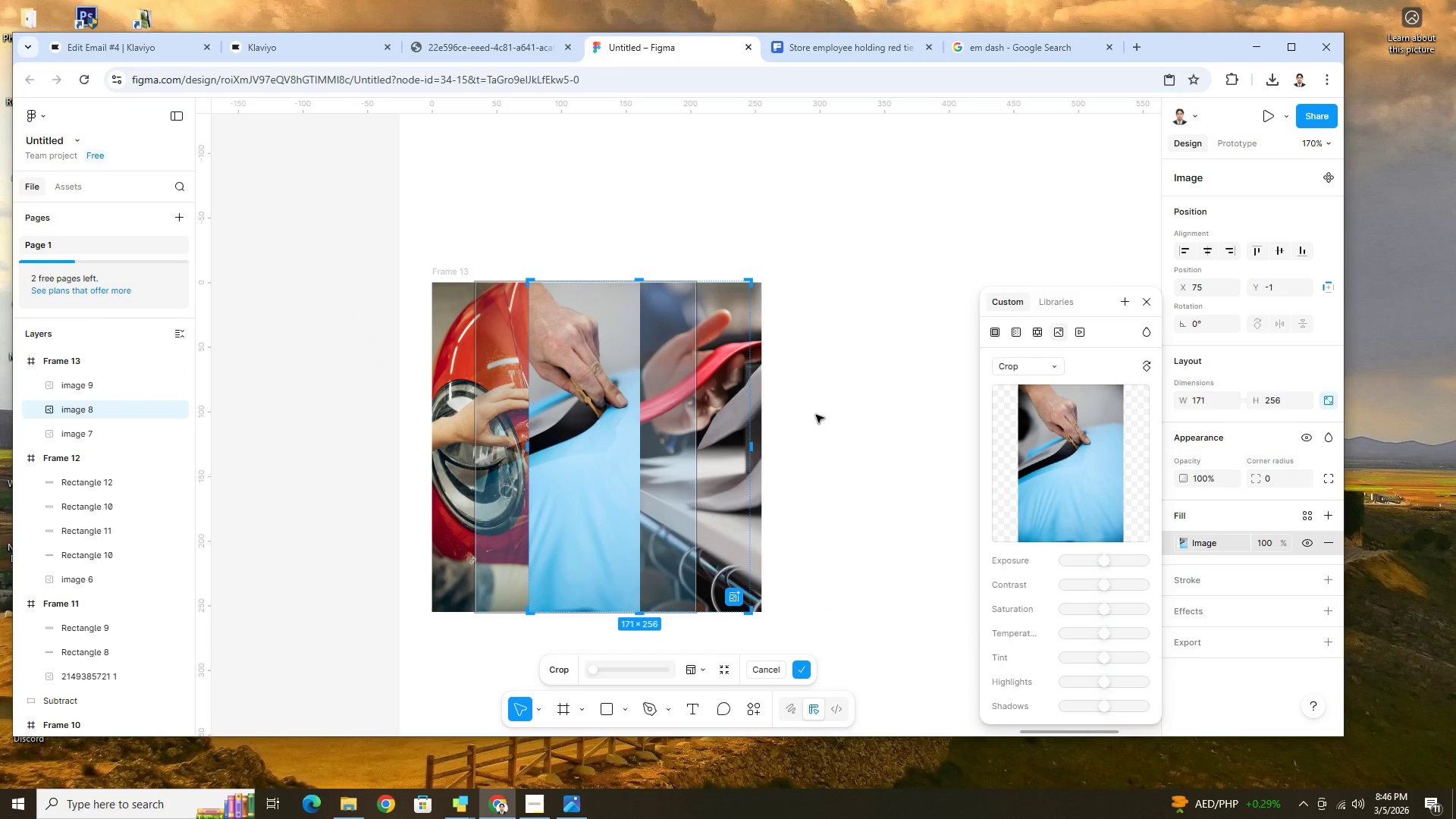 
left_click([838, 413])
 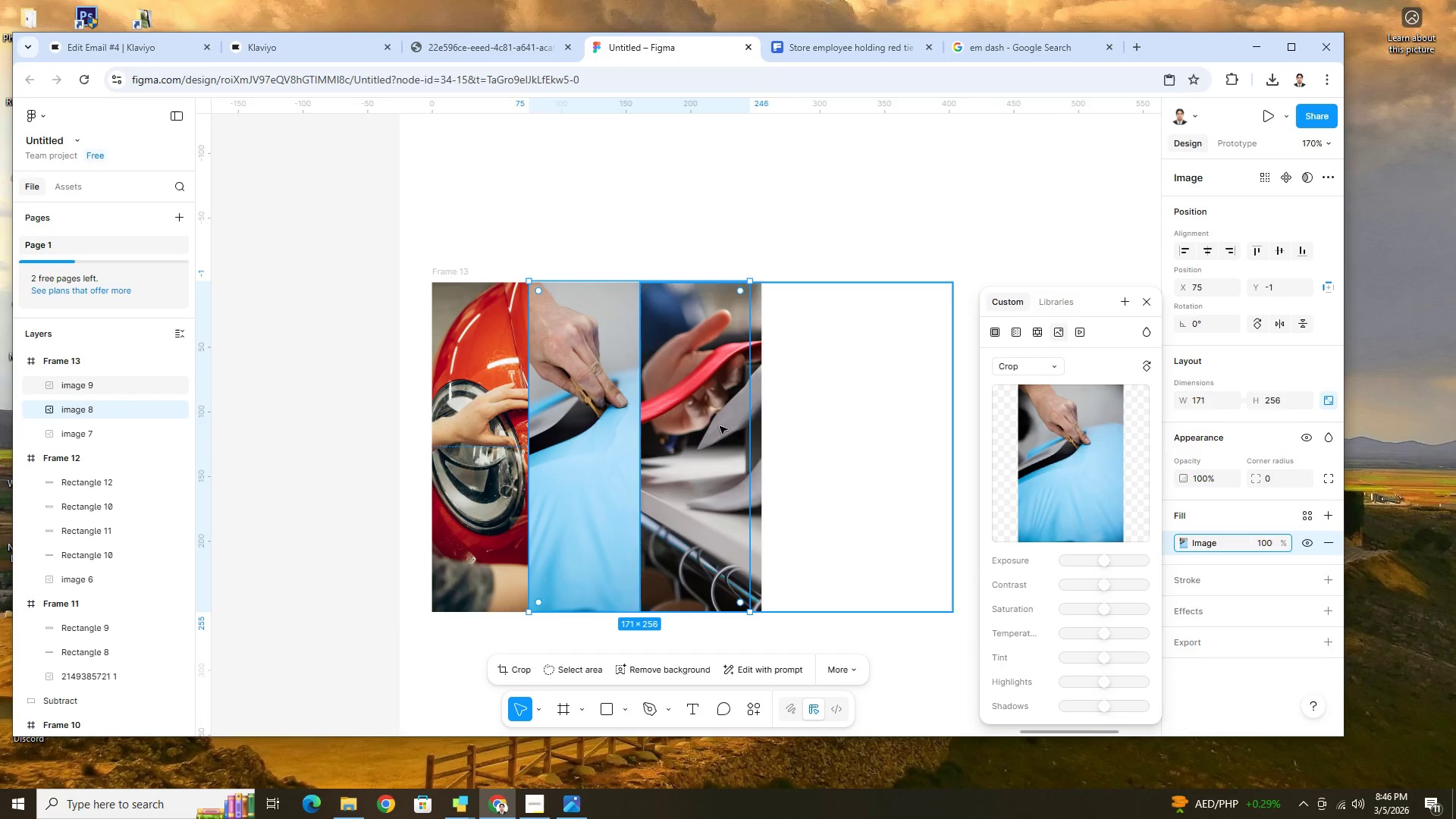 
double_click([720, 426])
 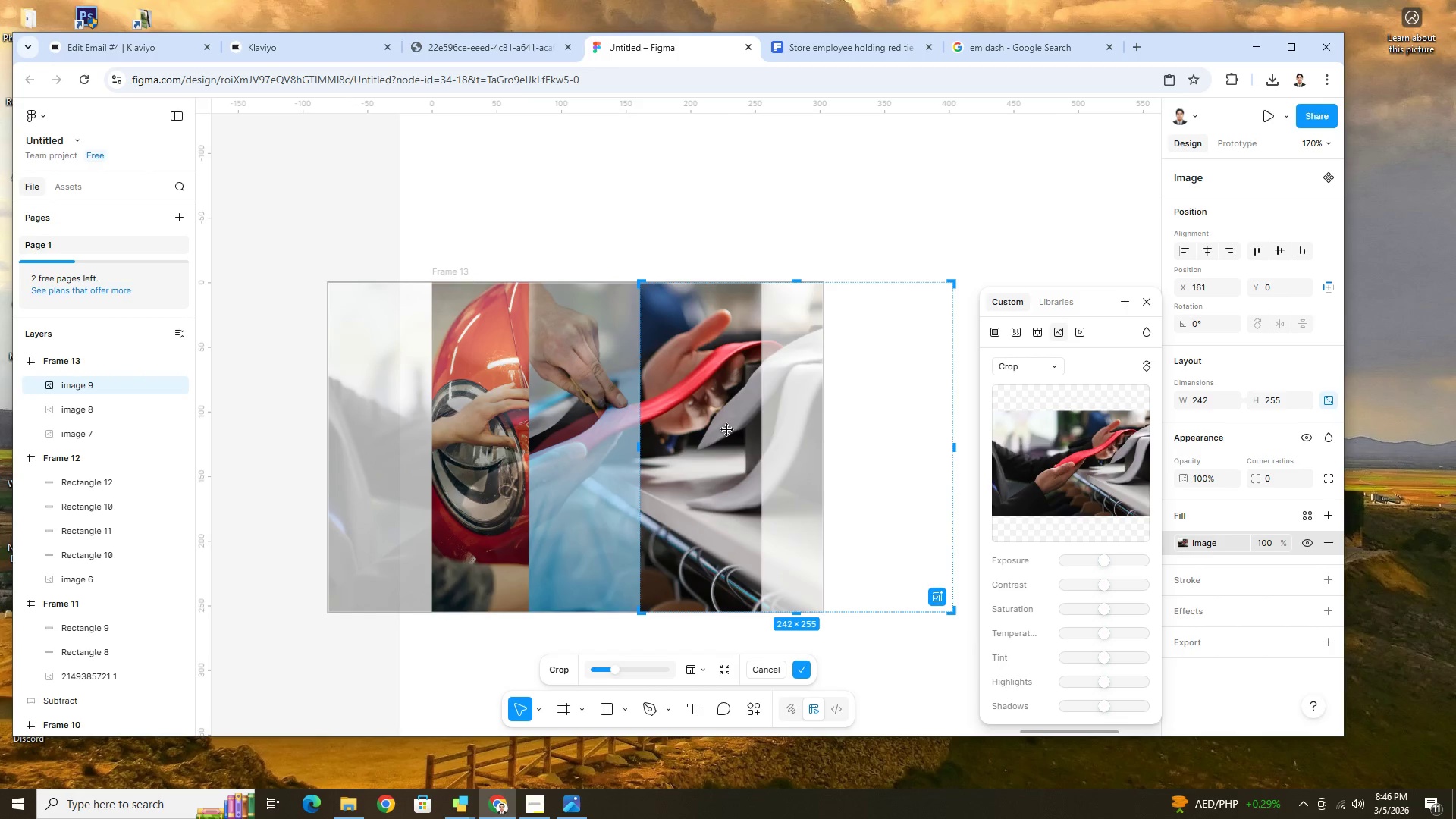 
left_click_drag(start_coordinate=[727, 430], to_coordinate=[854, 428])
 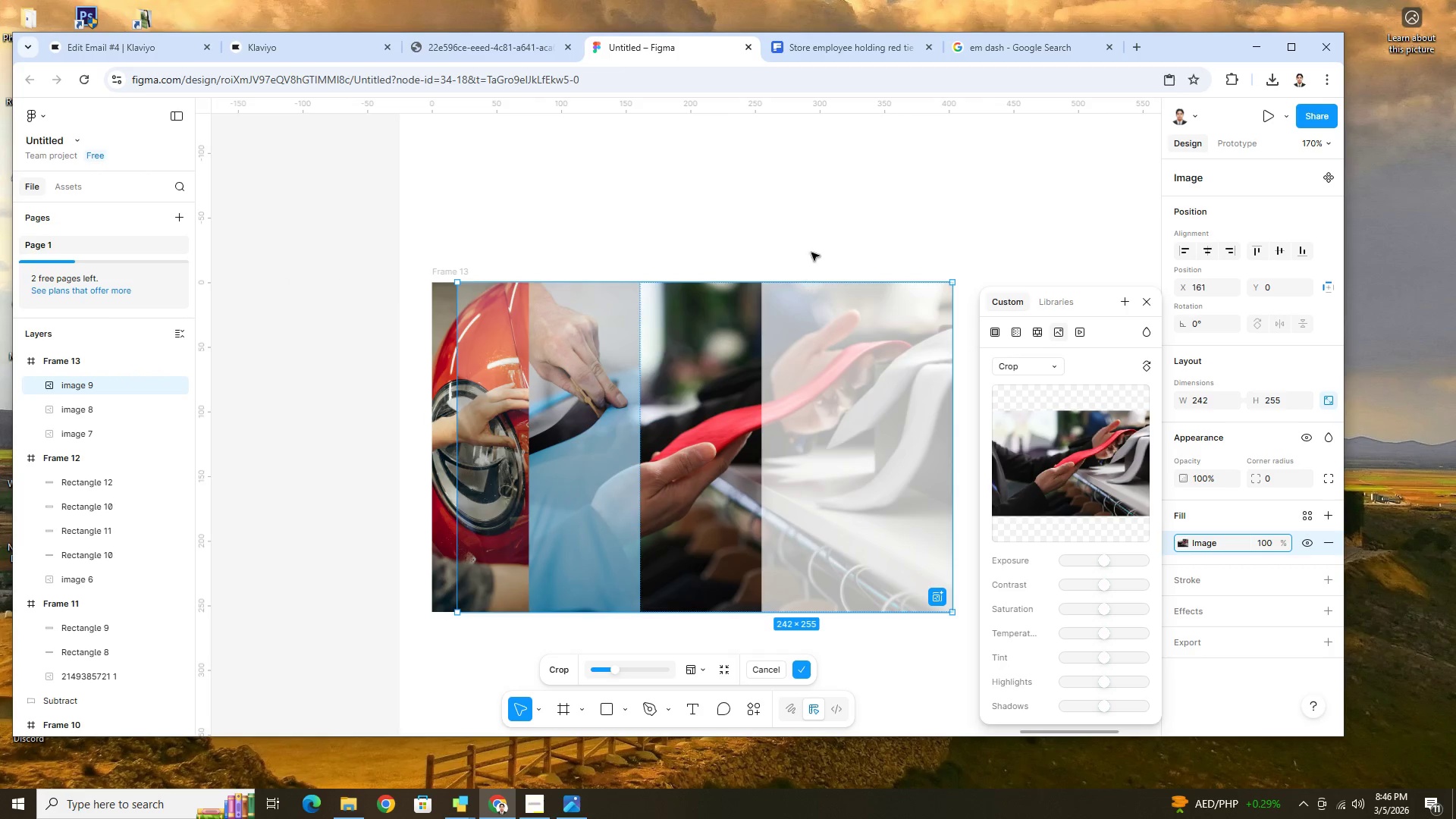 
left_click([817, 237])
 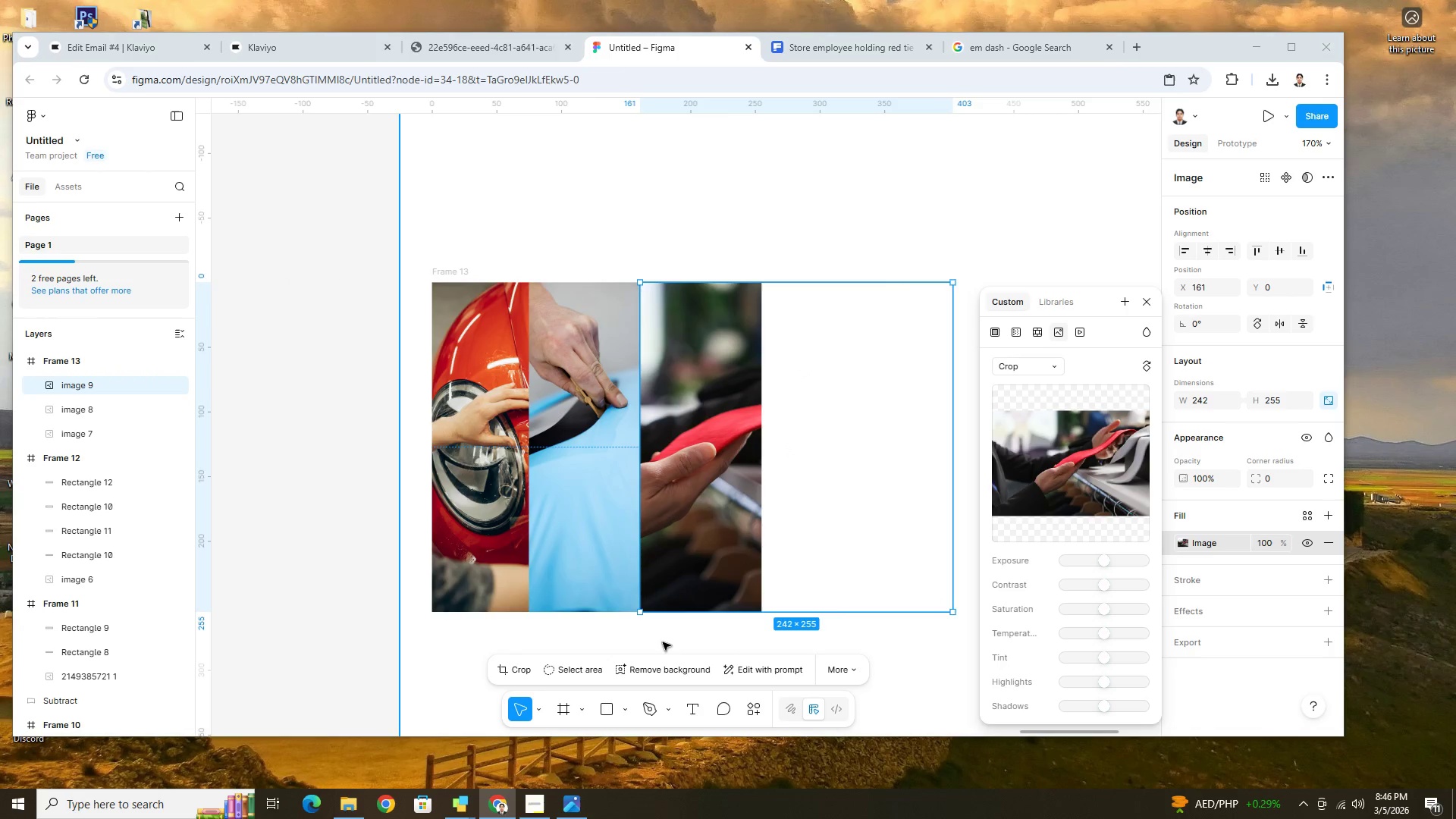 
left_click([666, 652])
 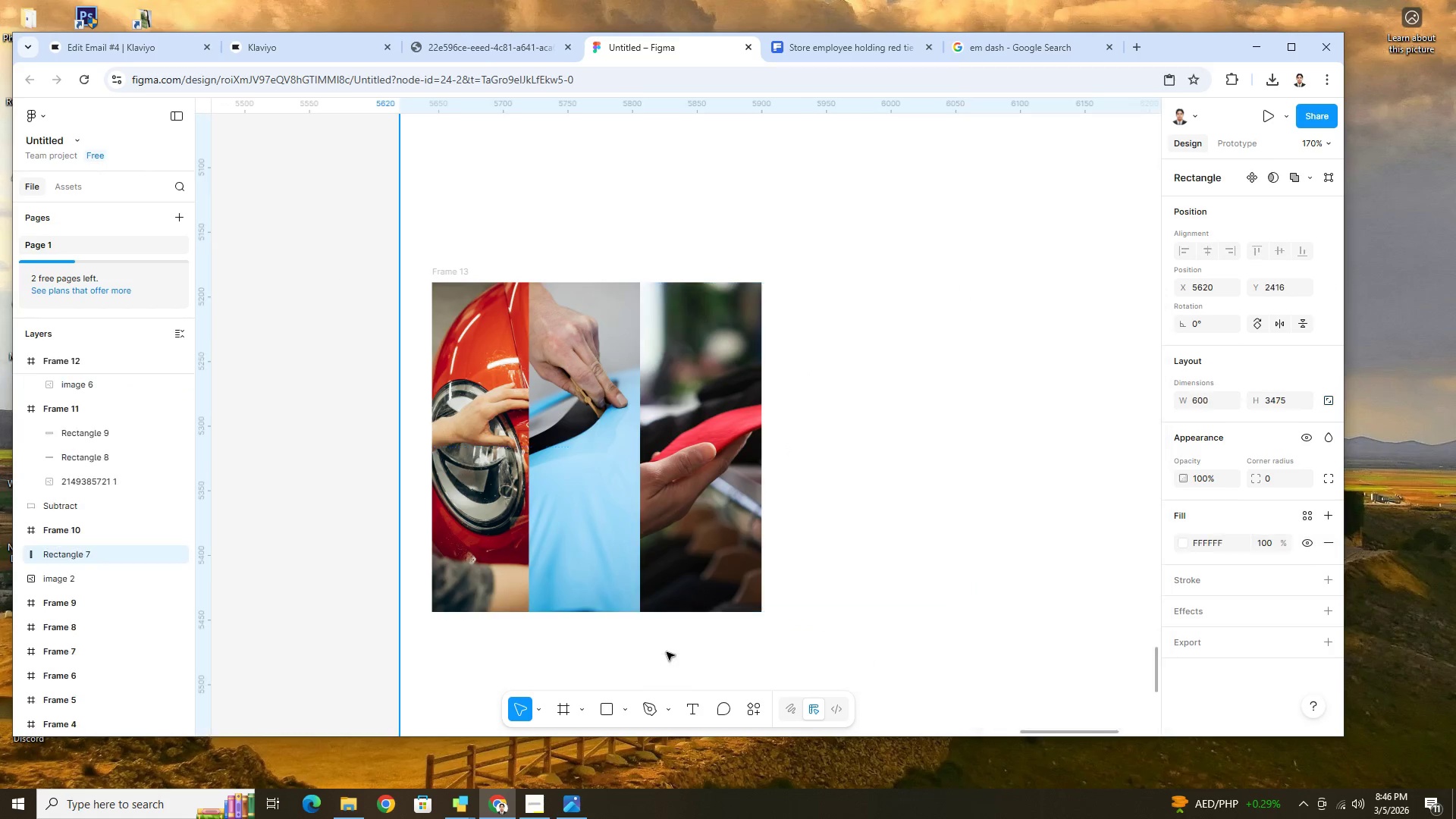 
hold_key(key=ControlLeft, duration=0.45)
scroll: coordinate [688, 629], scroll_direction: down, amount: 7.0
 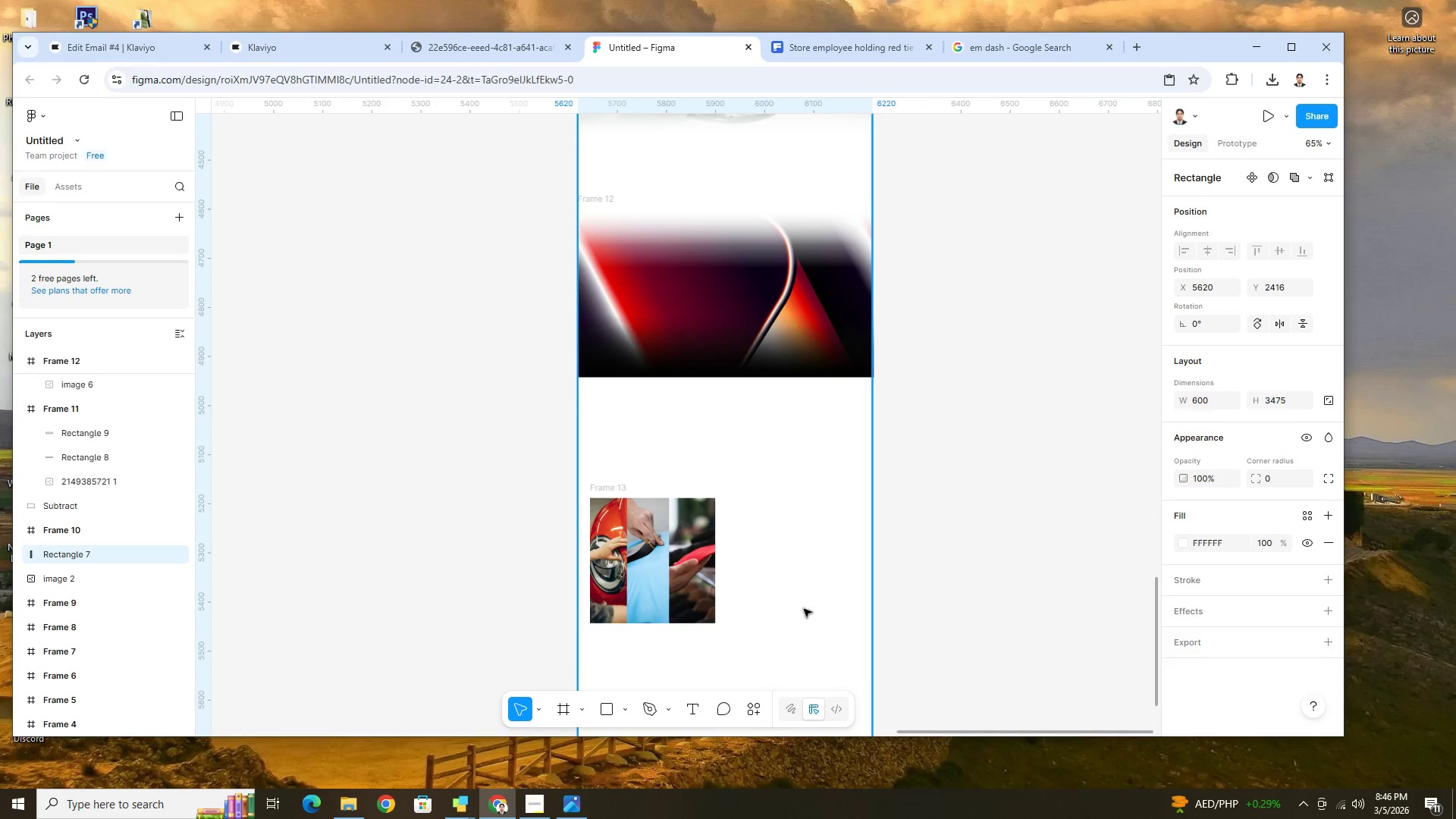 
hold_key(key=ControlLeft, duration=0.92)
scroll: coordinate [828, 609], scroll_direction: up, amount: 11.0
 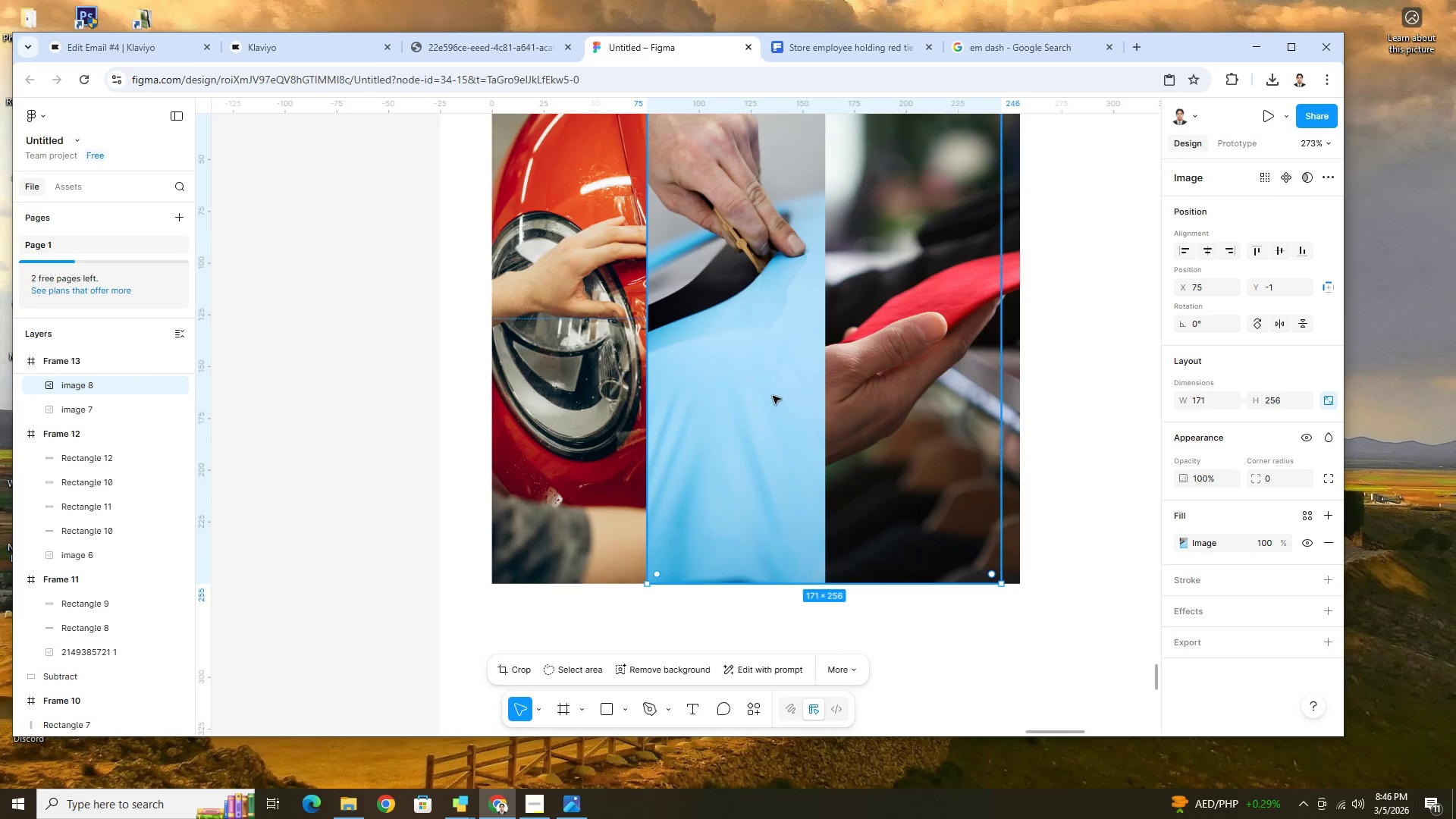 
double_click([770, 375])
 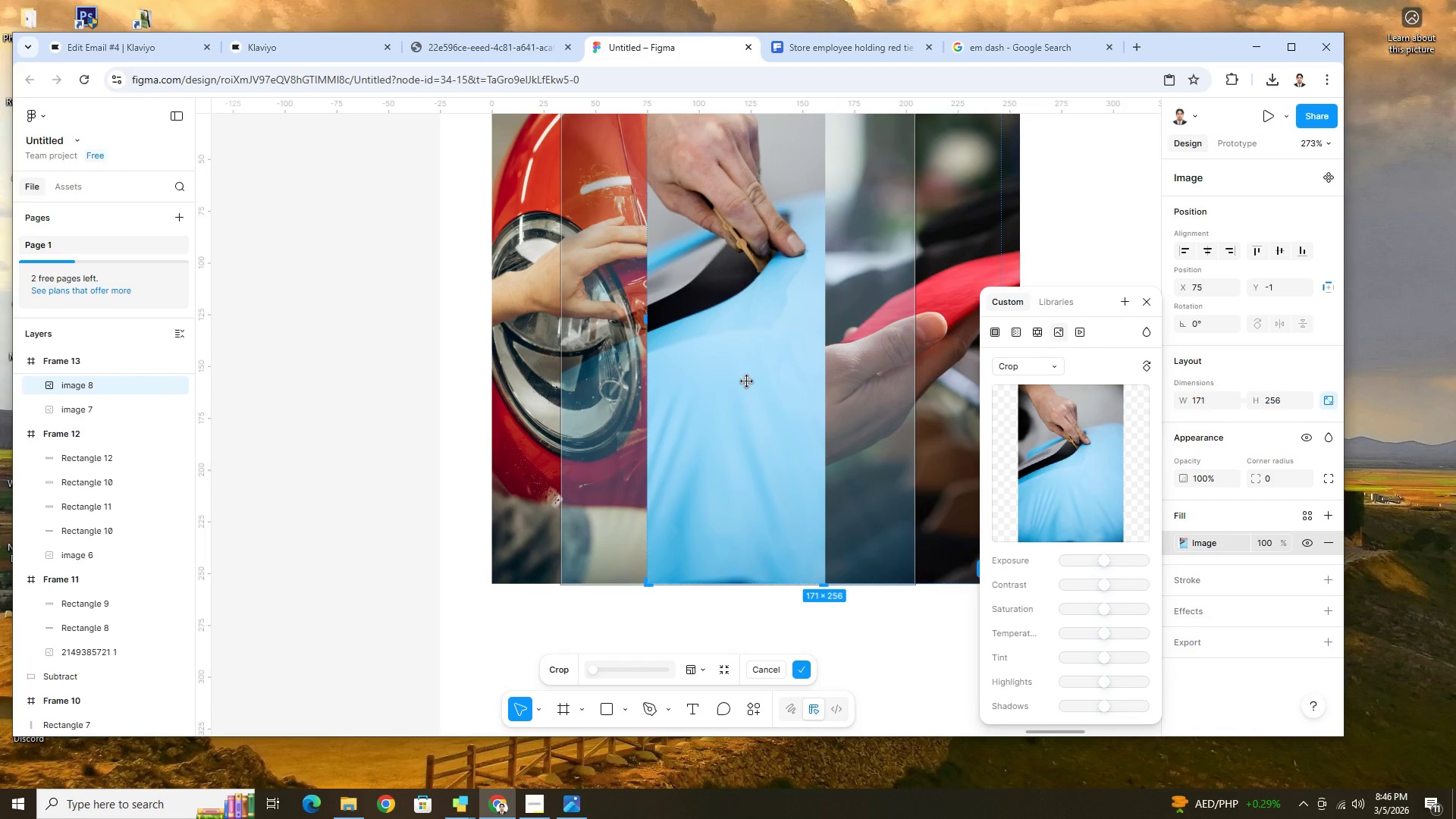 
left_click_drag(start_coordinate=[746, 381], to_coordinate=[767, 516])
 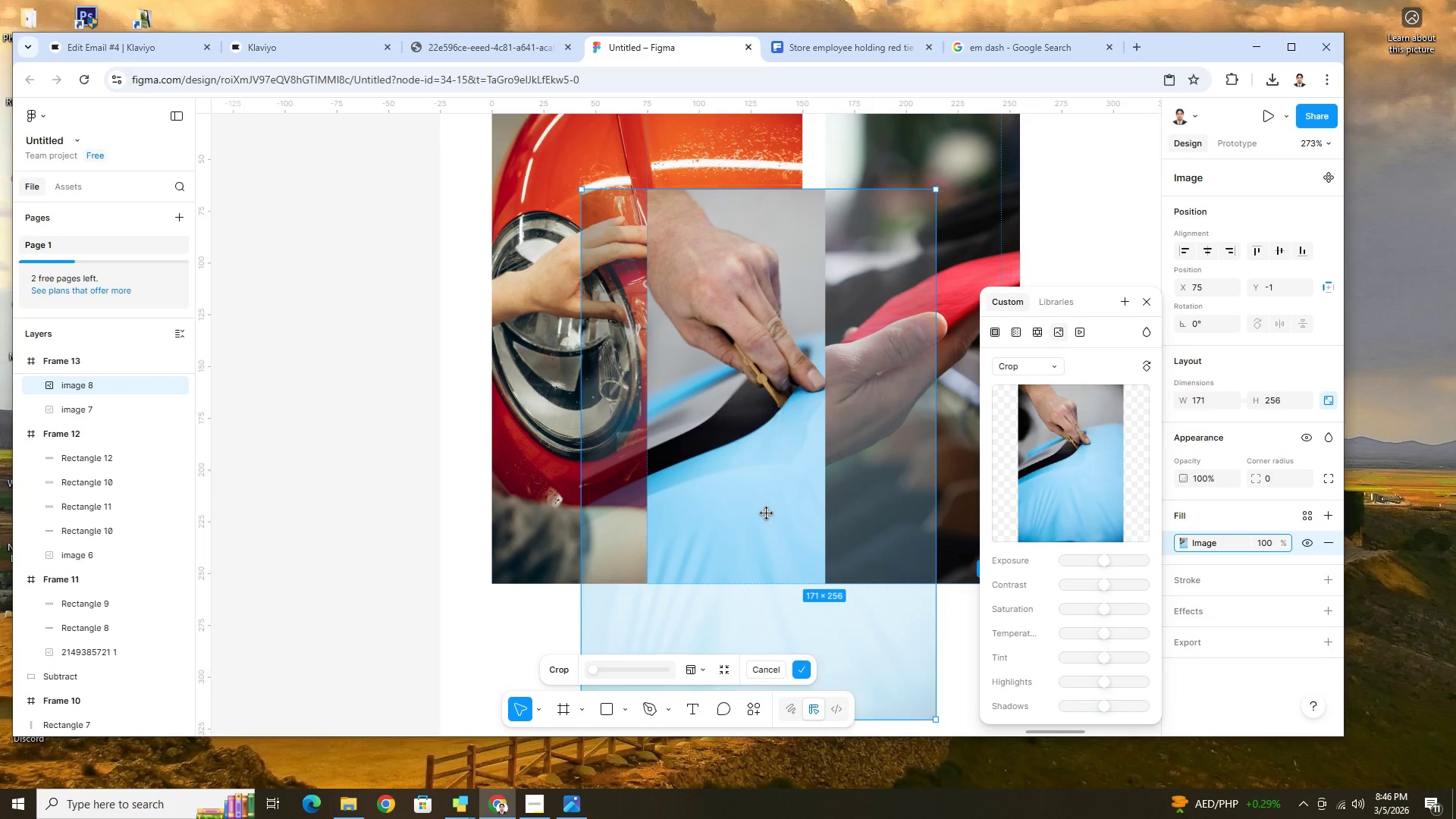 
key(Control+Z)
 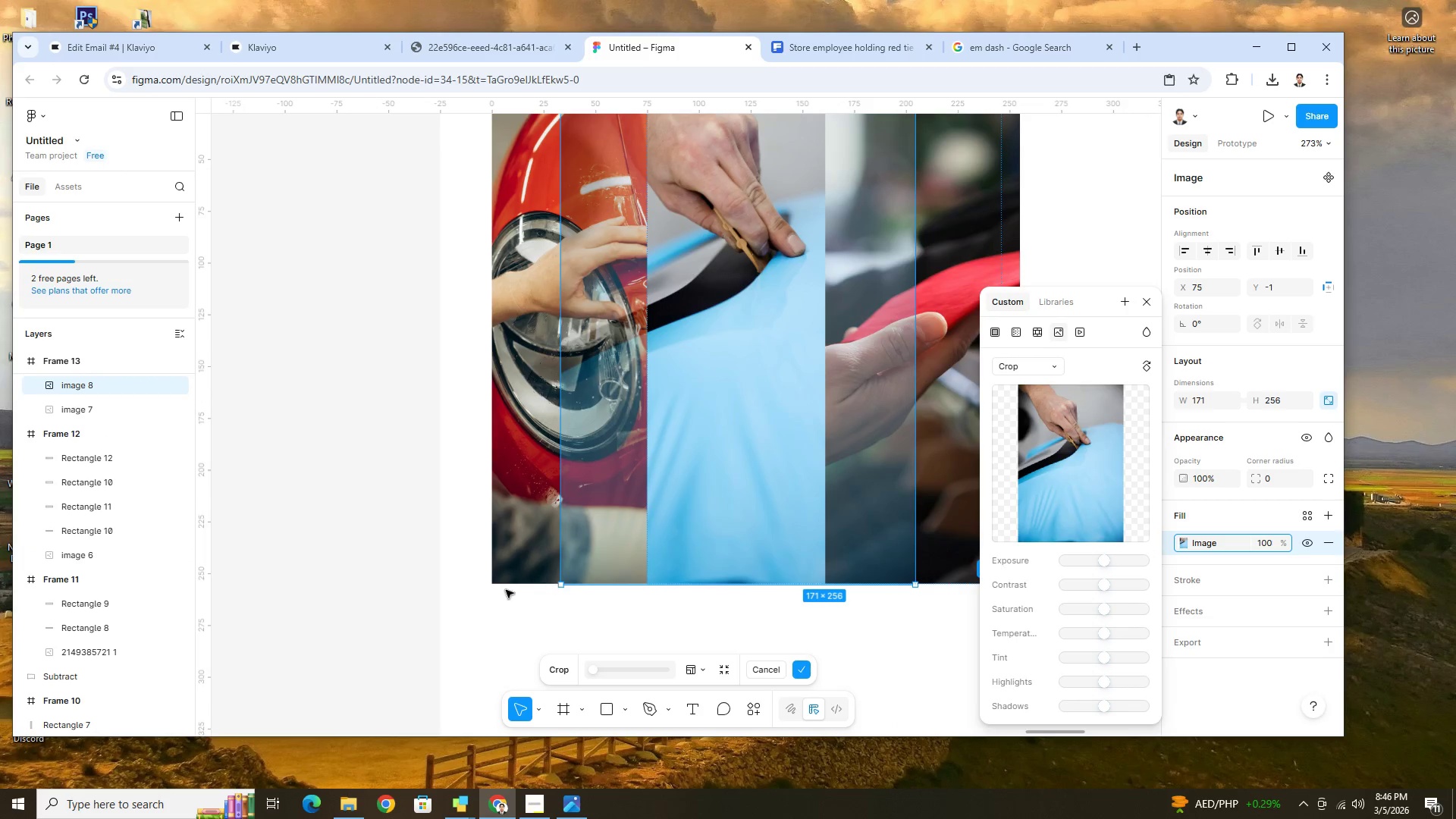 
left_click([489, 596])
 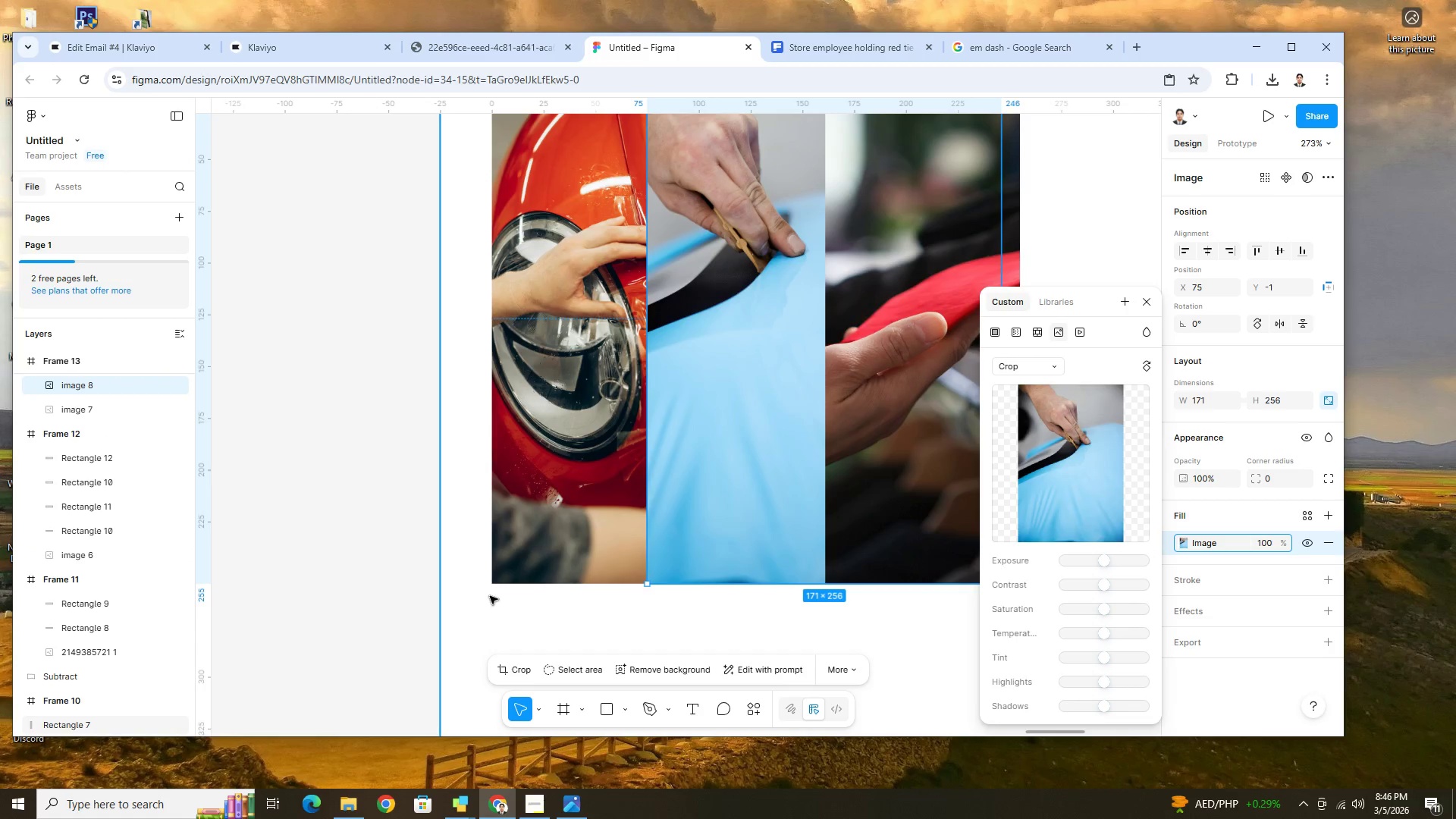 
hold_key(key=ControlLeft, duration=0.45)
scroll: coordinate [626, 510], scroll_direction: down, amount: 7.0
 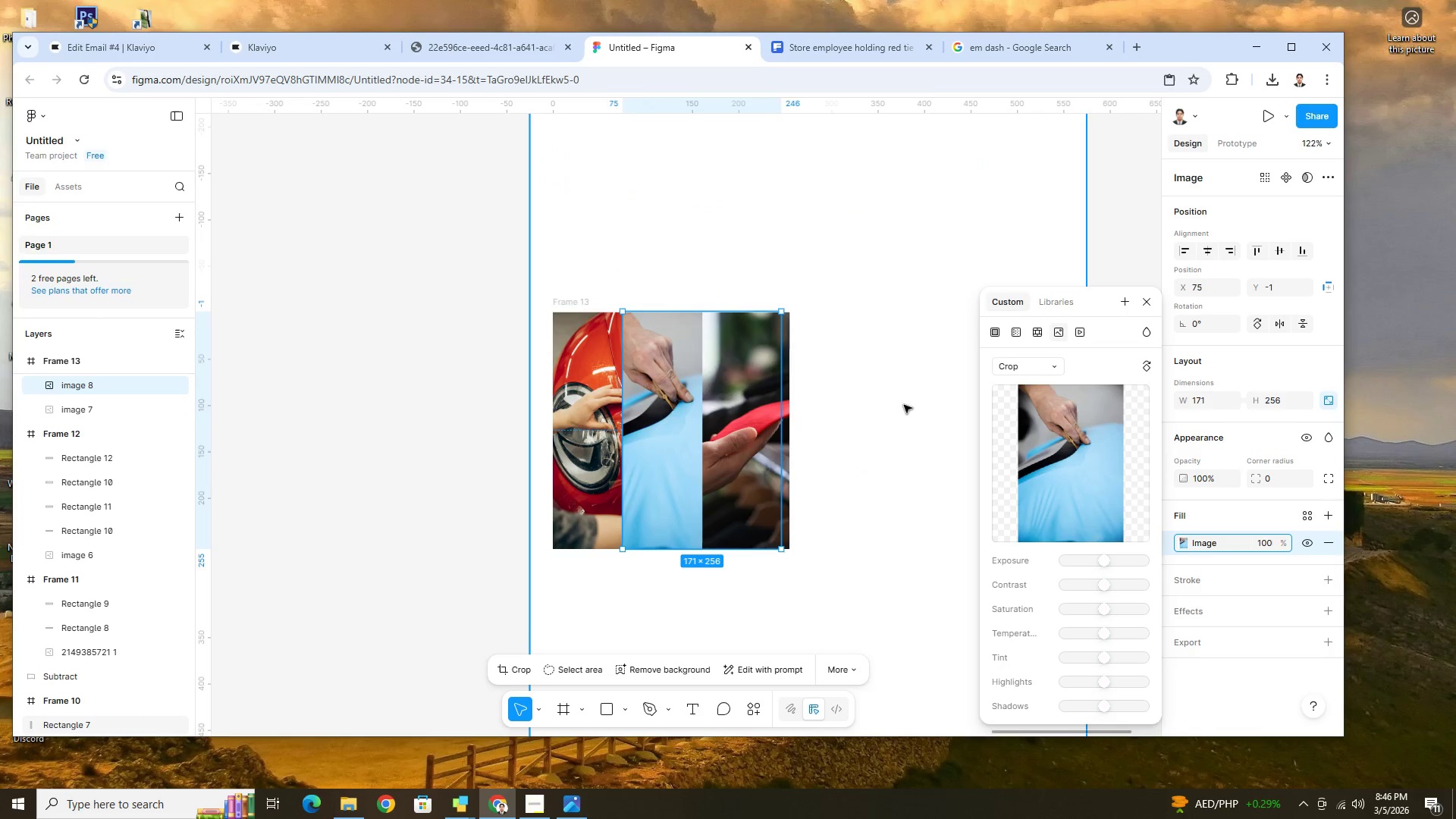 
left_click([920, 374])
 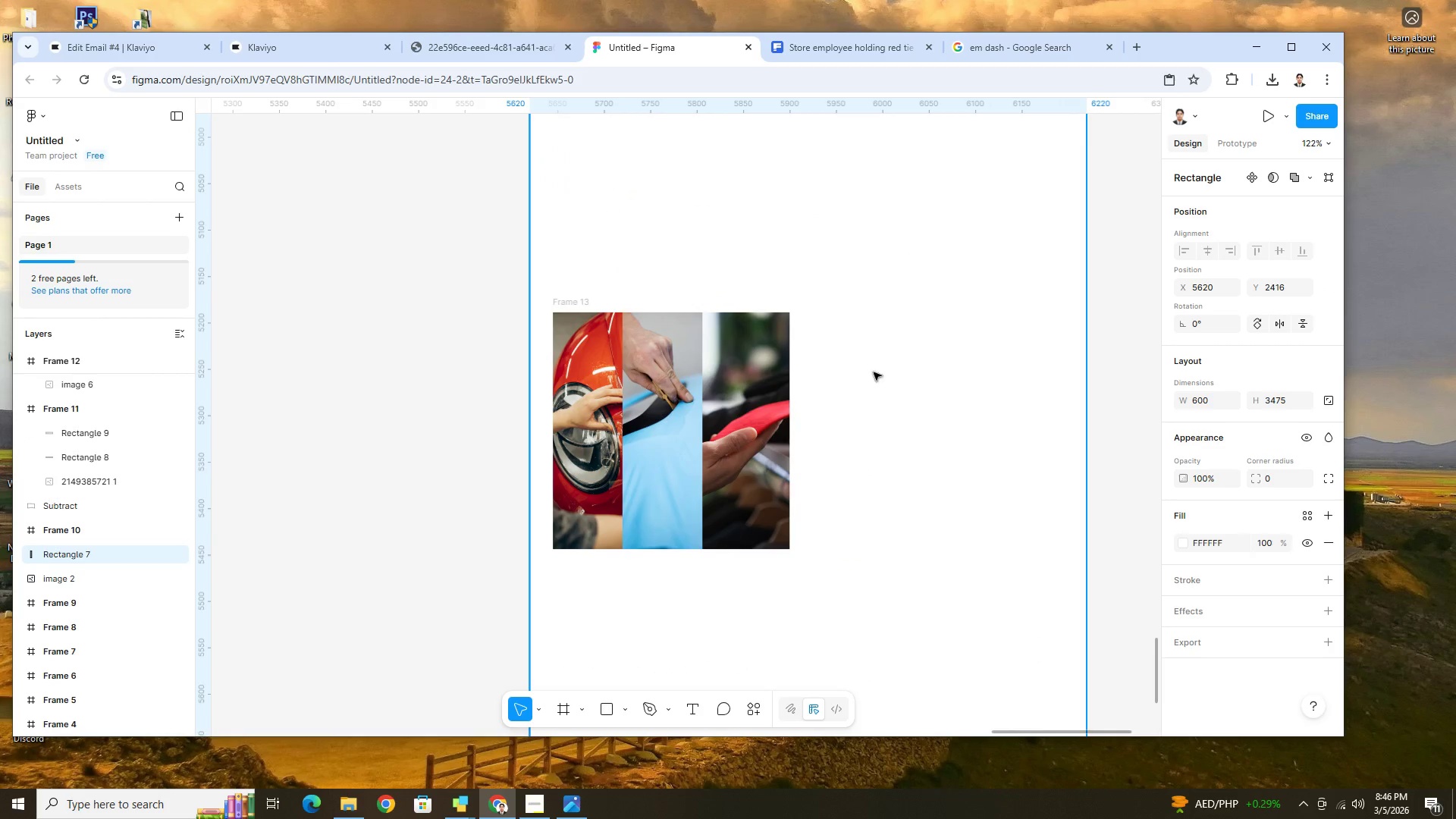 
hold_key(key=ControlLeft, duration=0.39)
scroll: coordinate [856, 378], scroll_direction: up, amount: 2.0
 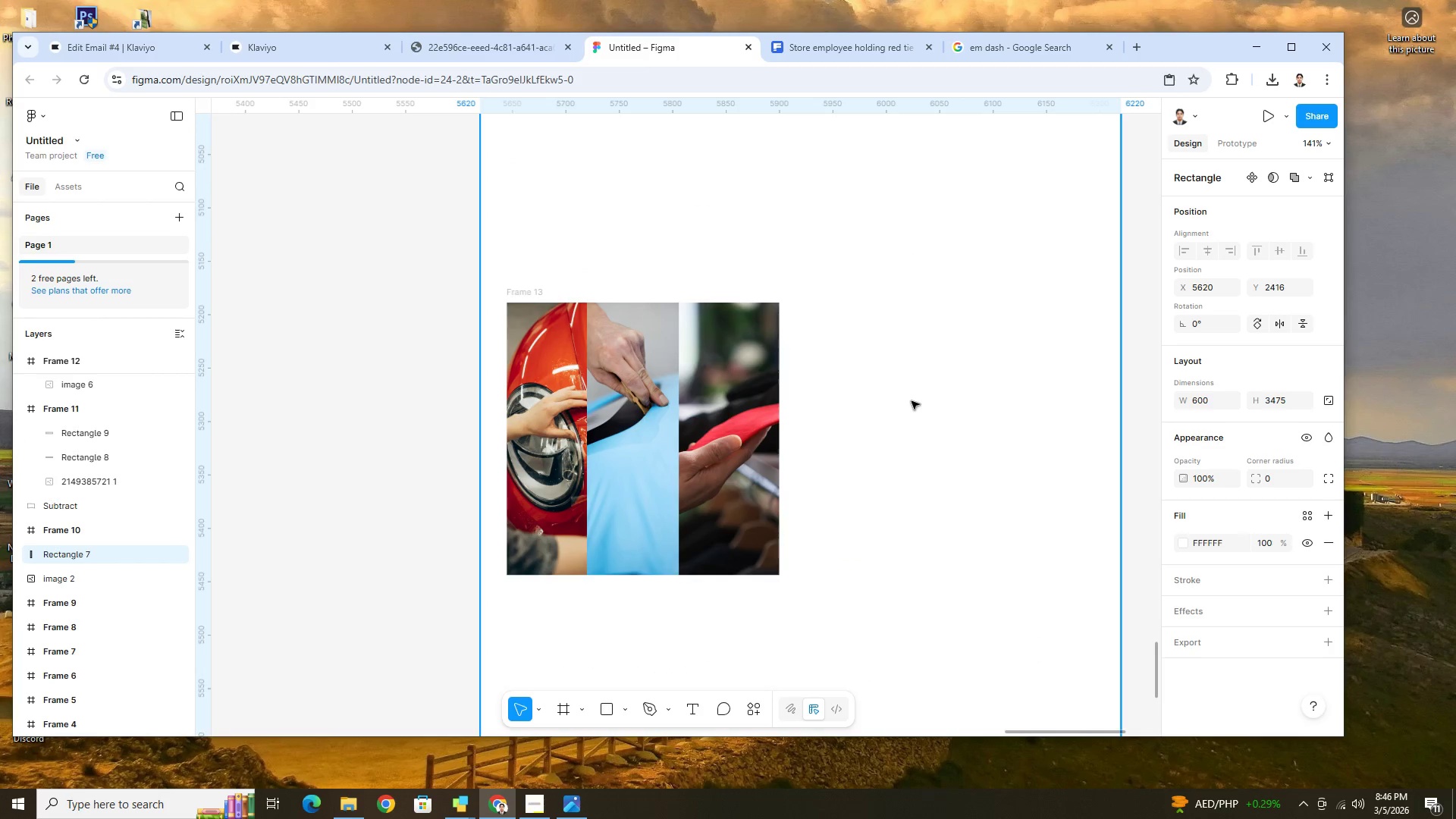 
hold_key(key=ControlLeft, duration=1.53)
 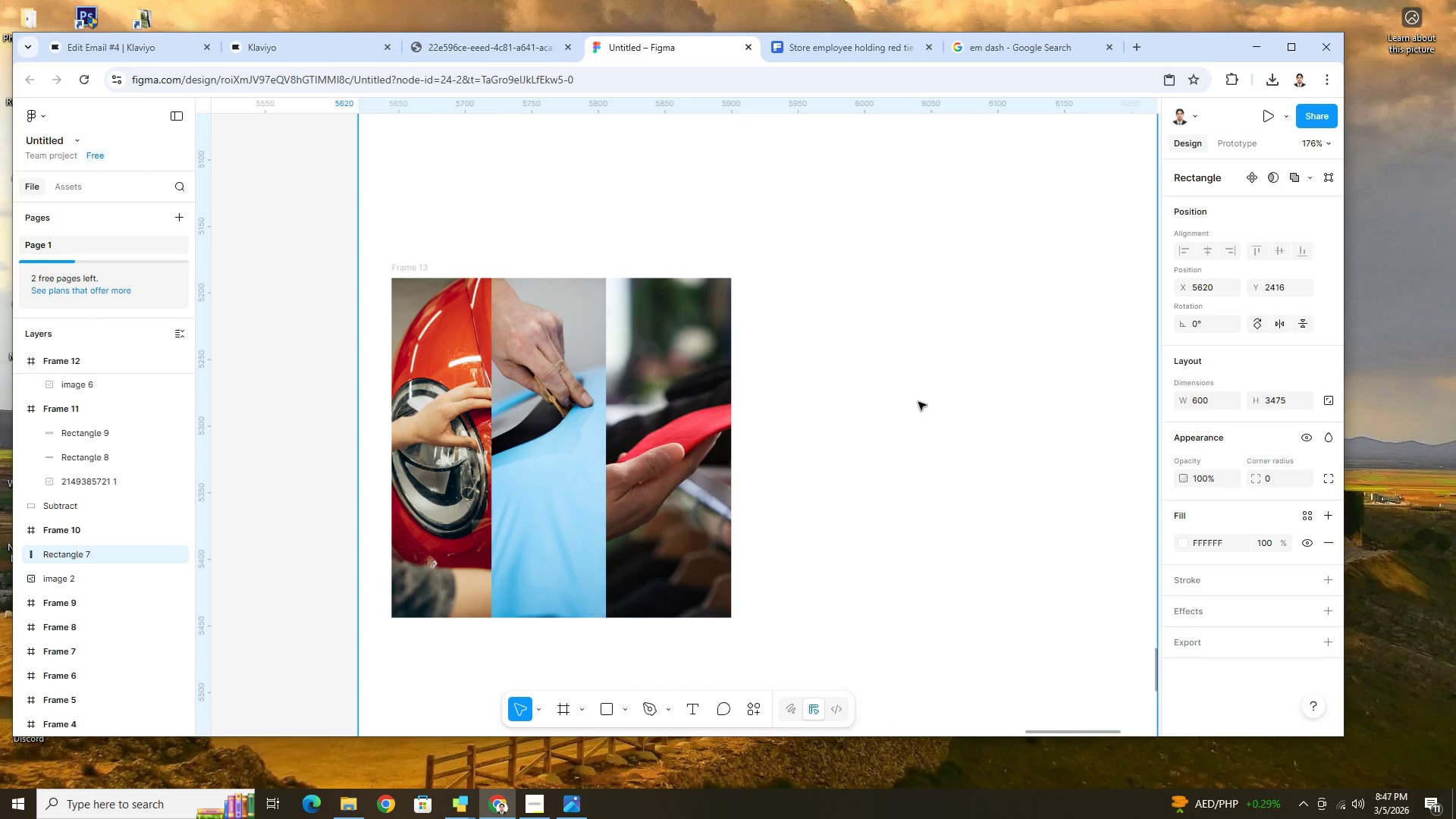 
key(Control+ControlLeft)
 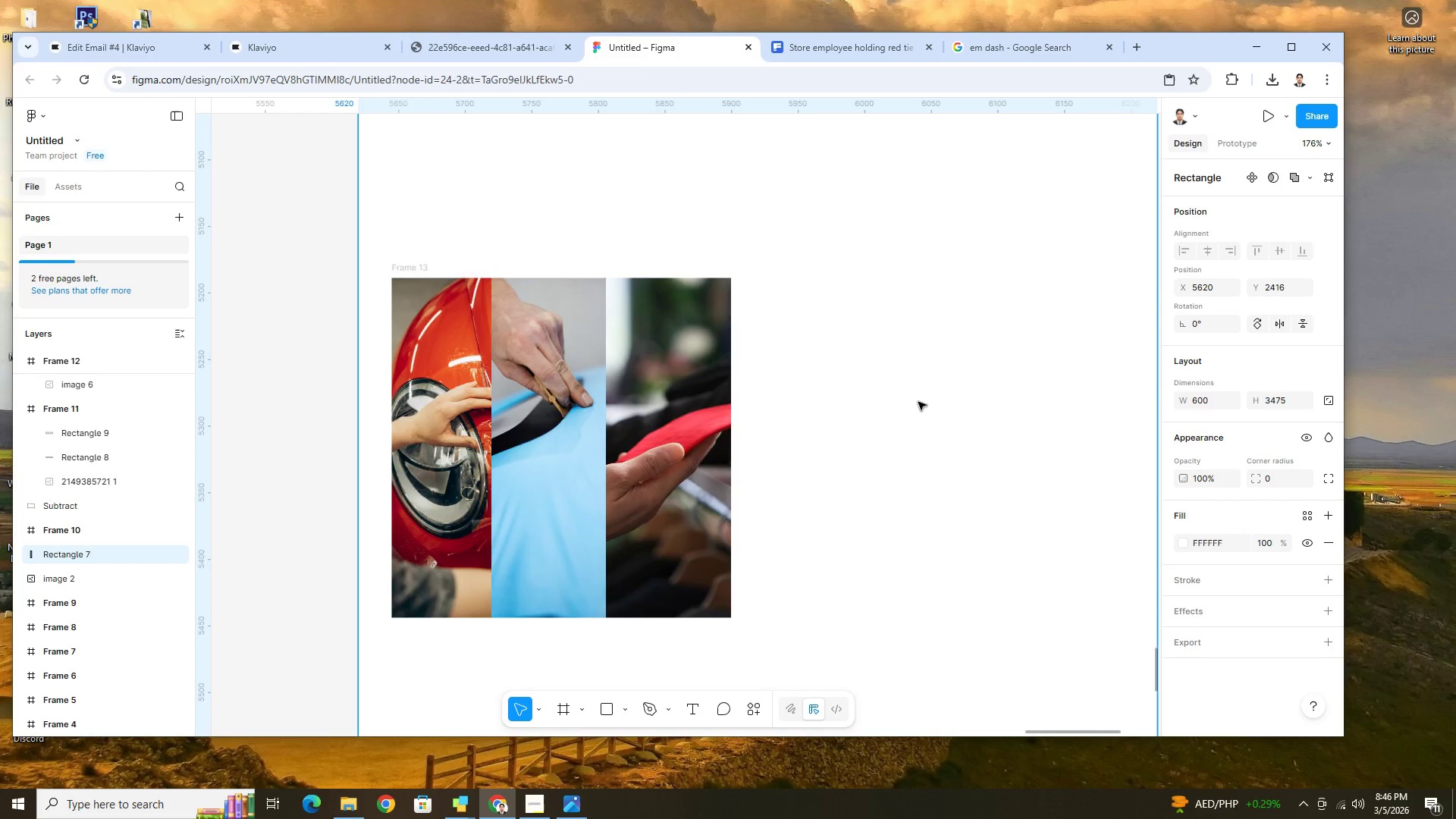 
key(Control+ControlLeft)
 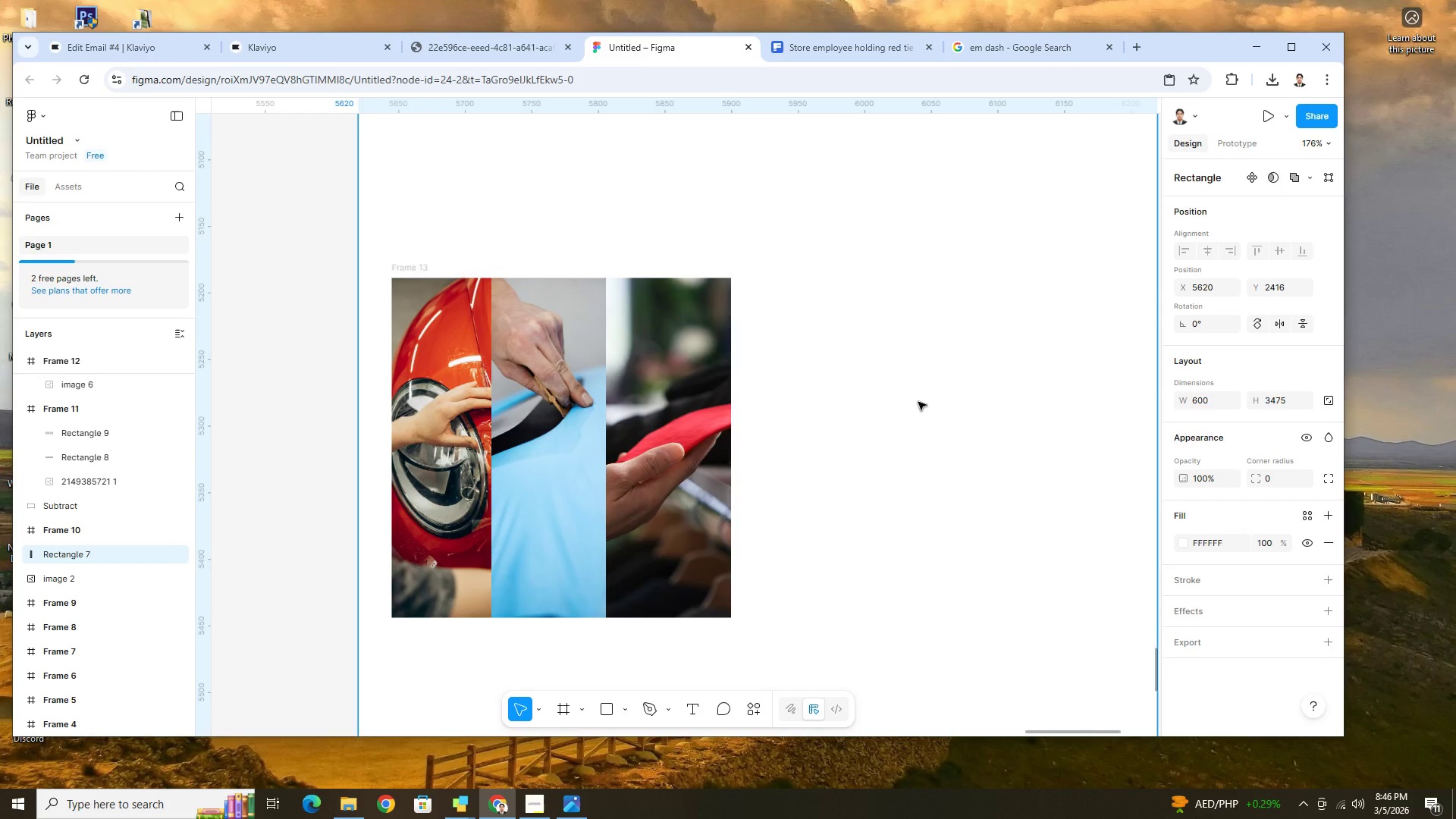 
key(Control+ControlLeft)
 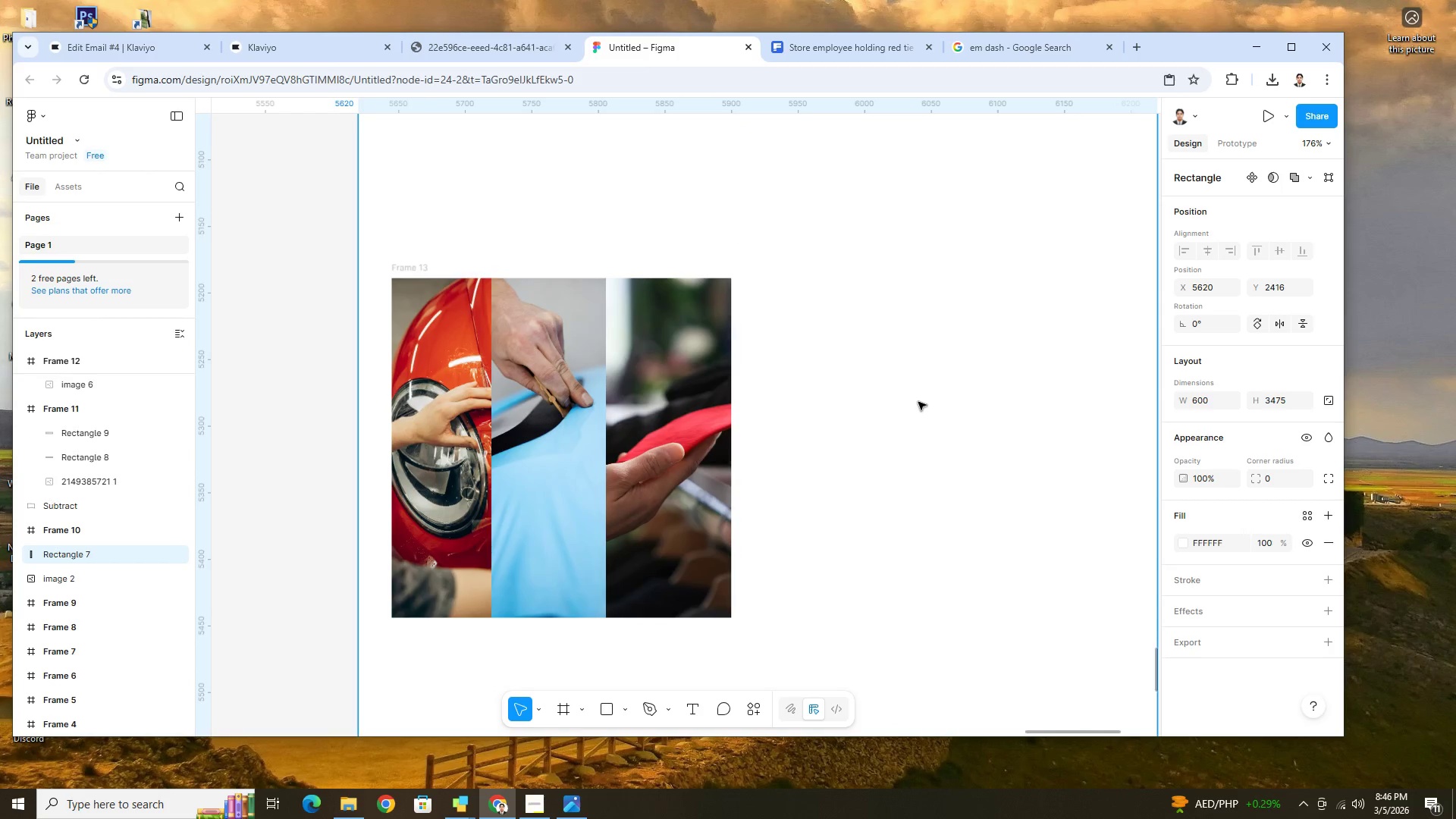 
key(Control+ControlLeft)
 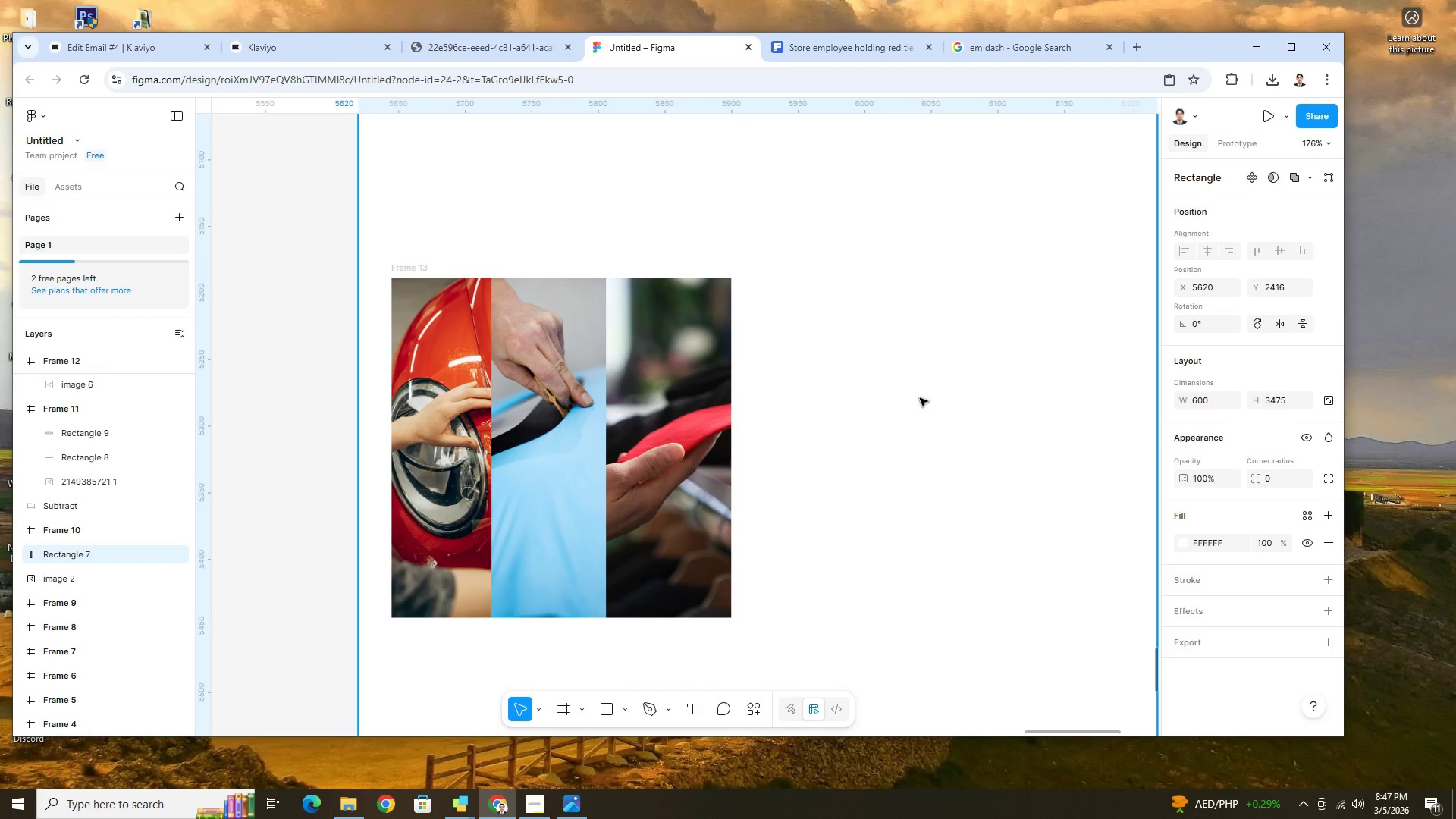 
scroll: coordinate [918, 402], scroll_direction: up, amount: 4.0
 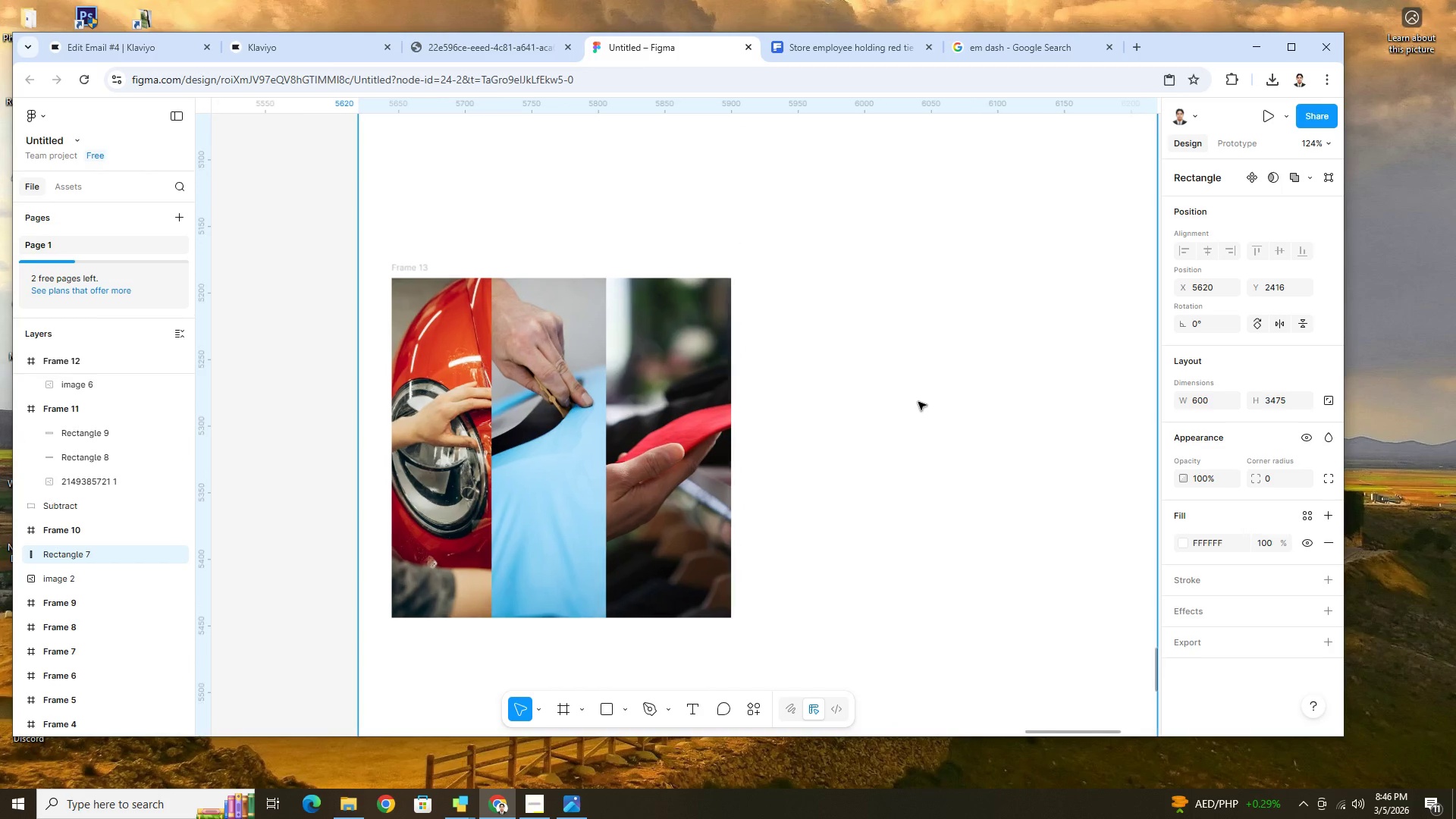 
key(Alt+AltLeft)
 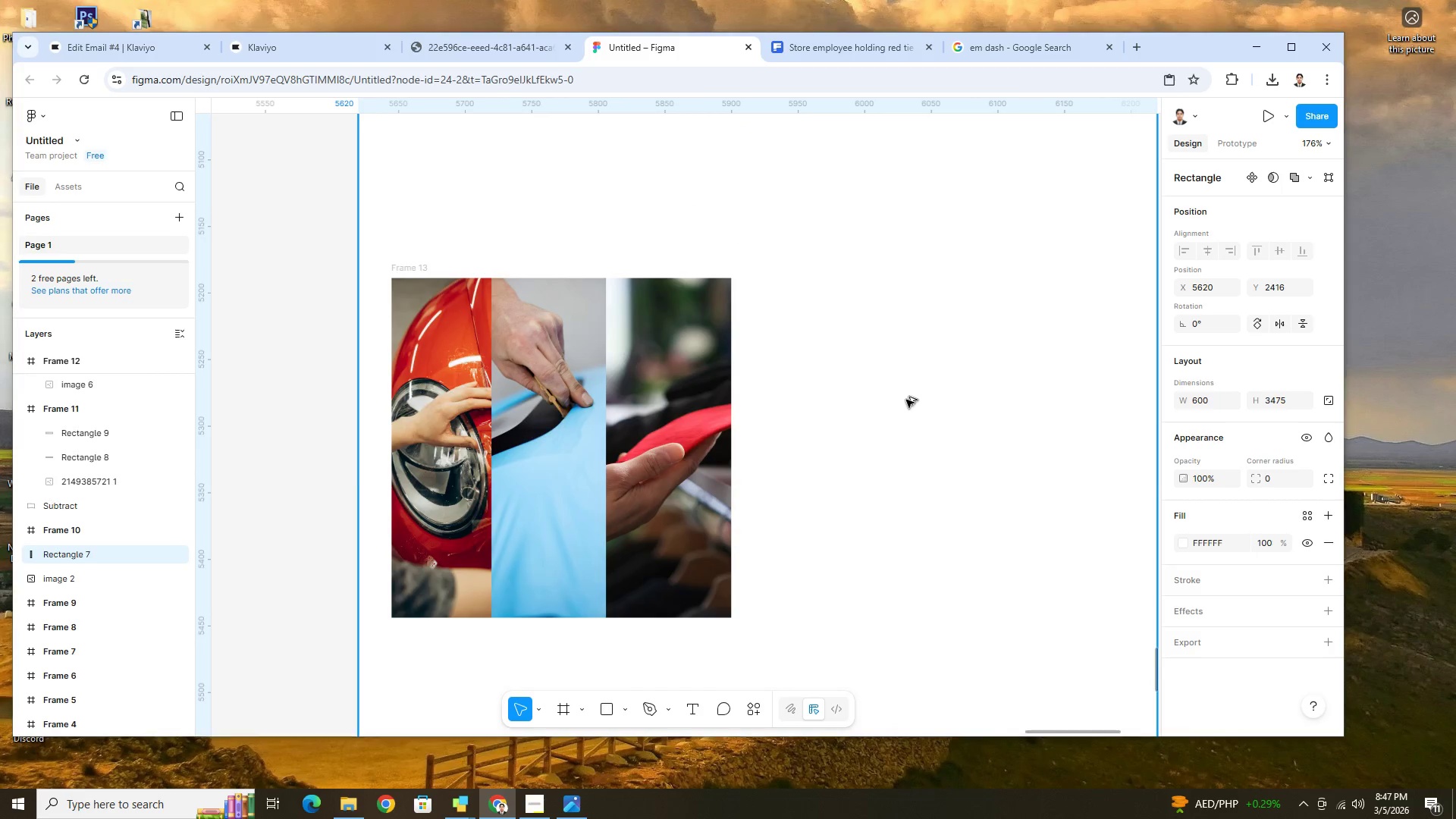 
key(Alt+Tab)